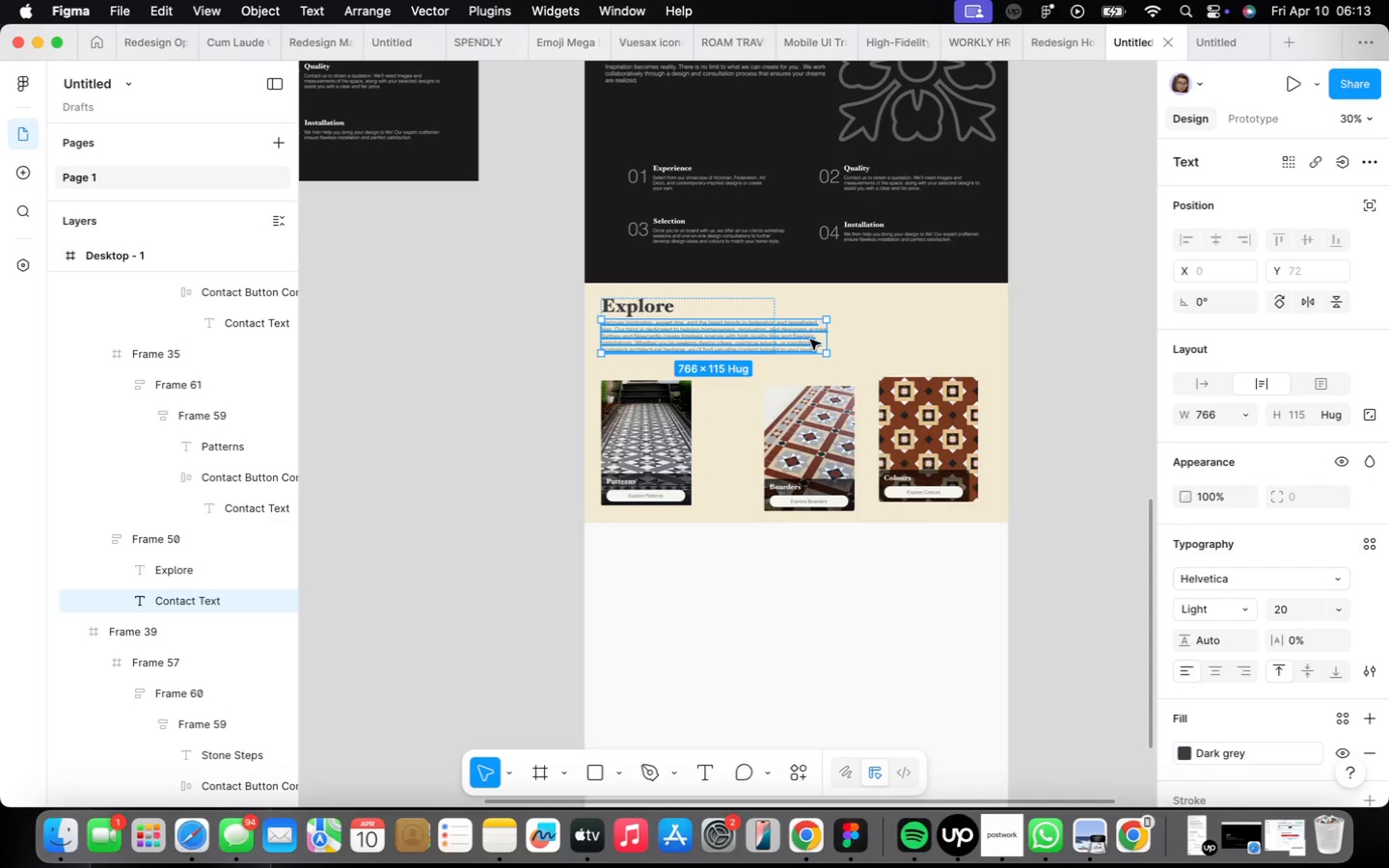 
left_click_drag(start_coordinate=[832, 337], to_coordinate=[890, 341])
 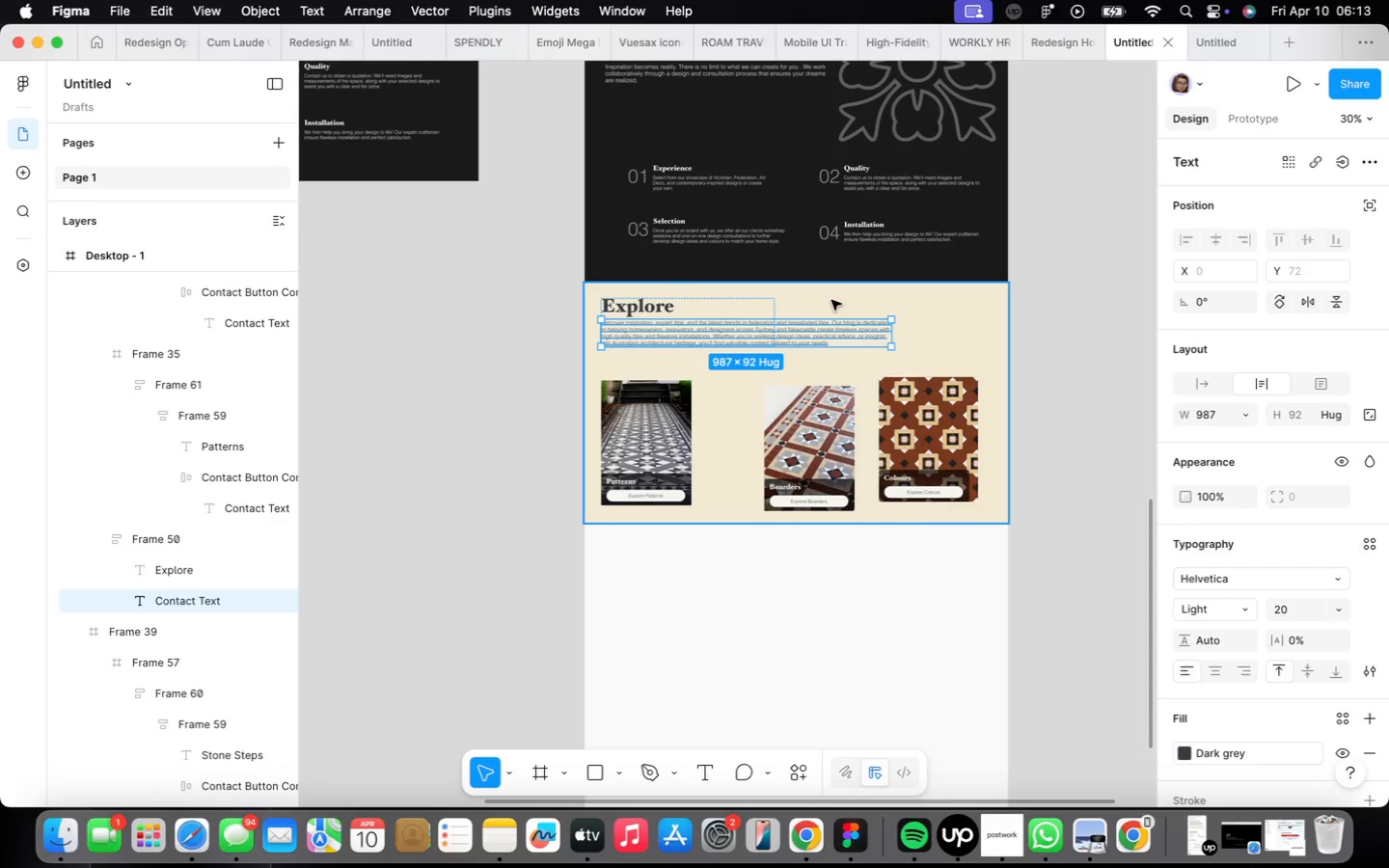 
left_click([831, 300])
 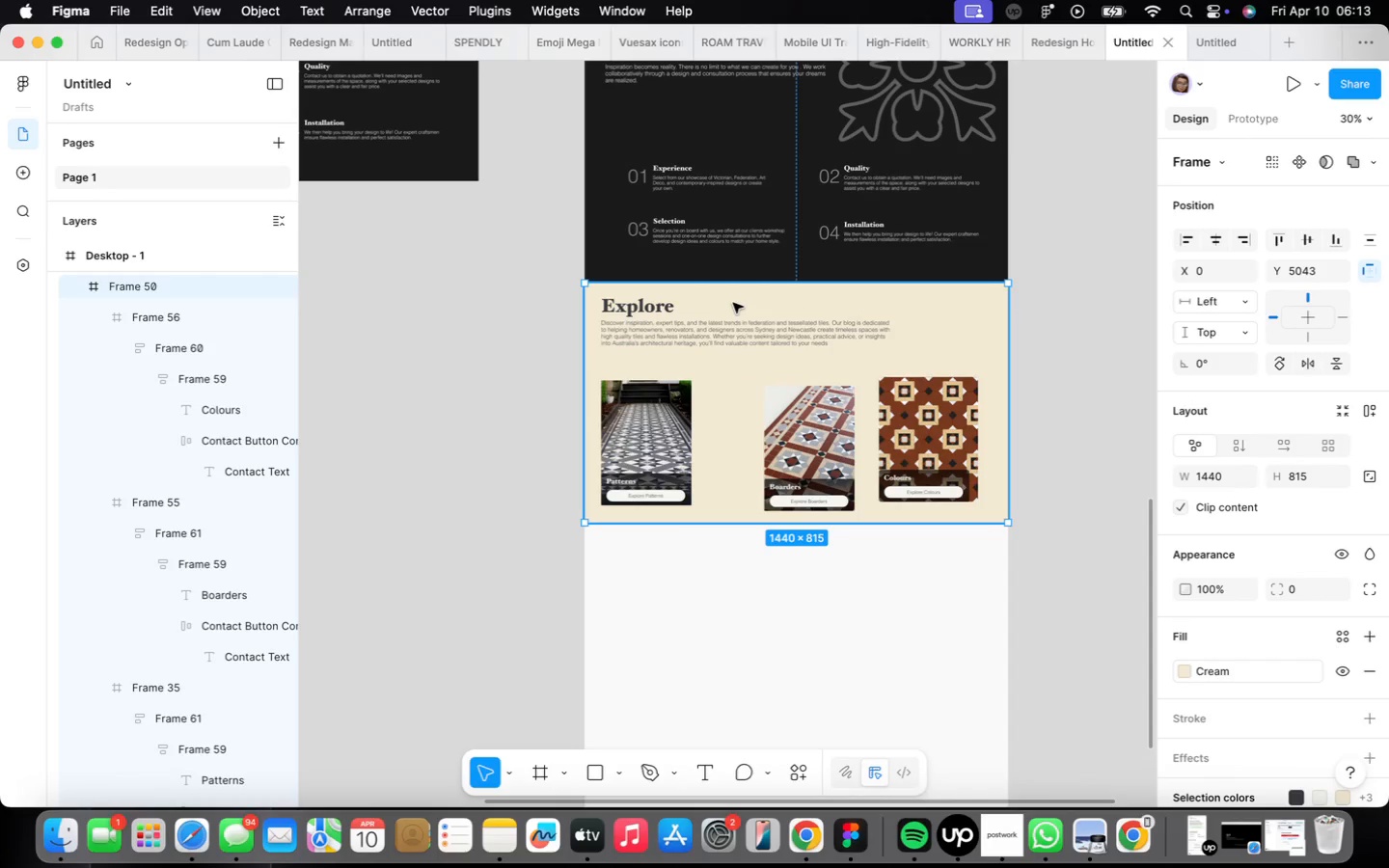 
double_click([732, 303])
 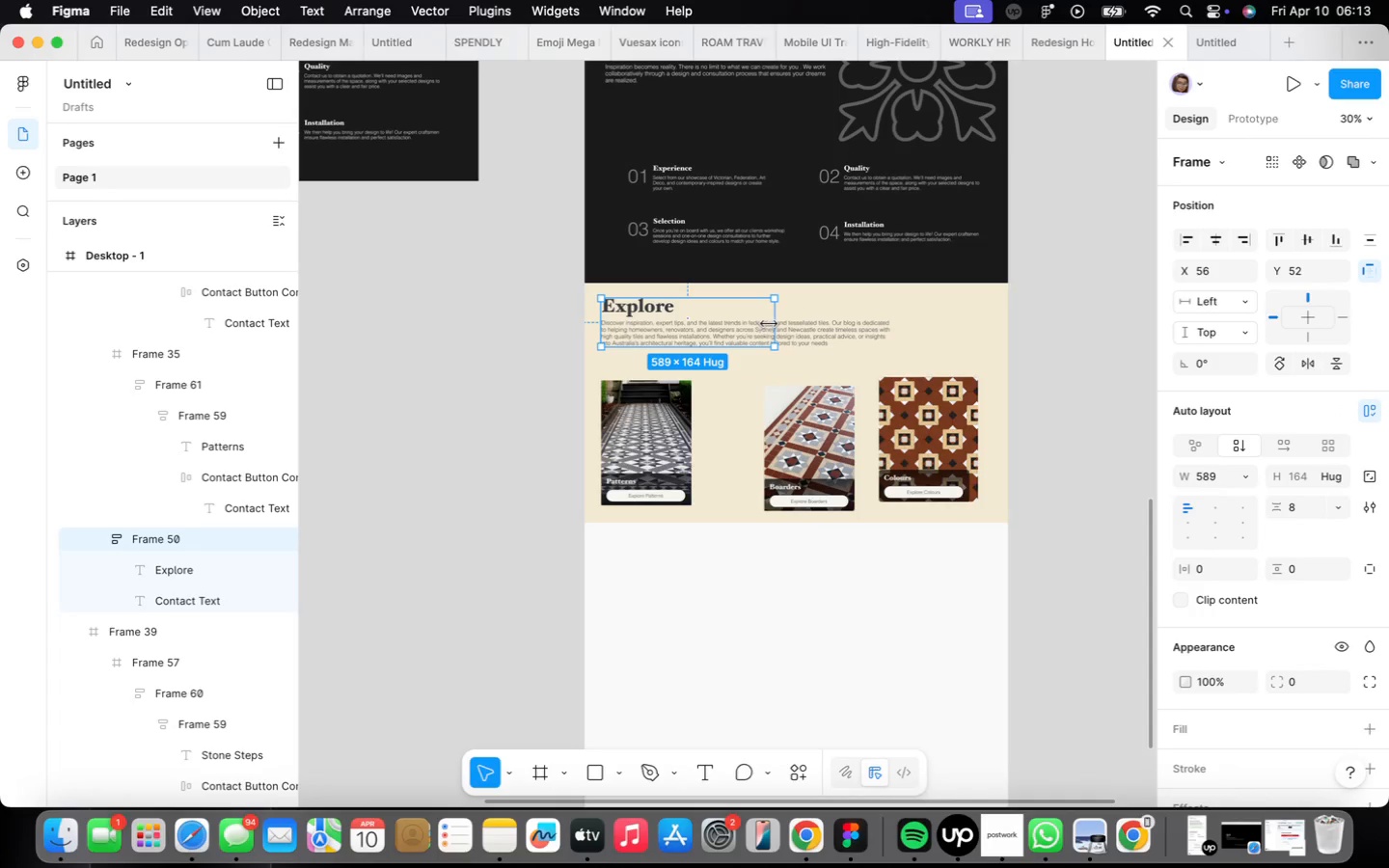 
left_click_drag(start_coordinate=[777, 324], to_coordinate=[895, 327])
 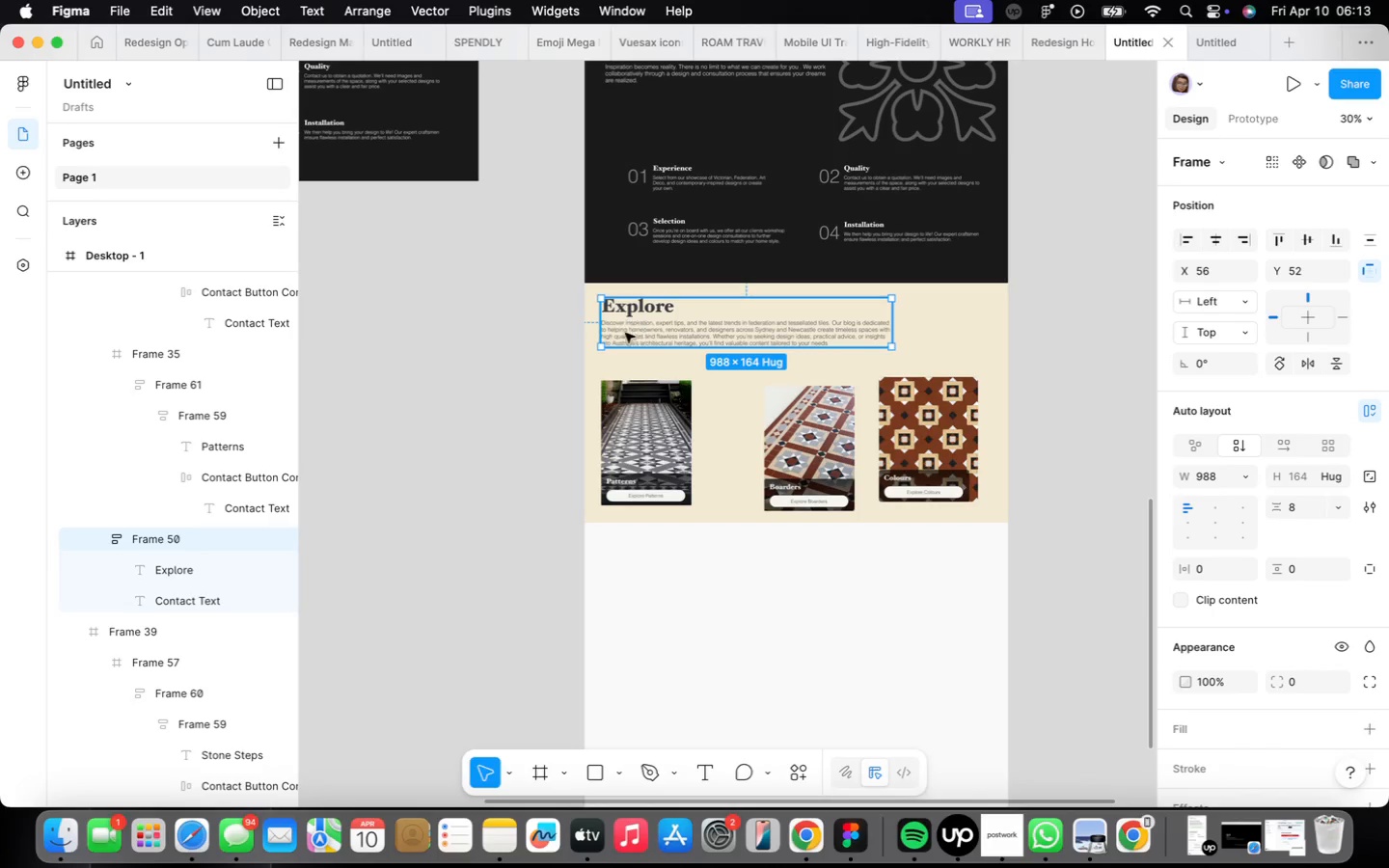 
scroll: coordinate [614, 332], scroll_direction: up, amount: 9.0
 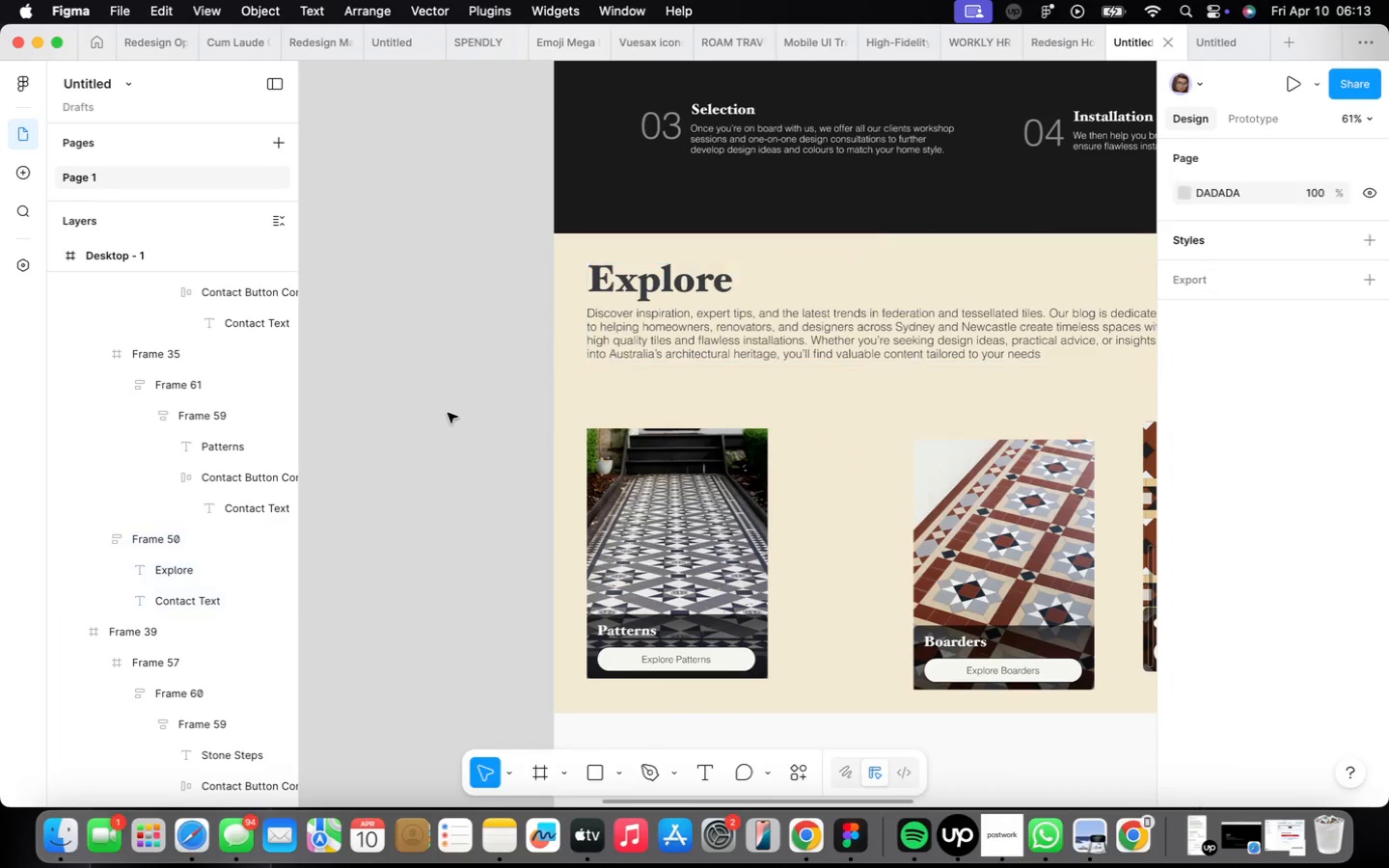 
scroll: coordinate [448, 412], scroll_direction: down, amount: 5.0
 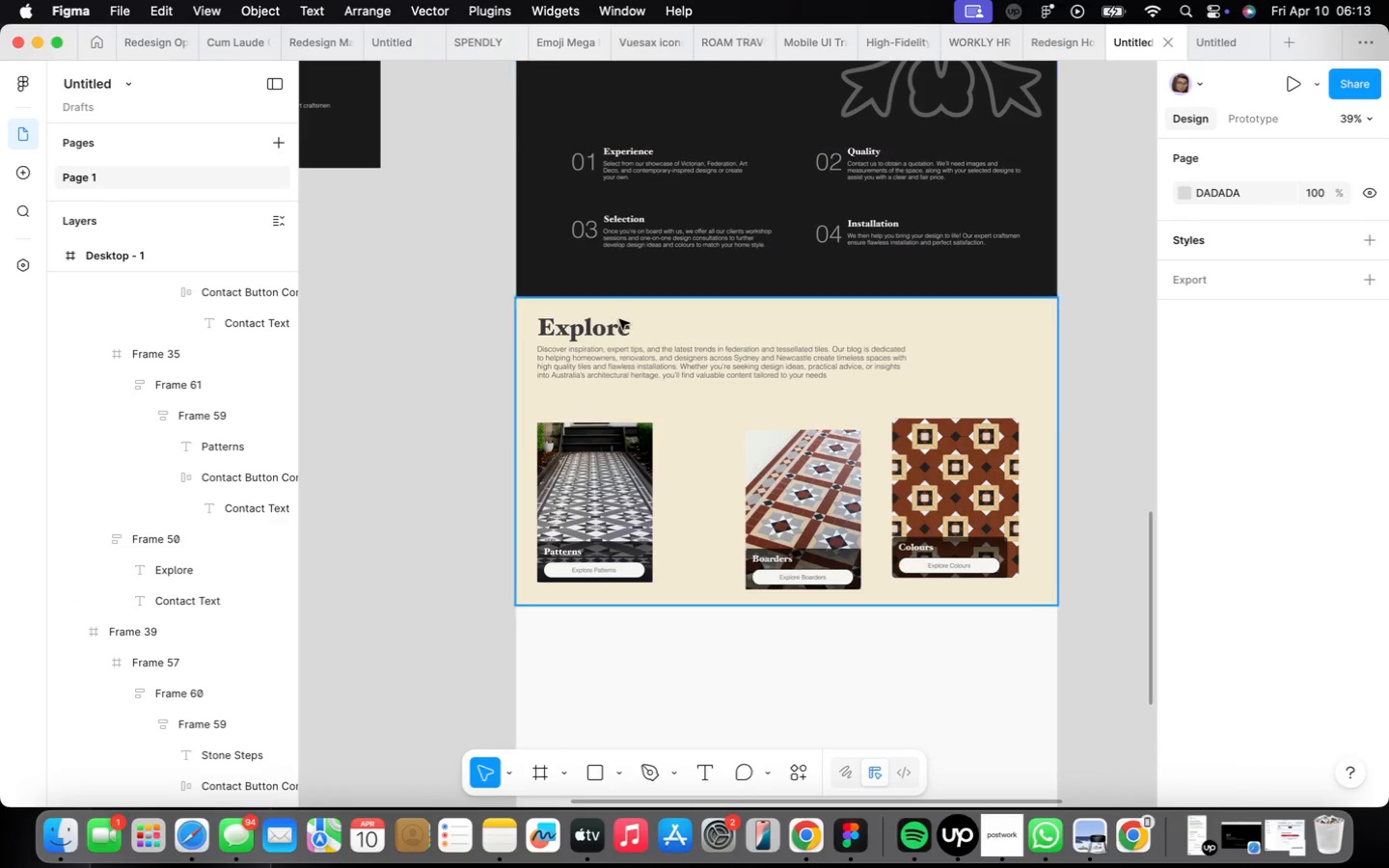 
scroll: coordinate [579, 363], scroll_direction: up, amount: 3.0
 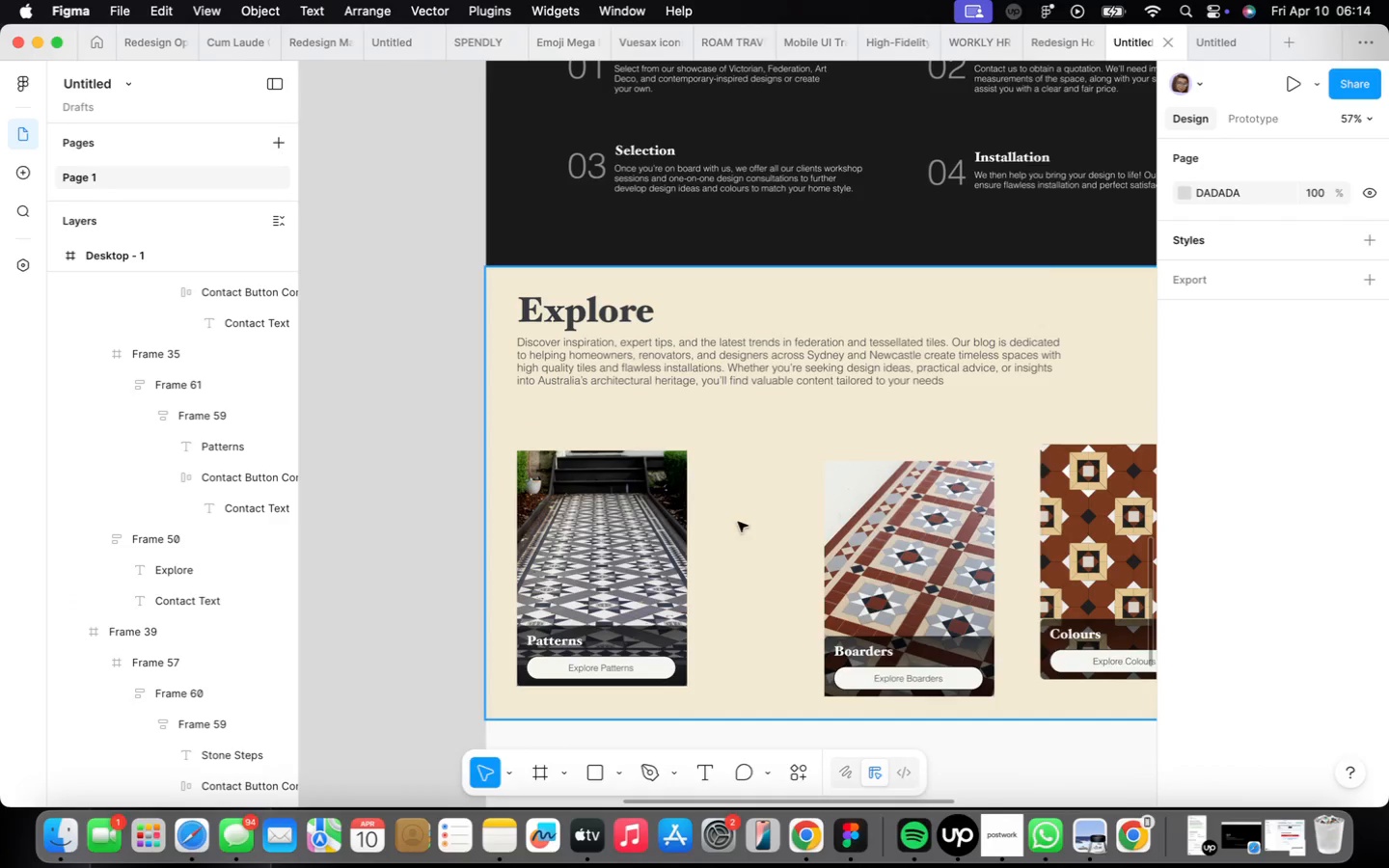 
scroll: coordinate [728, 382], scroll_direction: down, amount: 6.0
 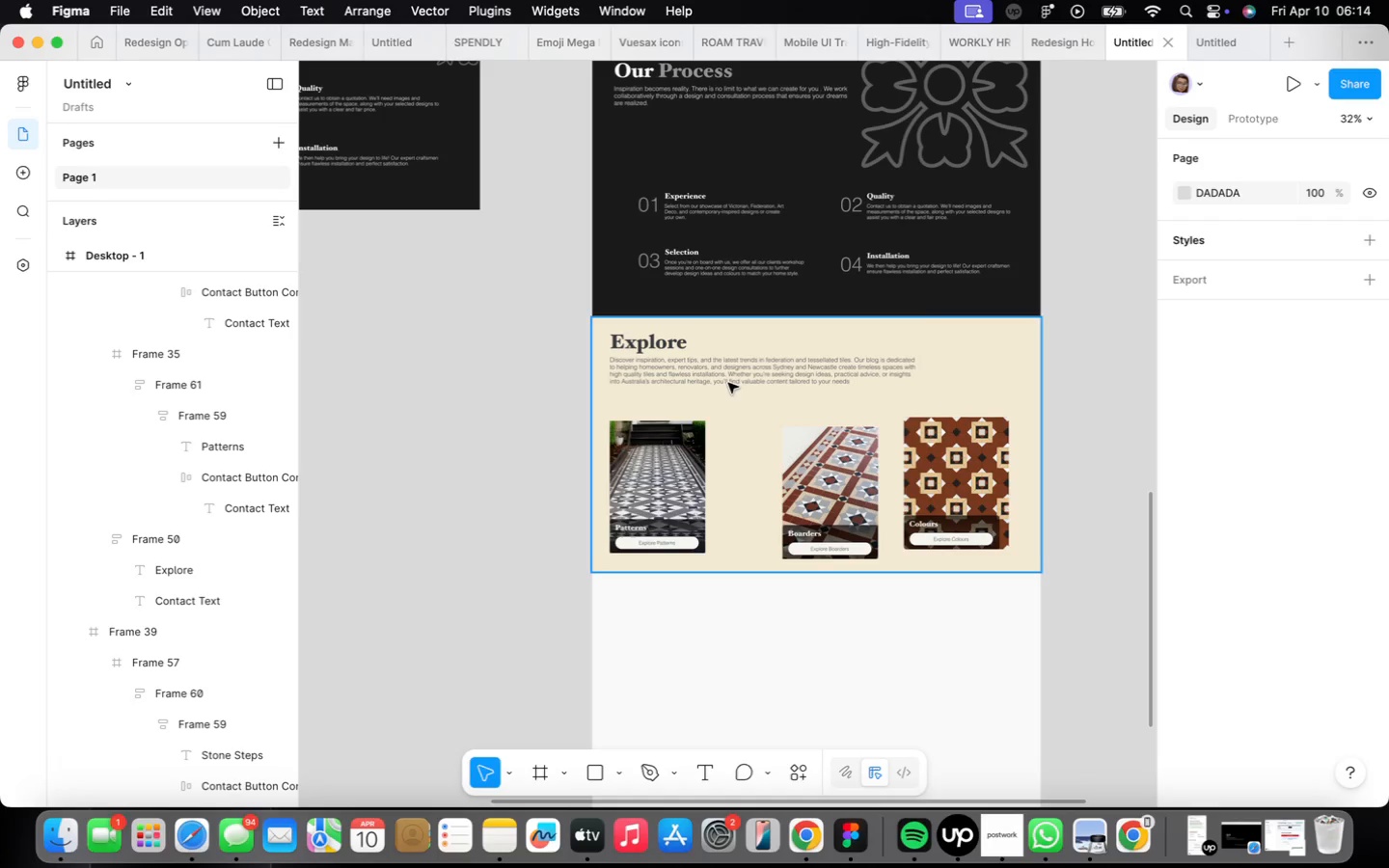 
wait(23.61)
 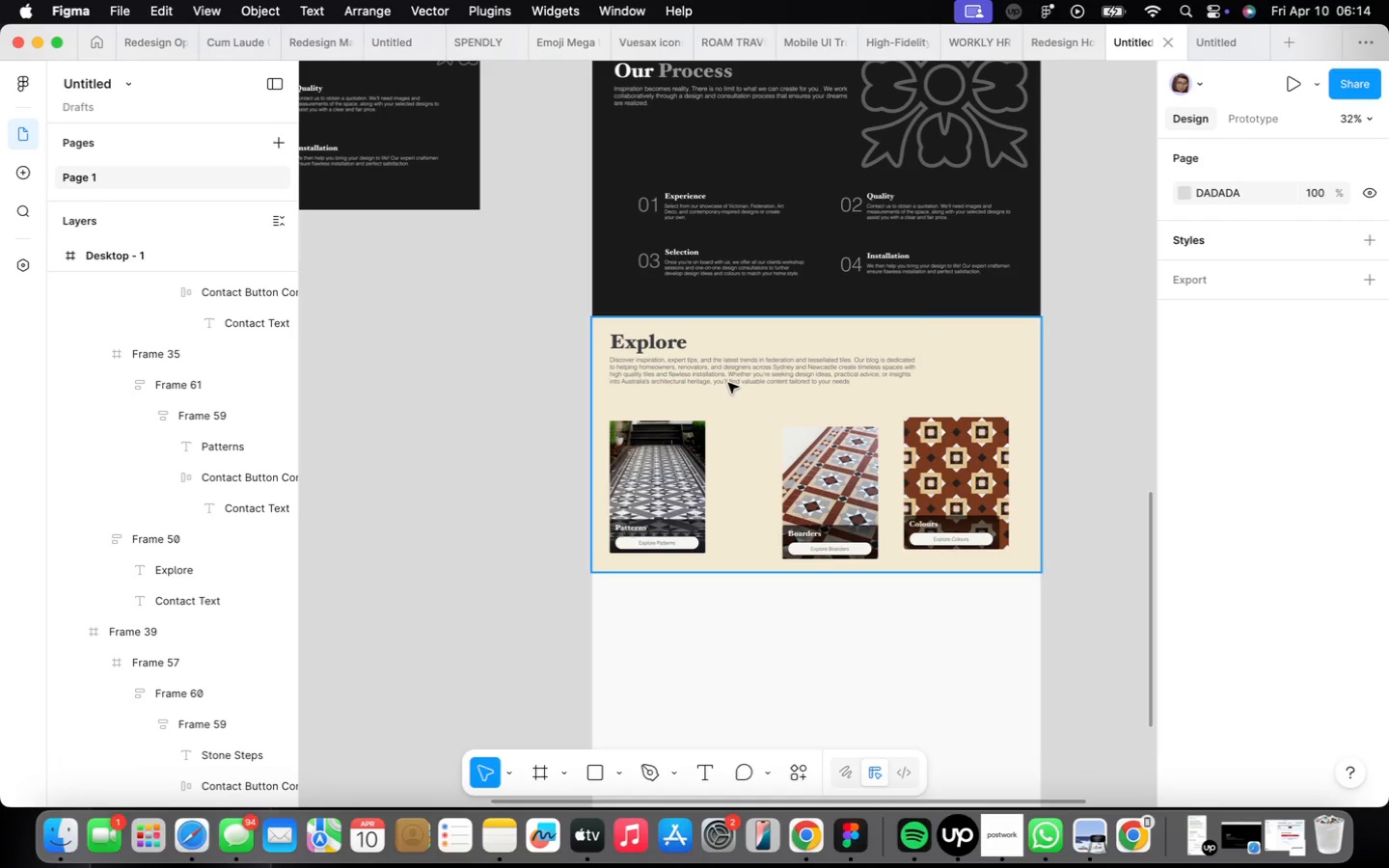 
double_click([694, 534])
 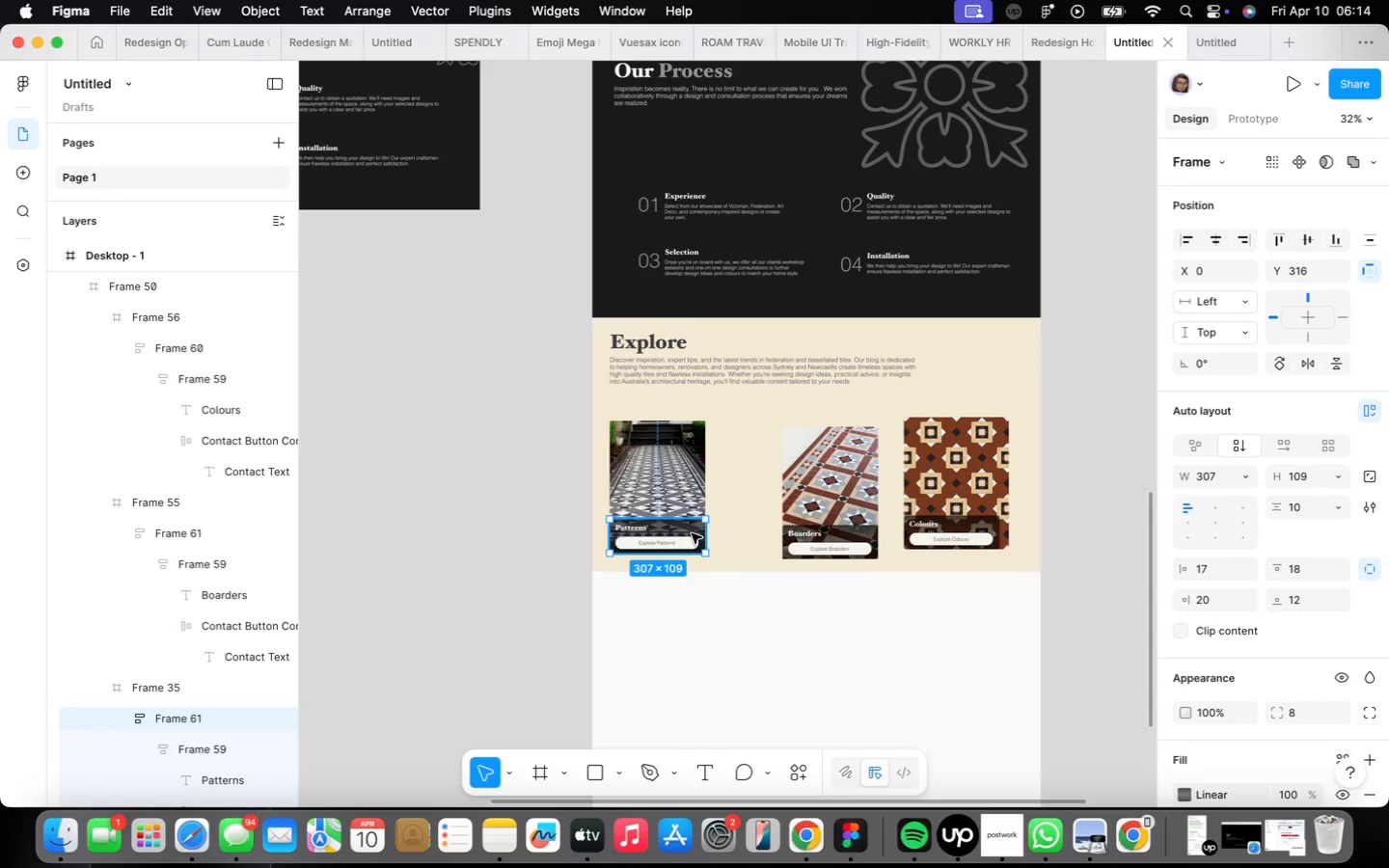 
key(Backspace)
 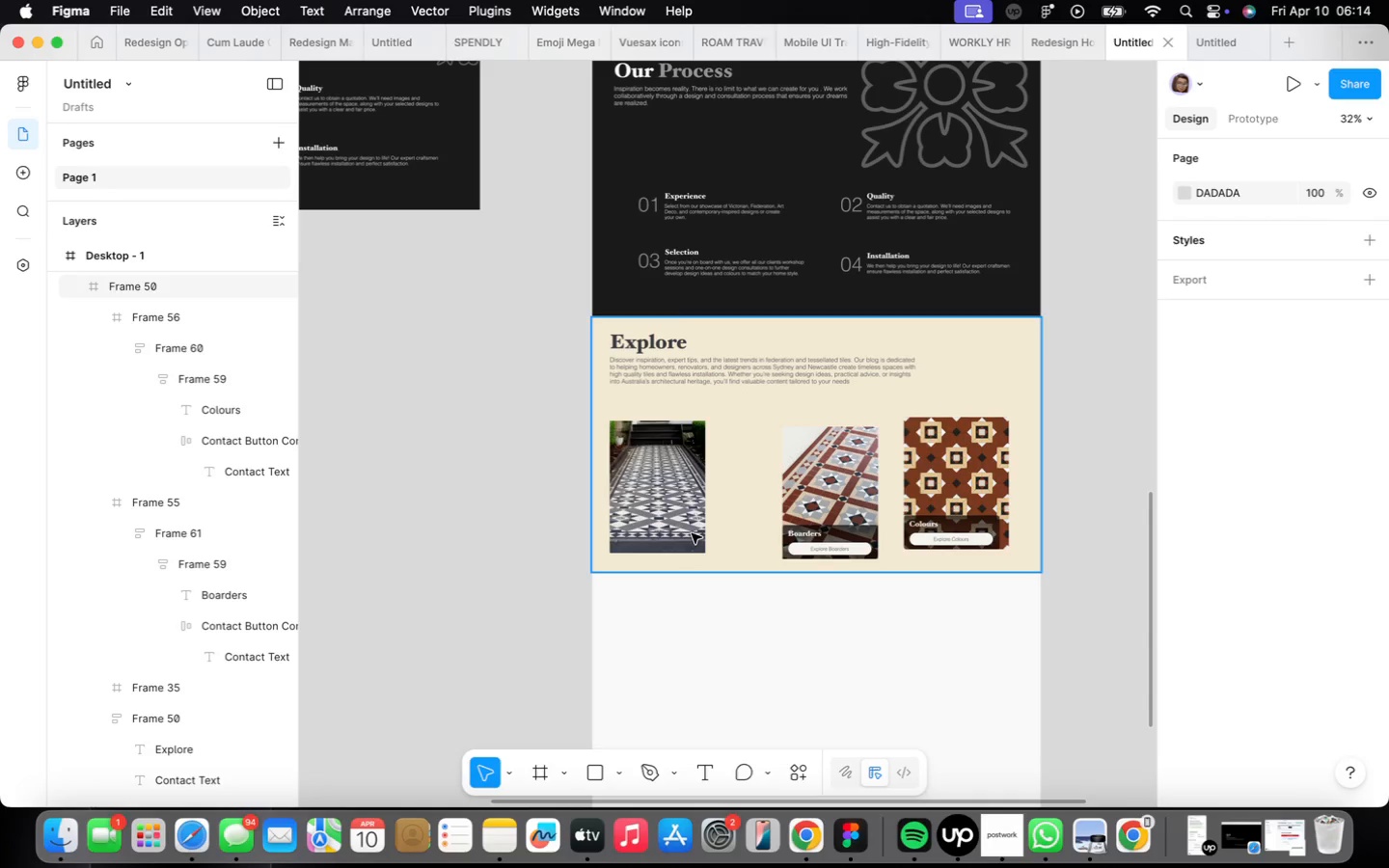 
scroll: coordinate [693, 533], scroll_direction: up, amount: 6.0
 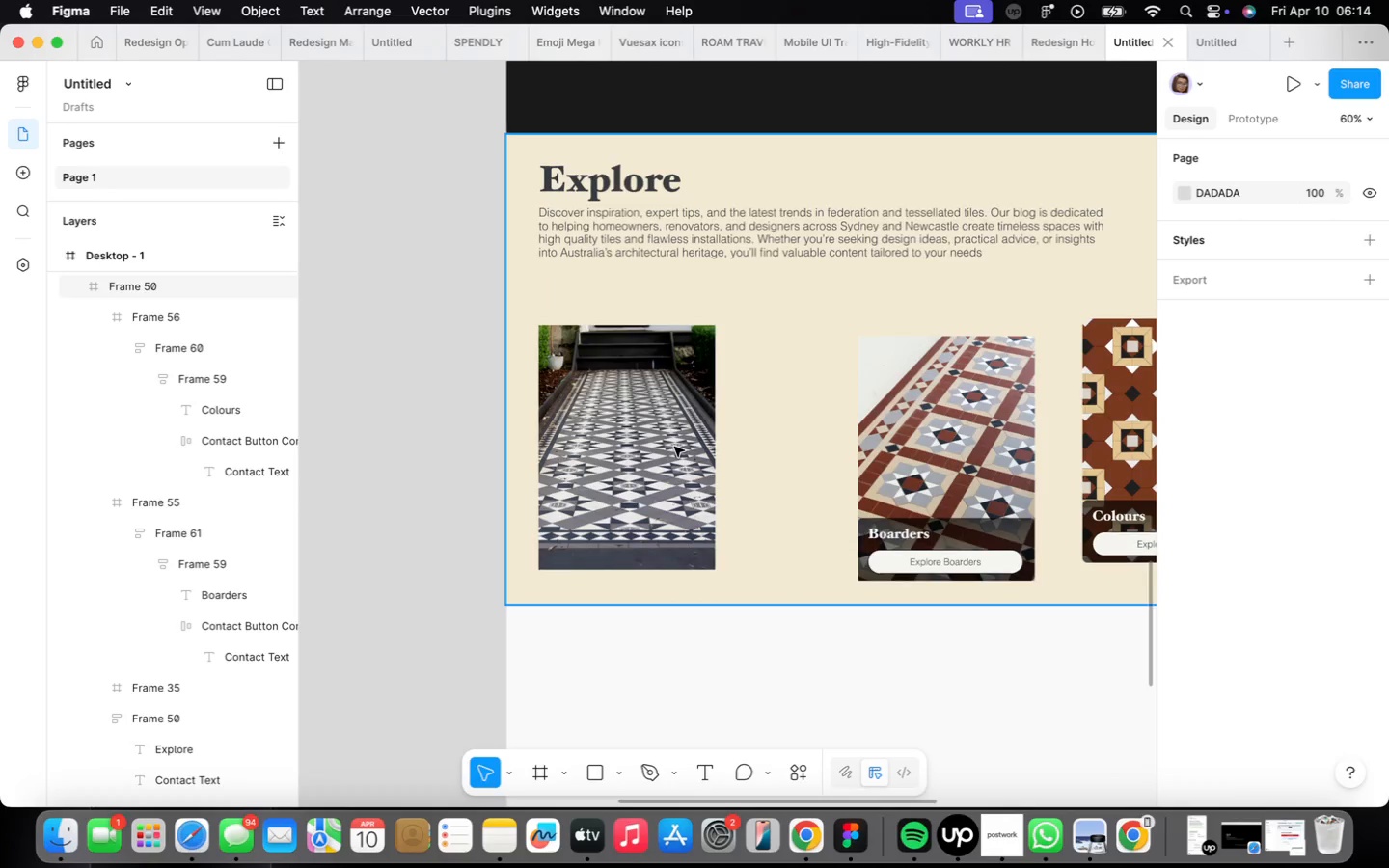 
double_click([674, 447])
 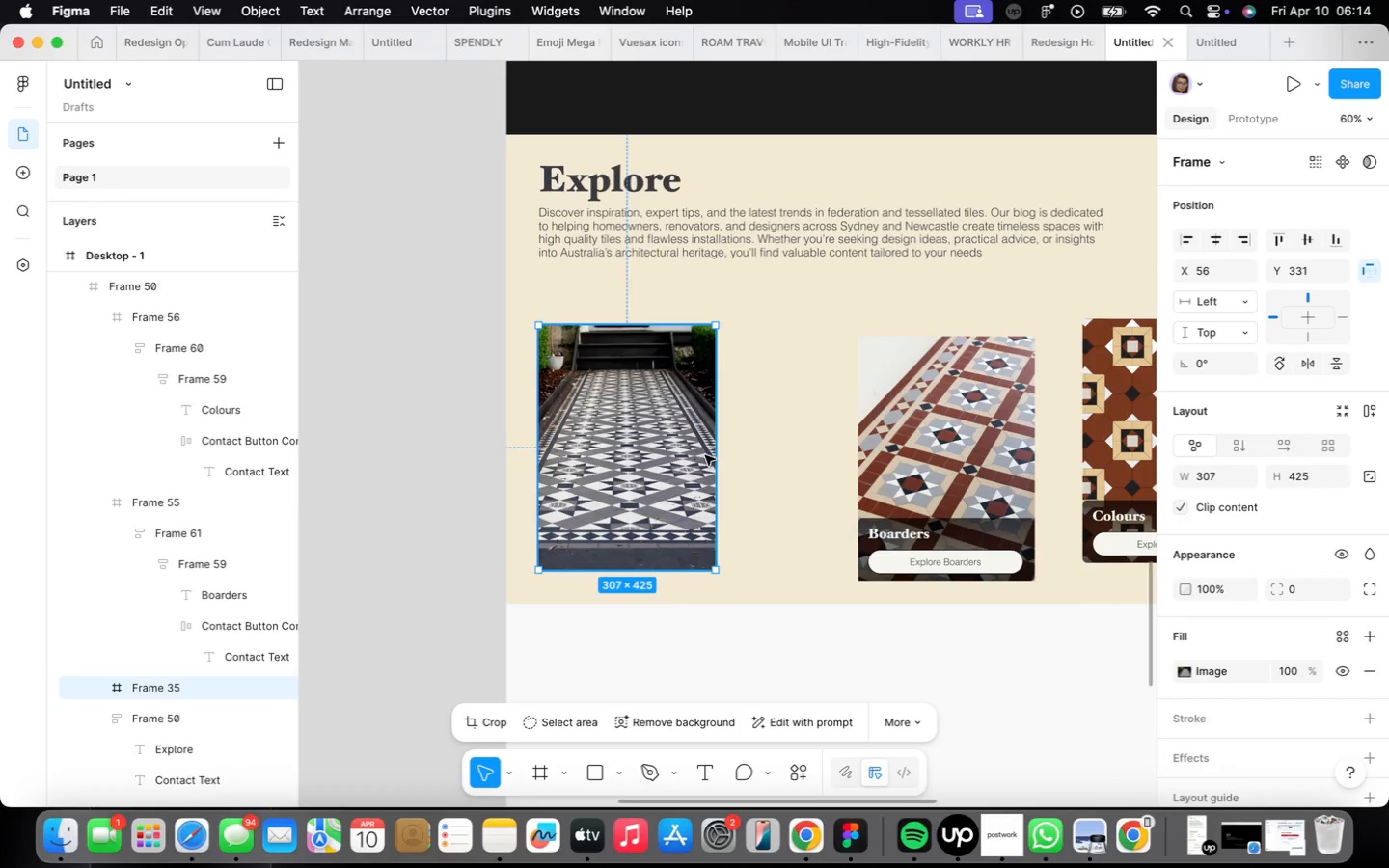 
left_click_drag(start_coordinate=[714, 455], to_coordinate=[829, 448])
 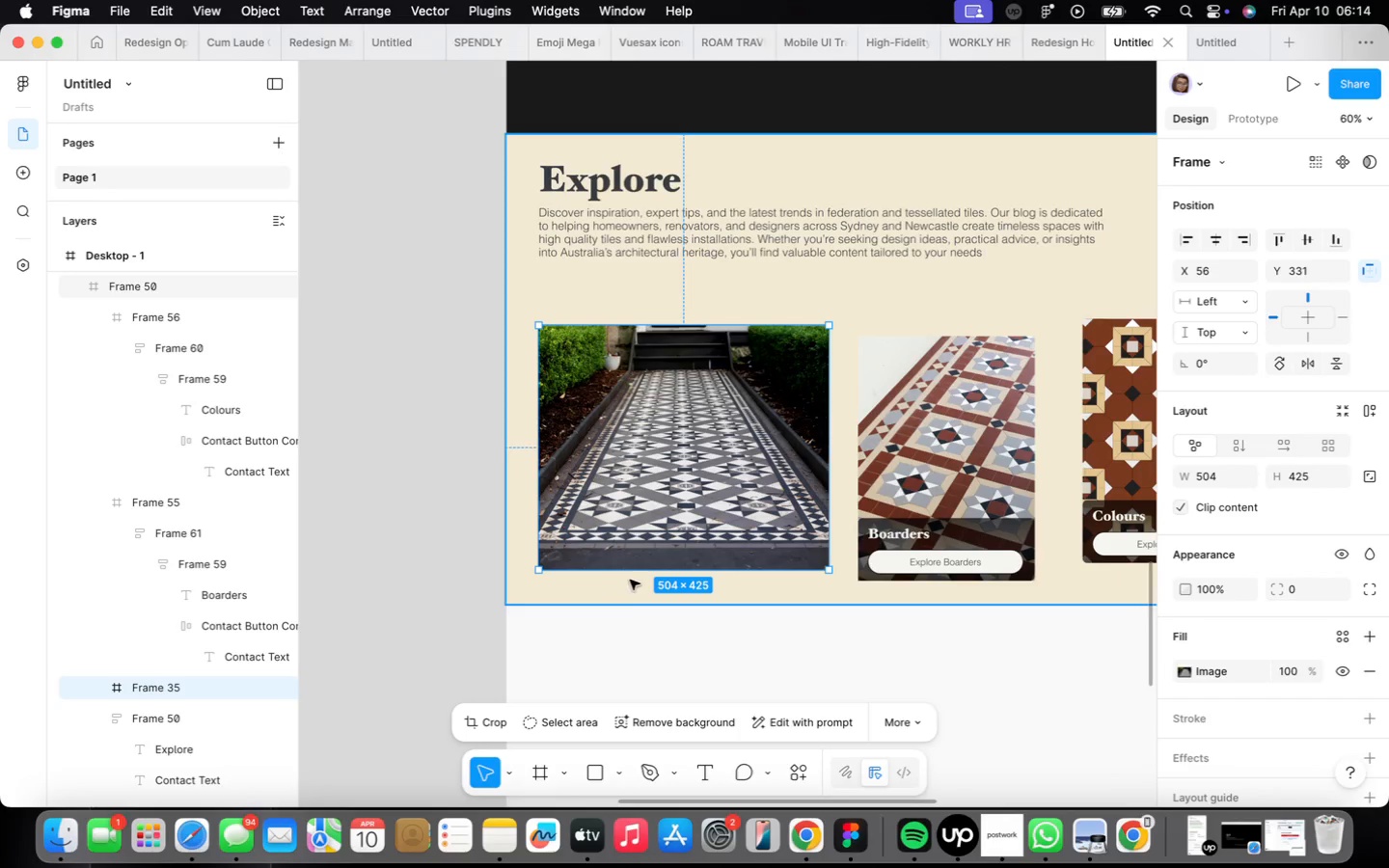 
left_click_drag(start_coordinate=[638, 562], to_coordinate=[681, 463])
 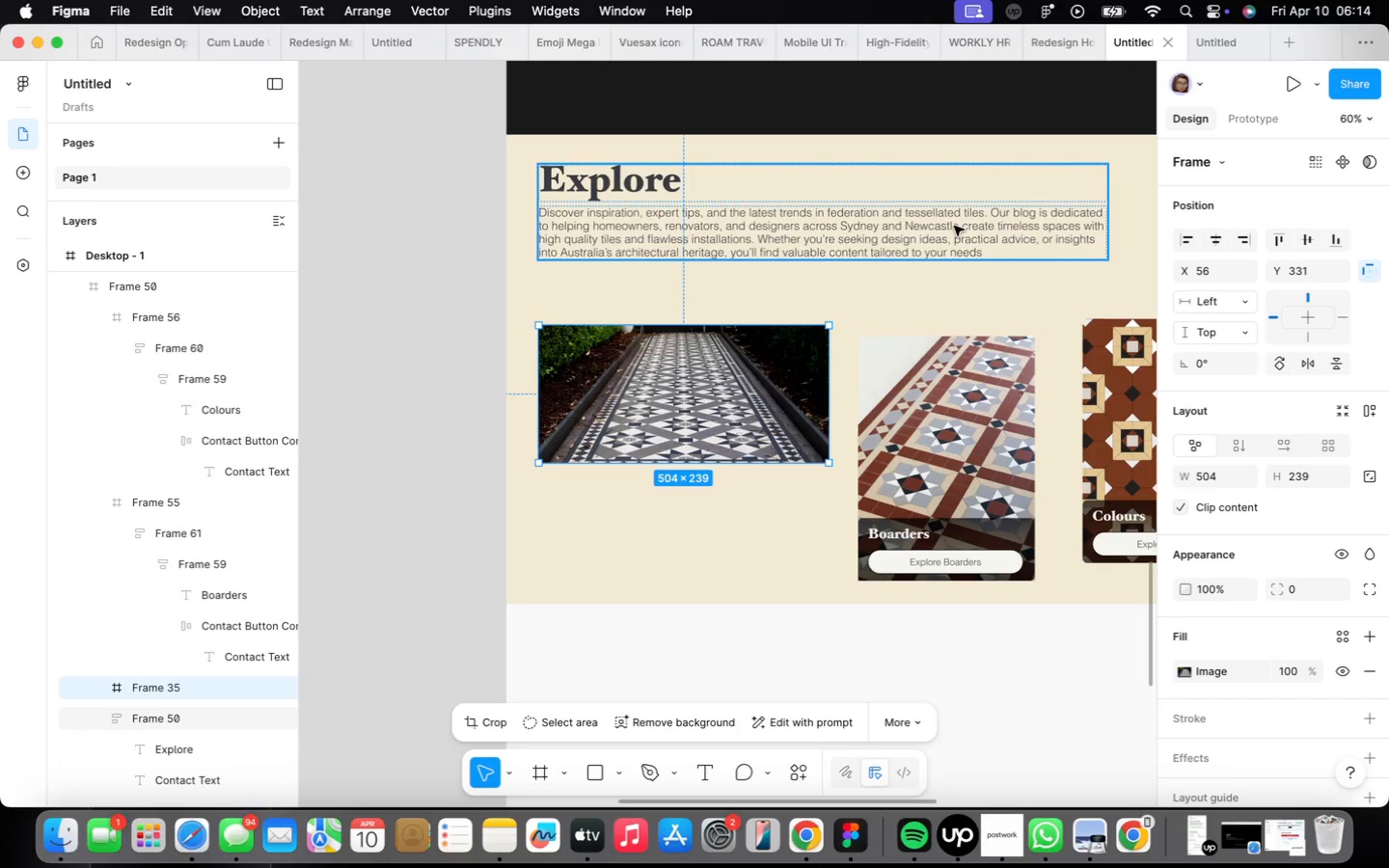 
left_click_drag(start_coordinate=[828, 397], to_coordinate=[770, 376])
 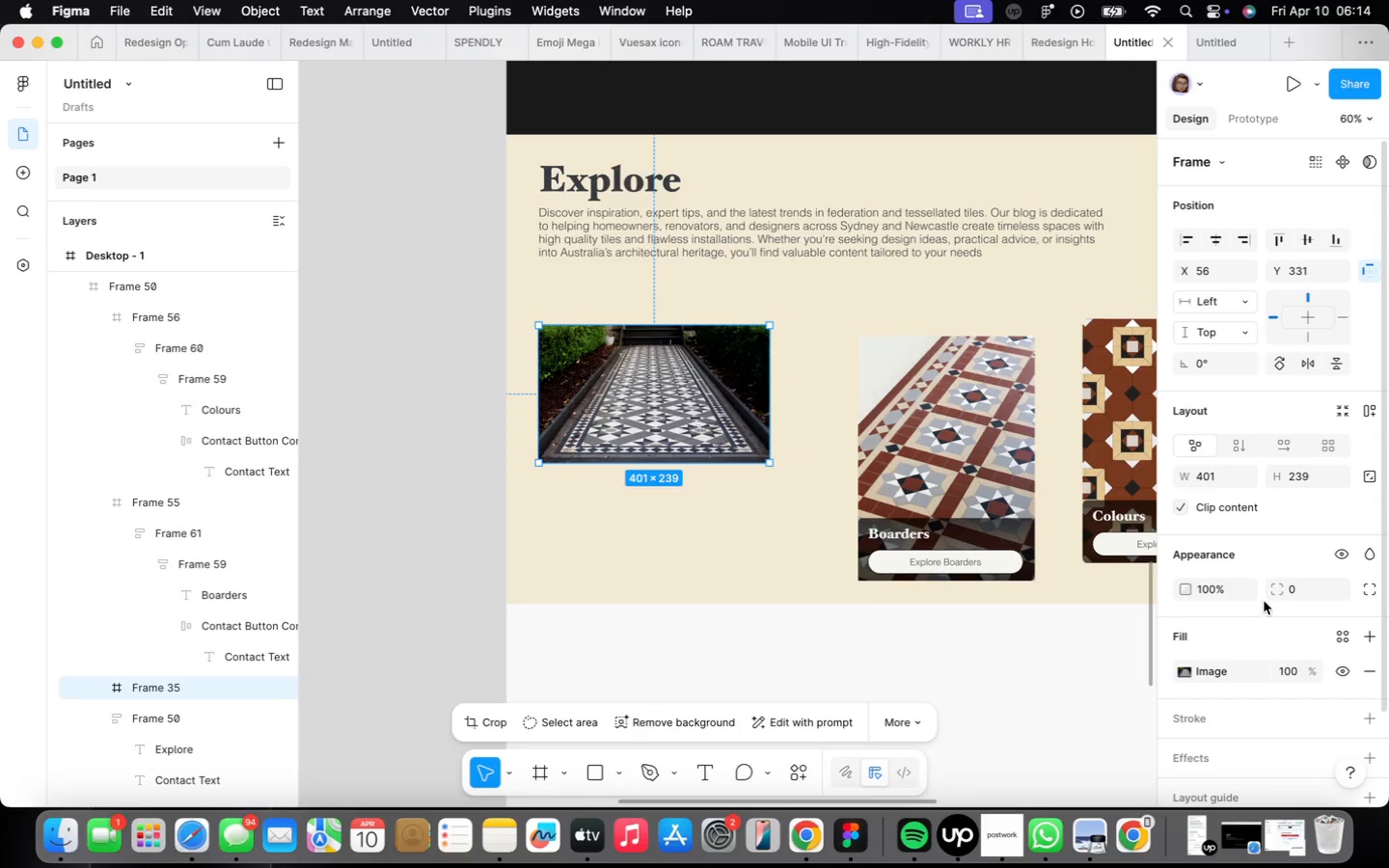 
left_click_drag(start_coordinate=[1270, 593], to_coordinate=[1302, 595])
 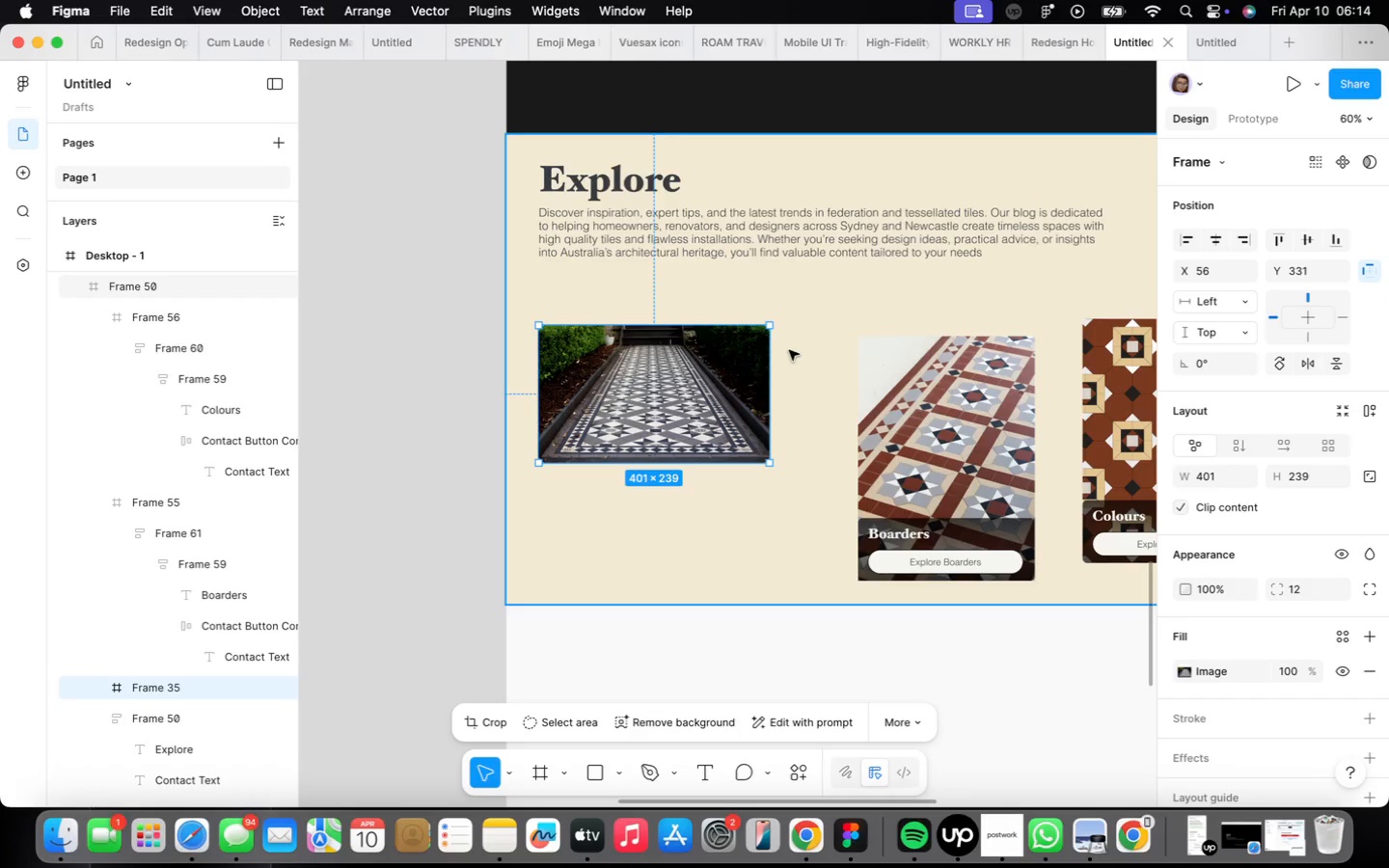 
left_click_drag(start_coordinate=[768, 352], to_coordinate=[742, 353])
 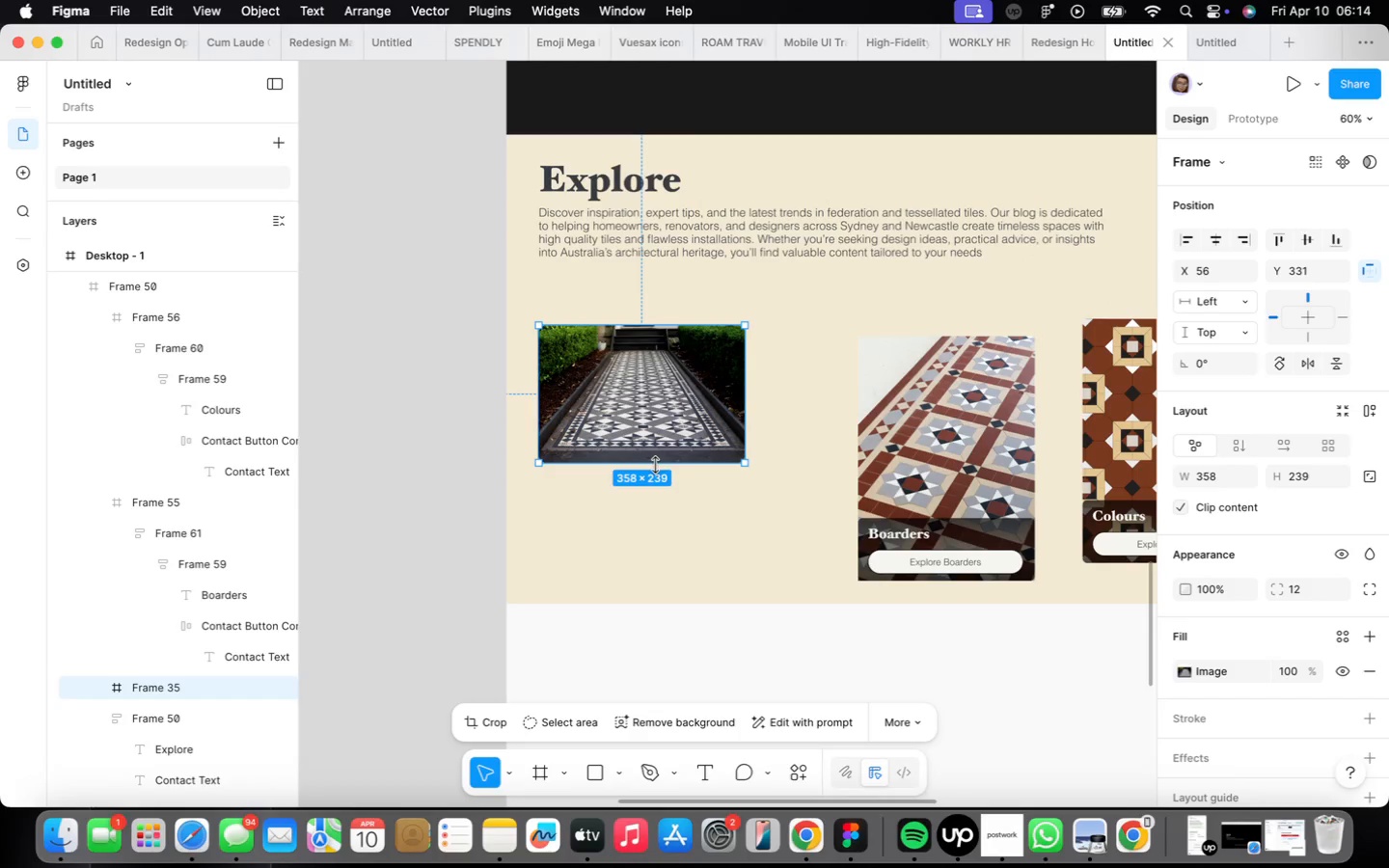 
left_click_drag(start_coordinate=[657, 464], to_coordinate=[673, 452])
 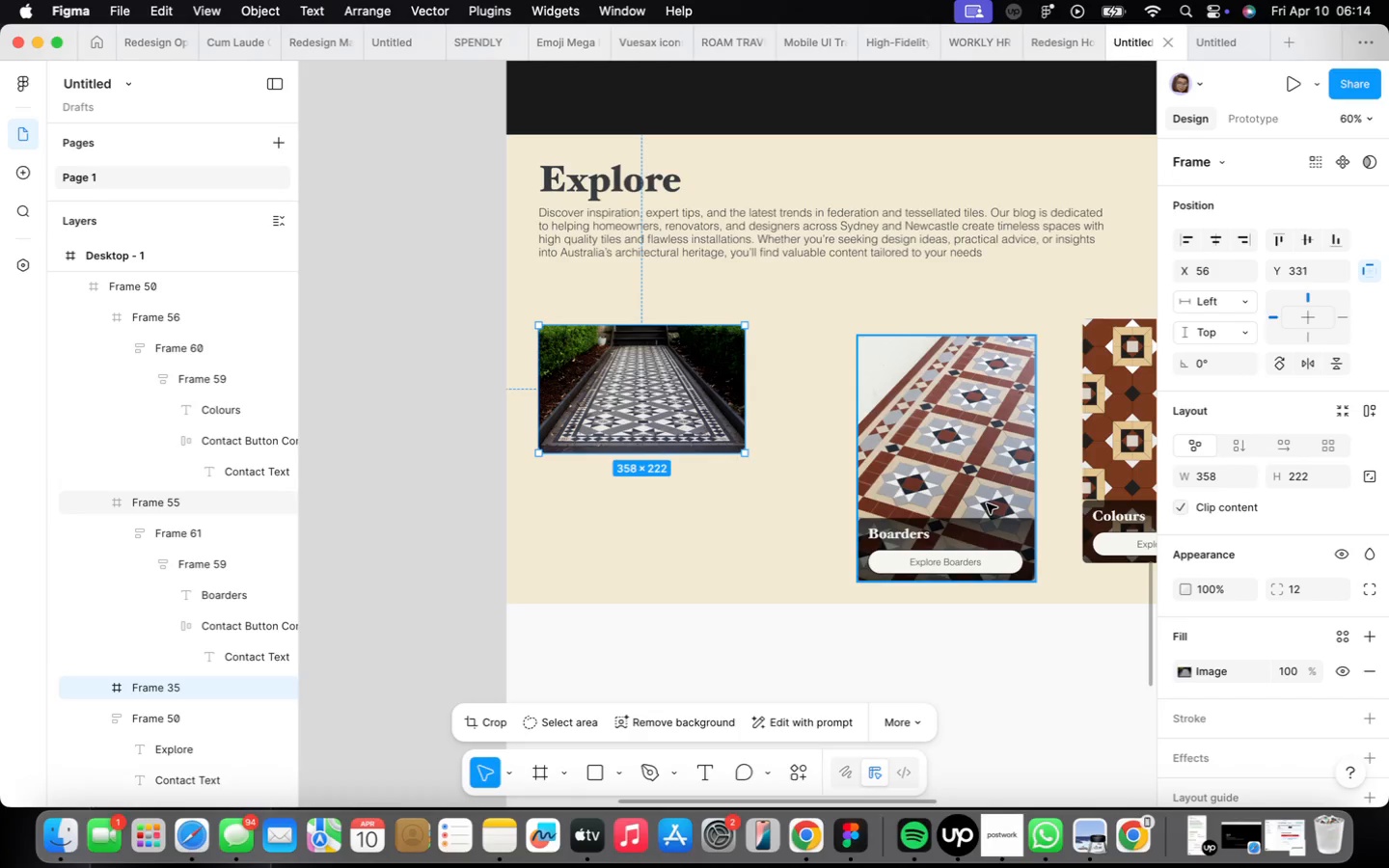 
left_click([987, 503])
 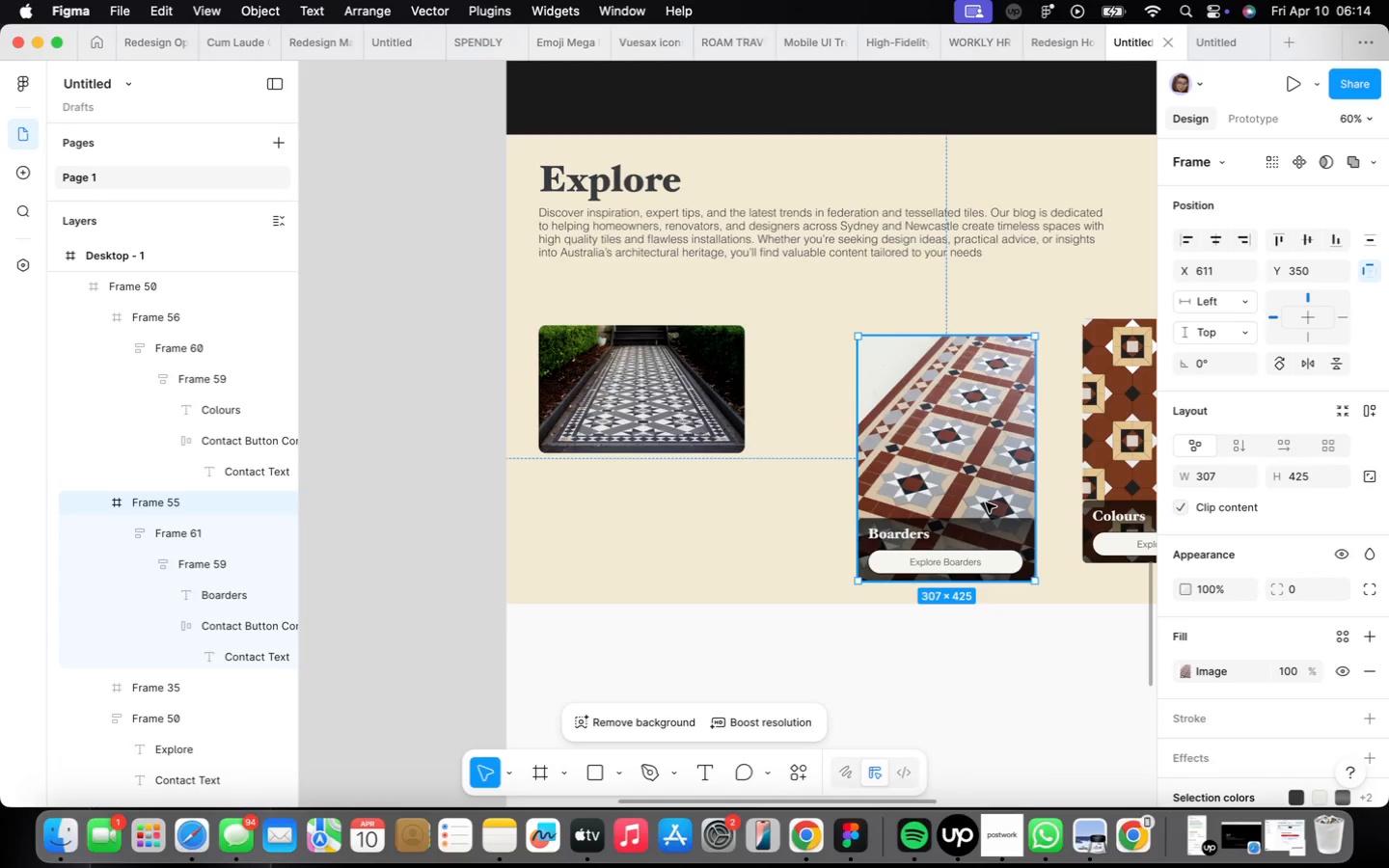 
key(Backspace)
 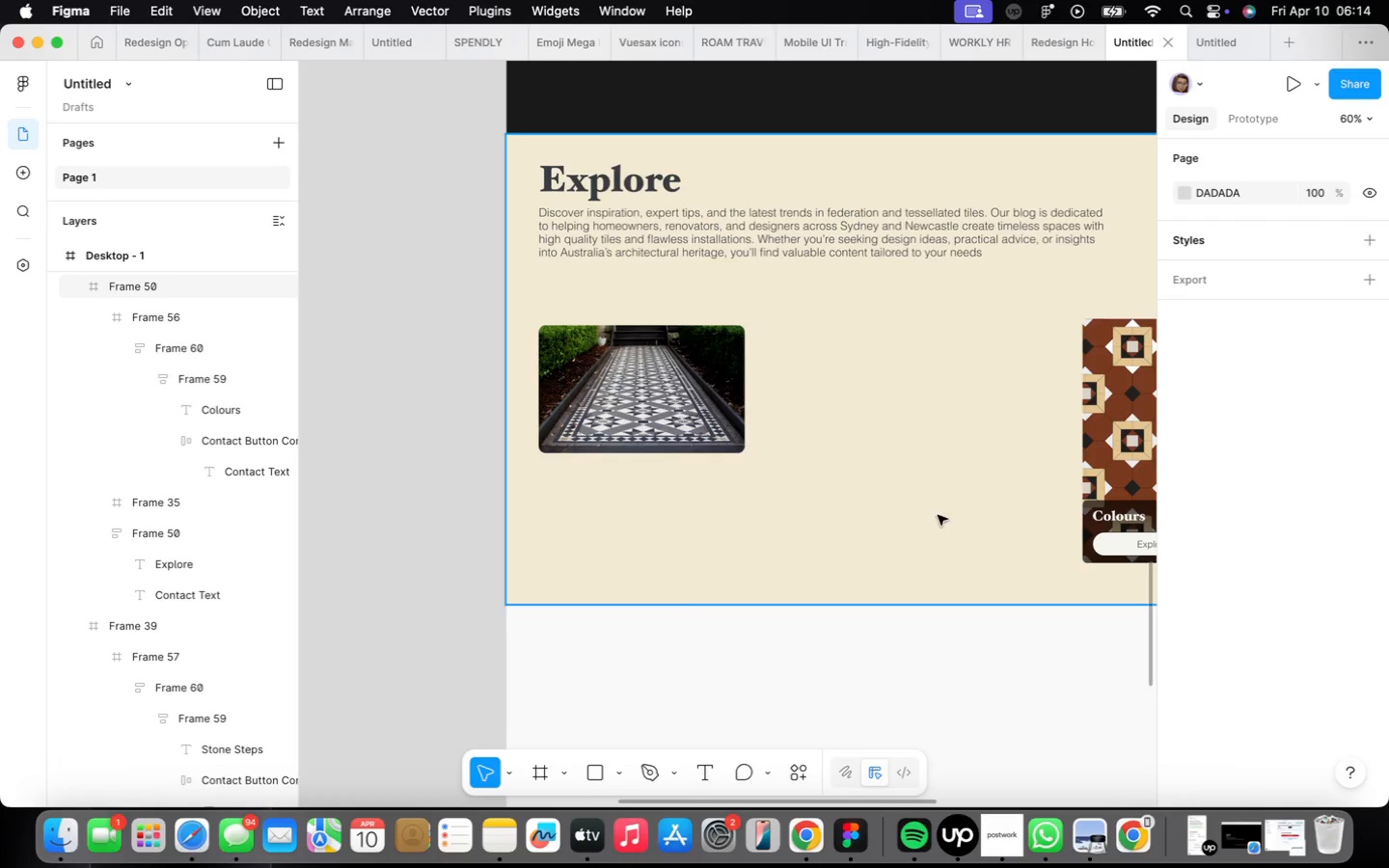 
scroll: coordinate [938, 513], scroll_direction: down, amount: 5.0
 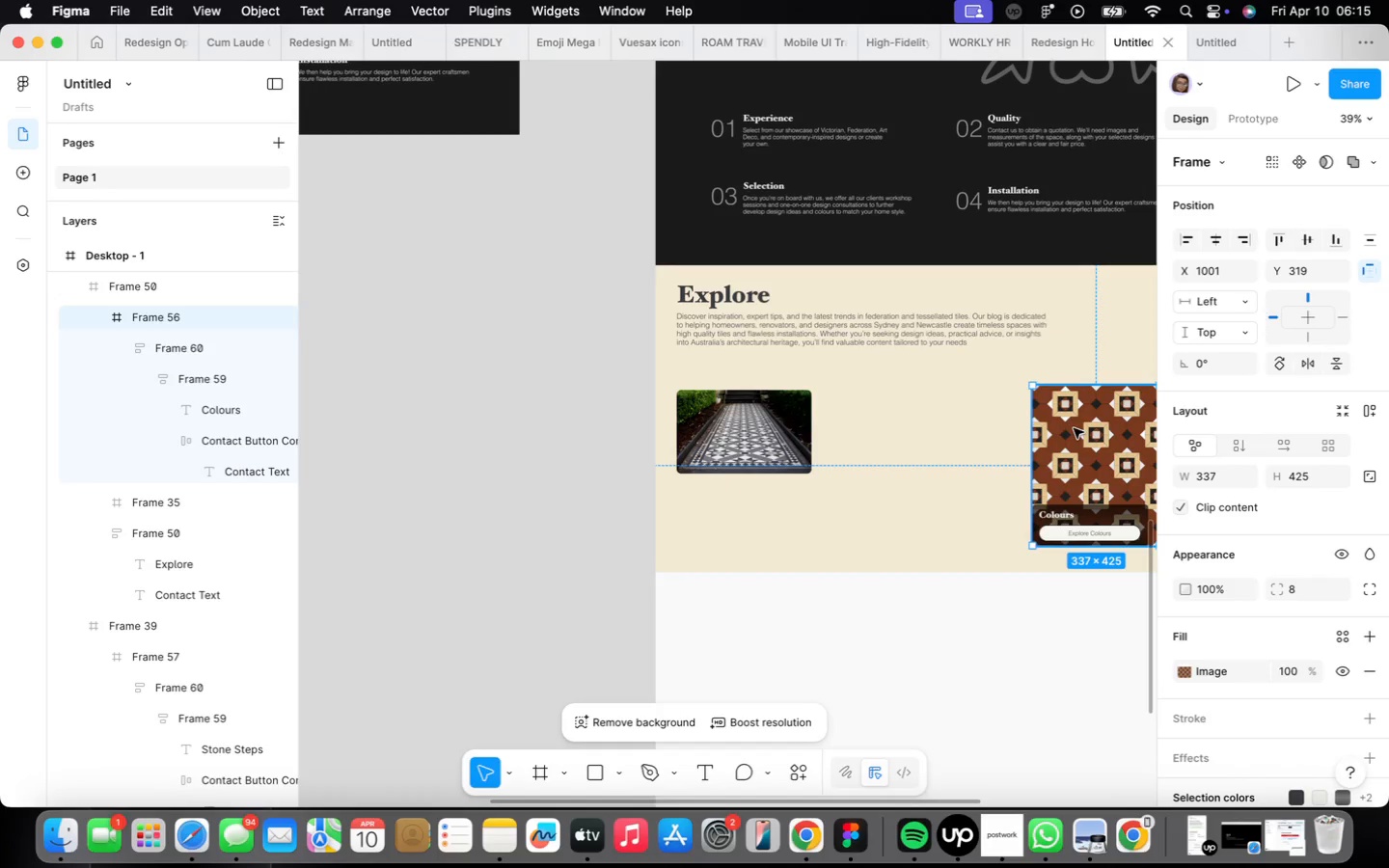 
key(Backspace)
 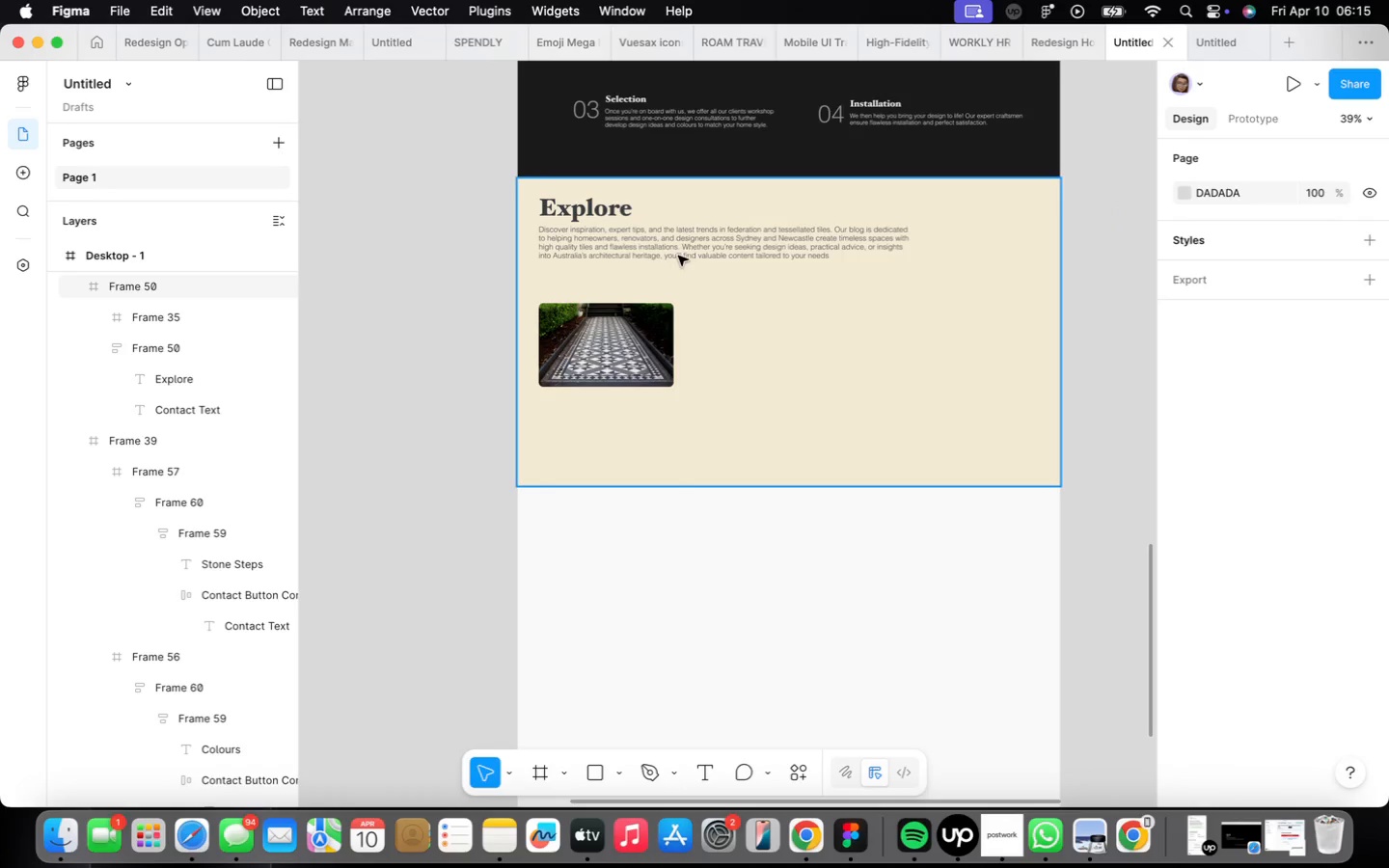 
wait(6.04)
 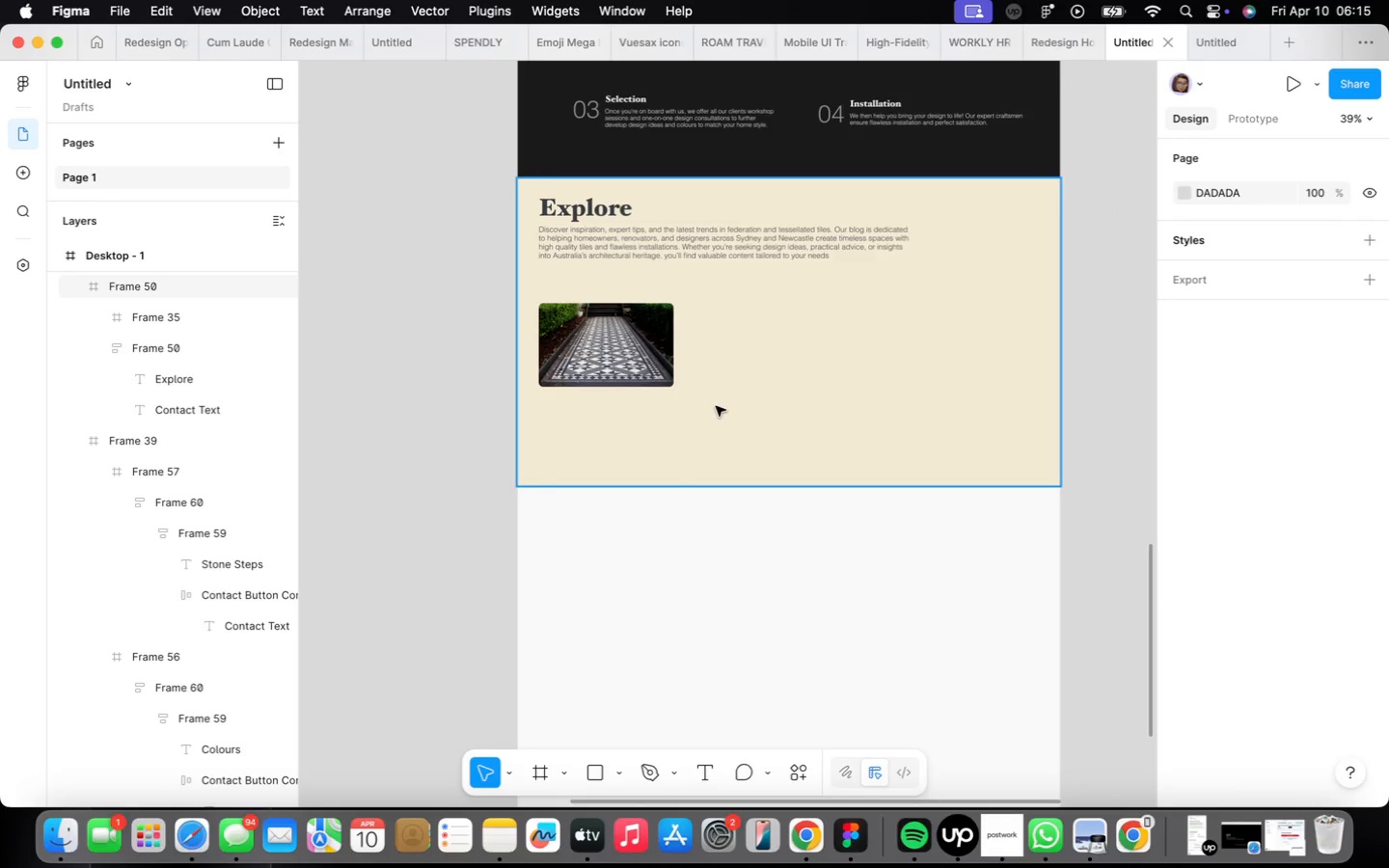 
hold_key(key=OptionLeft, duration=3.05)
left_click_drag(start_coordinate=[617, 331], to_coordinate=[791, 330])
 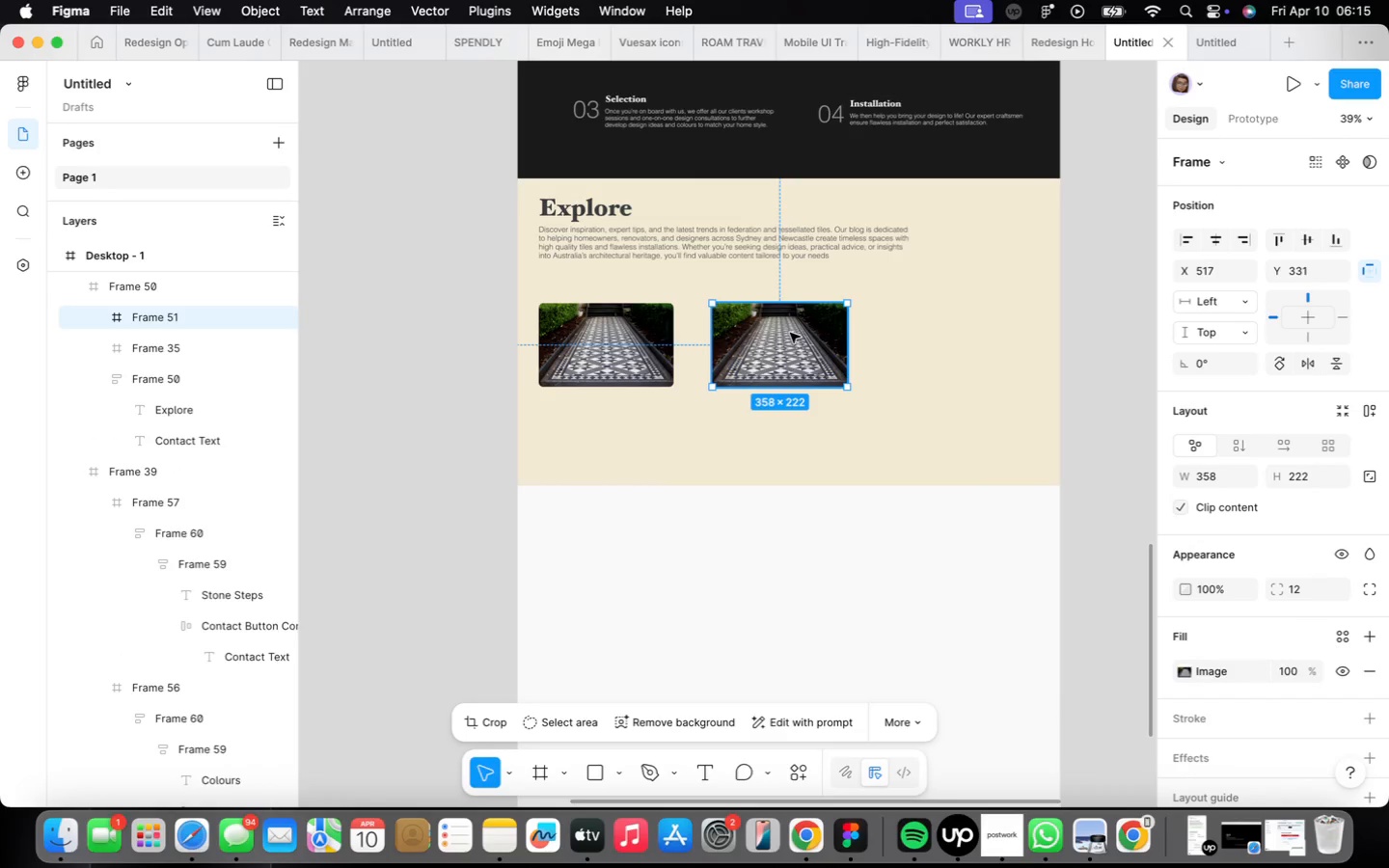 
hold_key(key=OptionLeft, duration=1.51)
left_click_drag(start_coordinate=[791, 332], to_coordinate=[969, 329])
 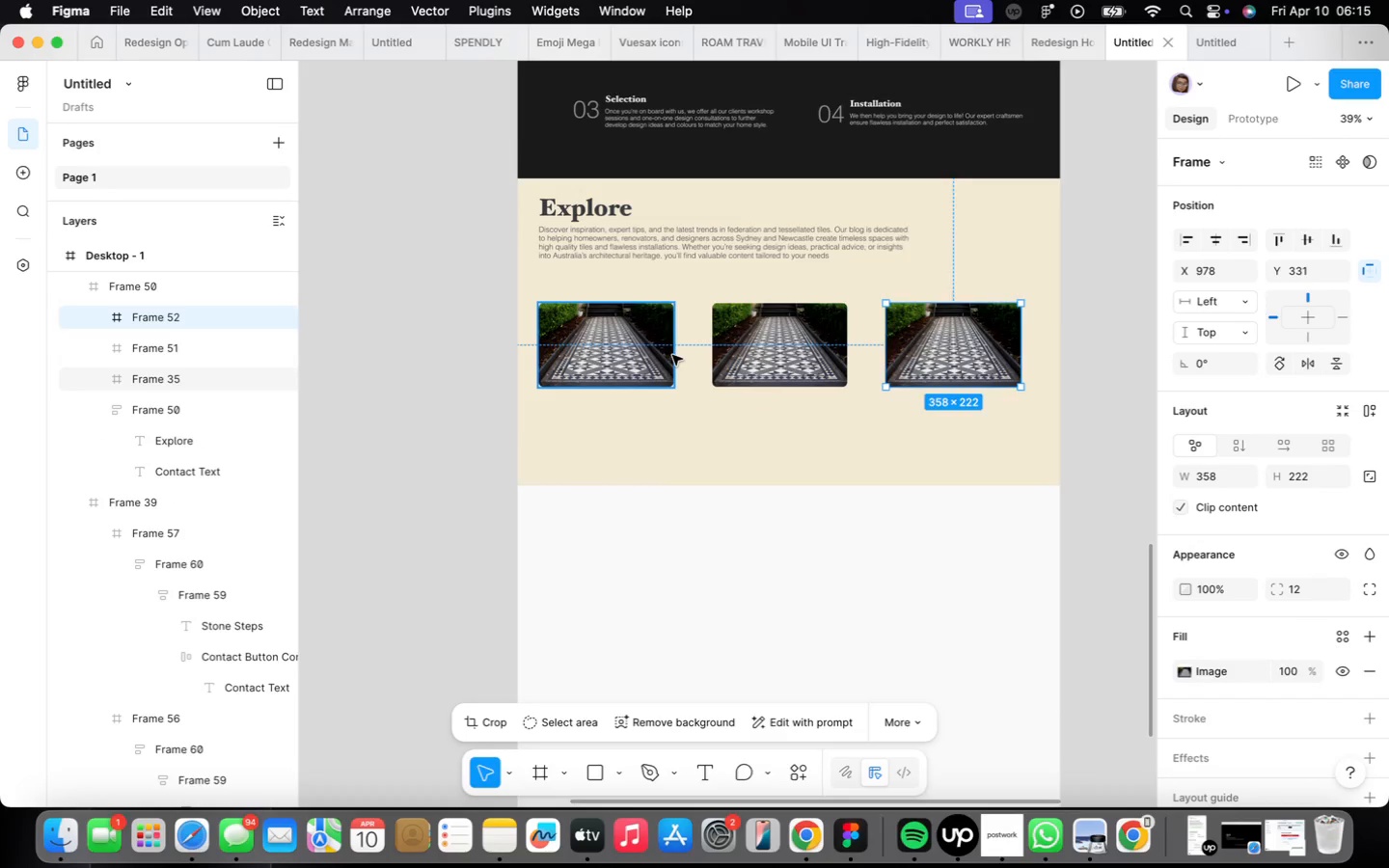 
left_click_drag(start_coordinate=[673, 354], to_coordinate=[679, 357])
 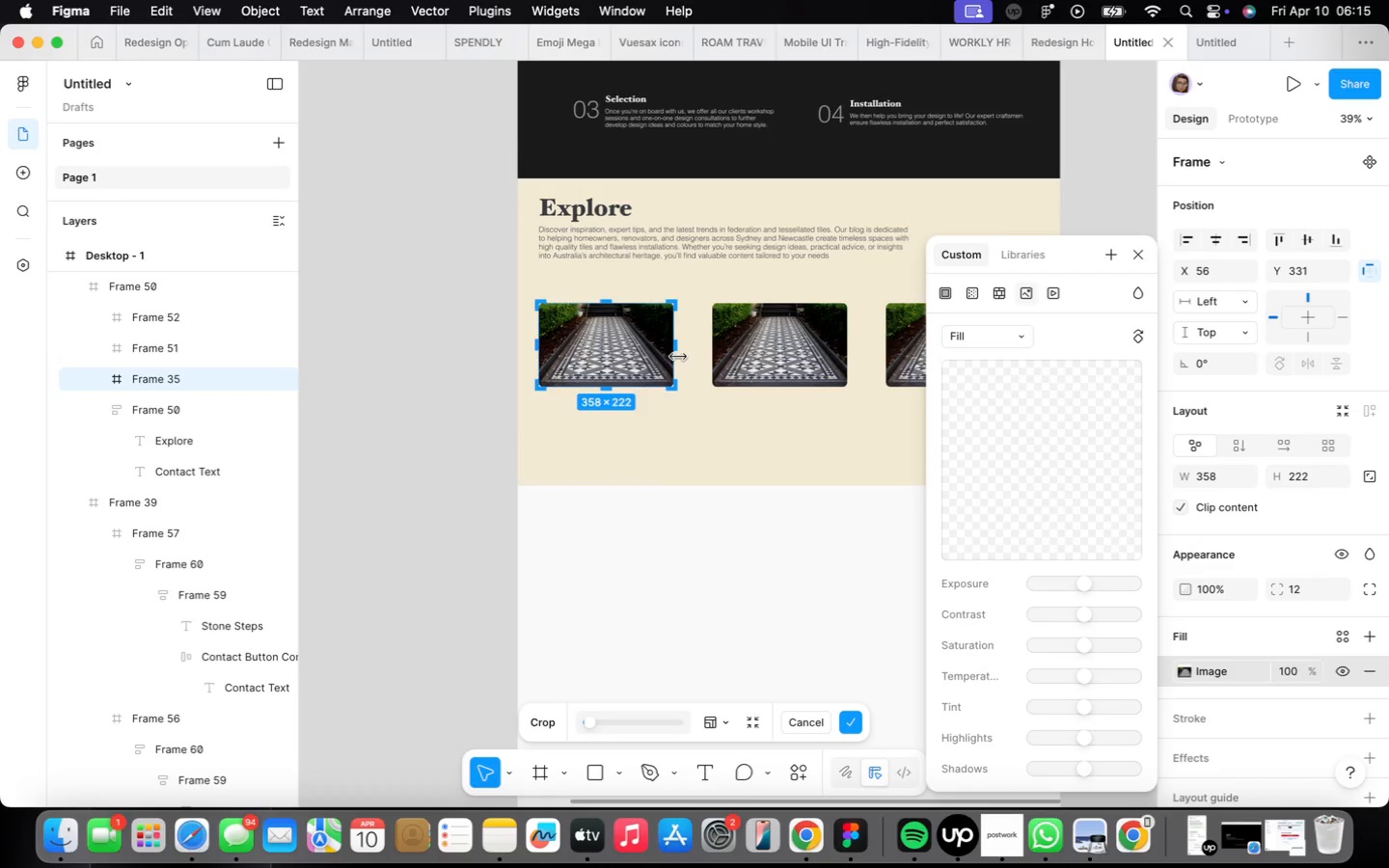 
left_click([678, 357])
 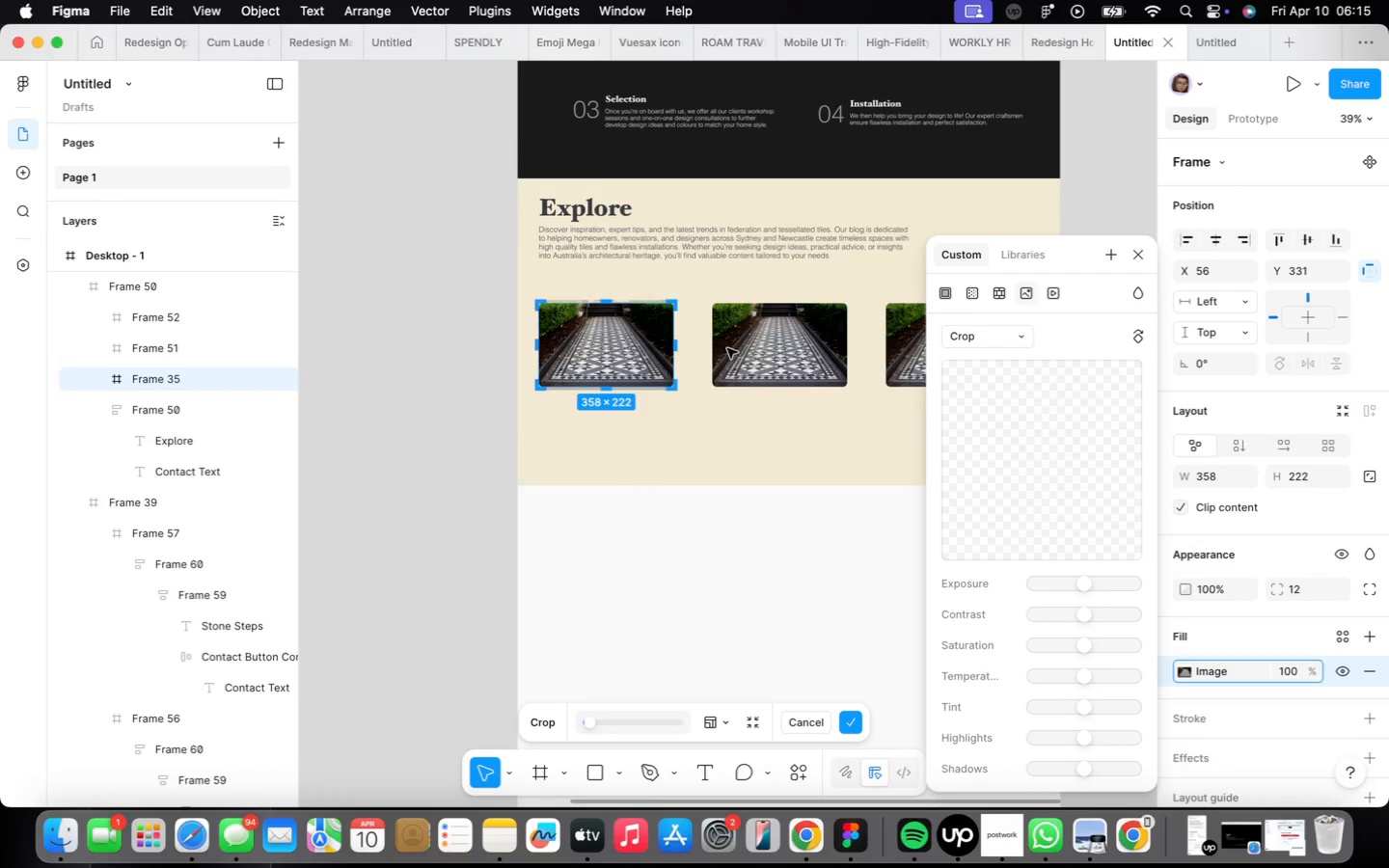 
double_click([727, 347])
 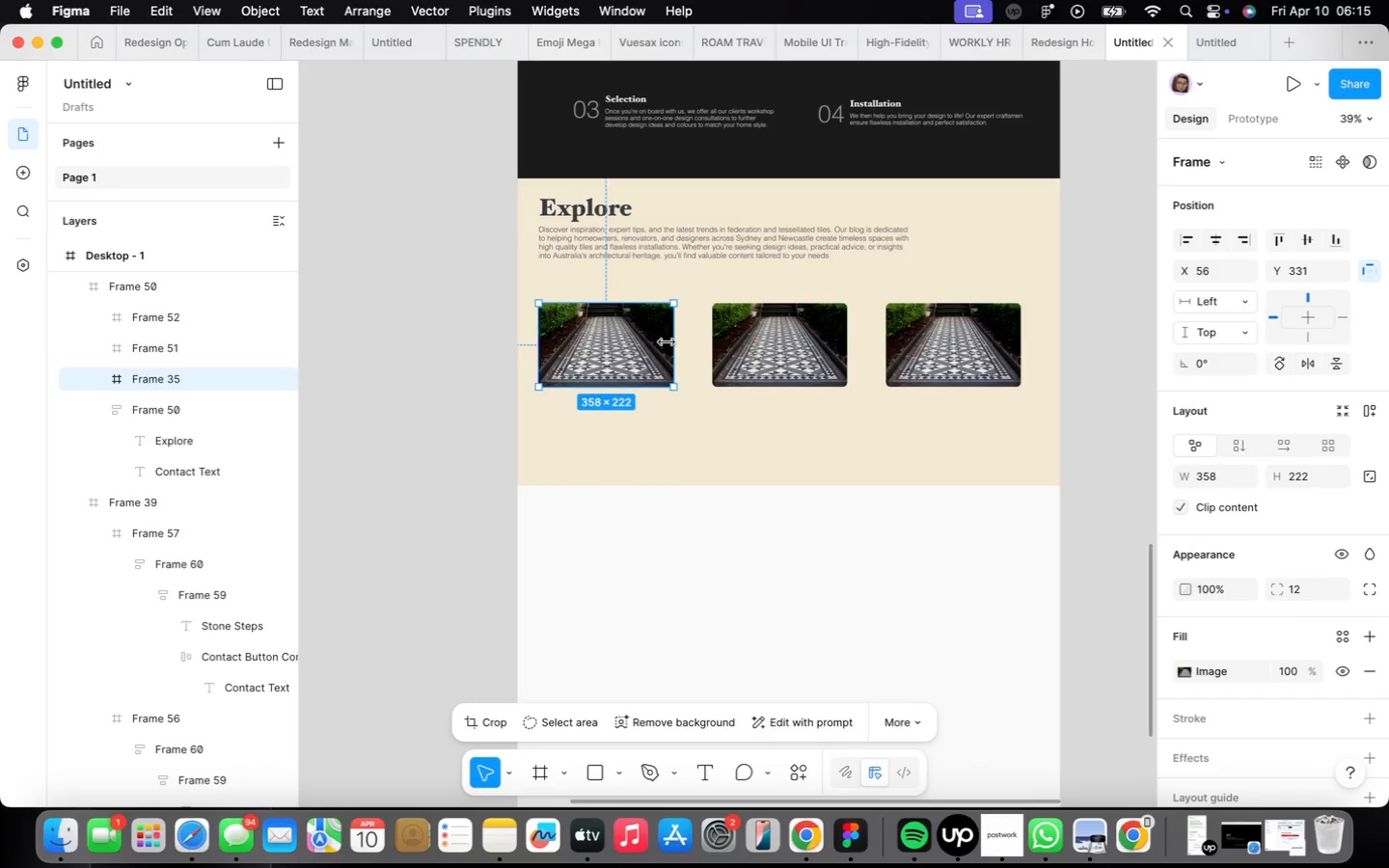 
left_click_drag(start_coordinate=[672, 344], to_coordinate=[686, 346])
 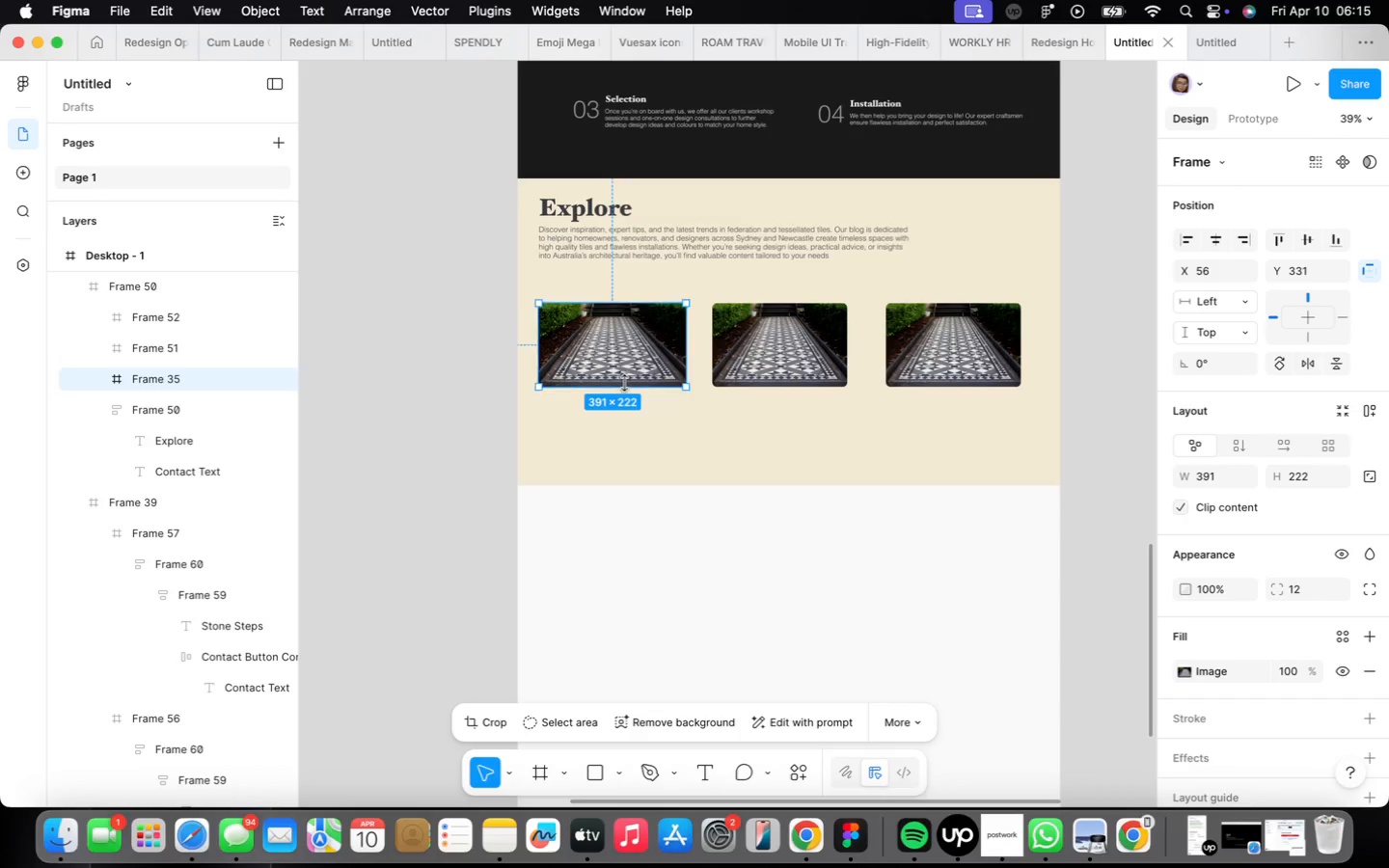 
left_click_drag(start_coordinate=[625, 386], to_coordinate=[627, 398])
 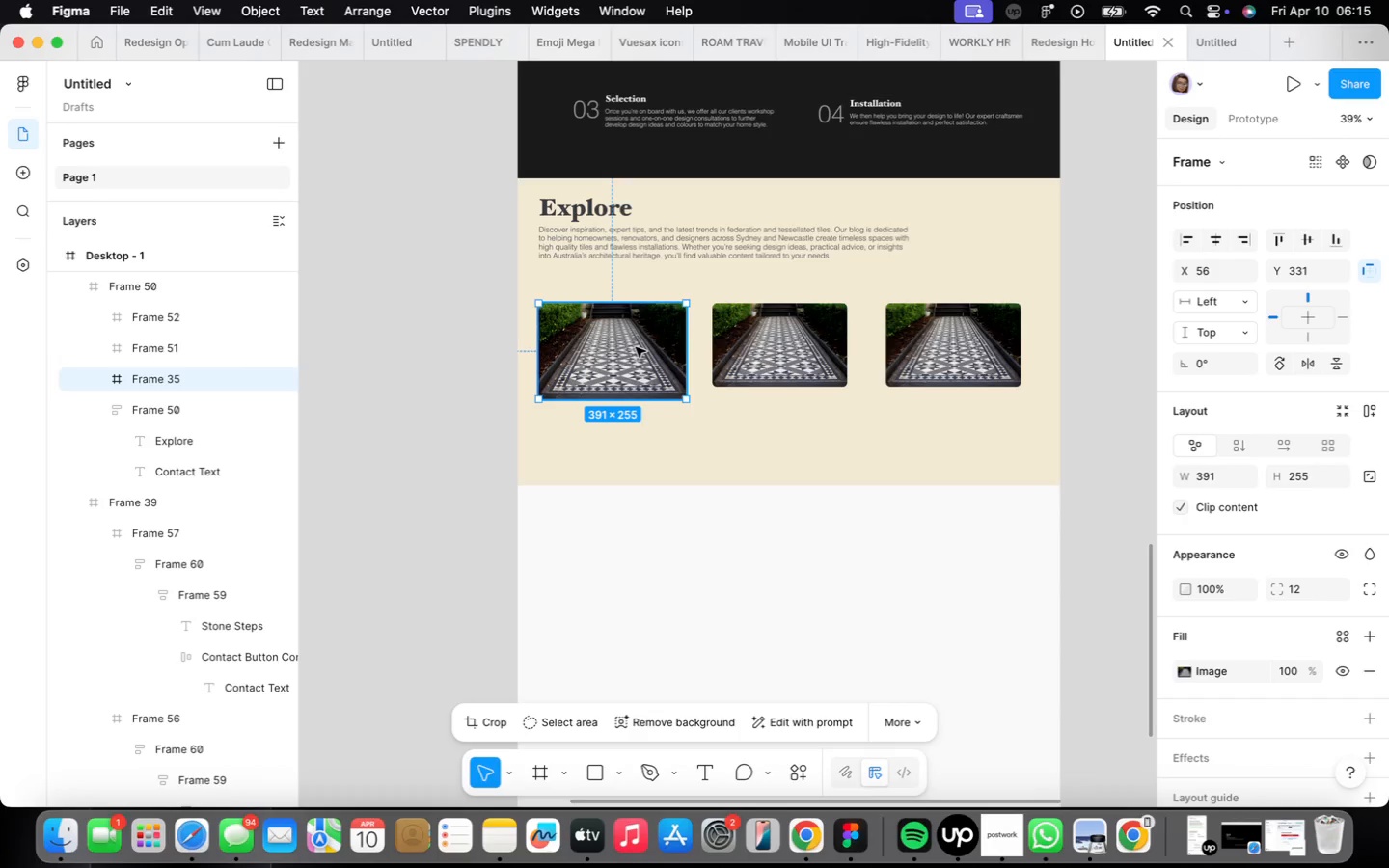 
left_click_drag(start_coordinate=[637, 347], to_coordinate=[640, 334])
 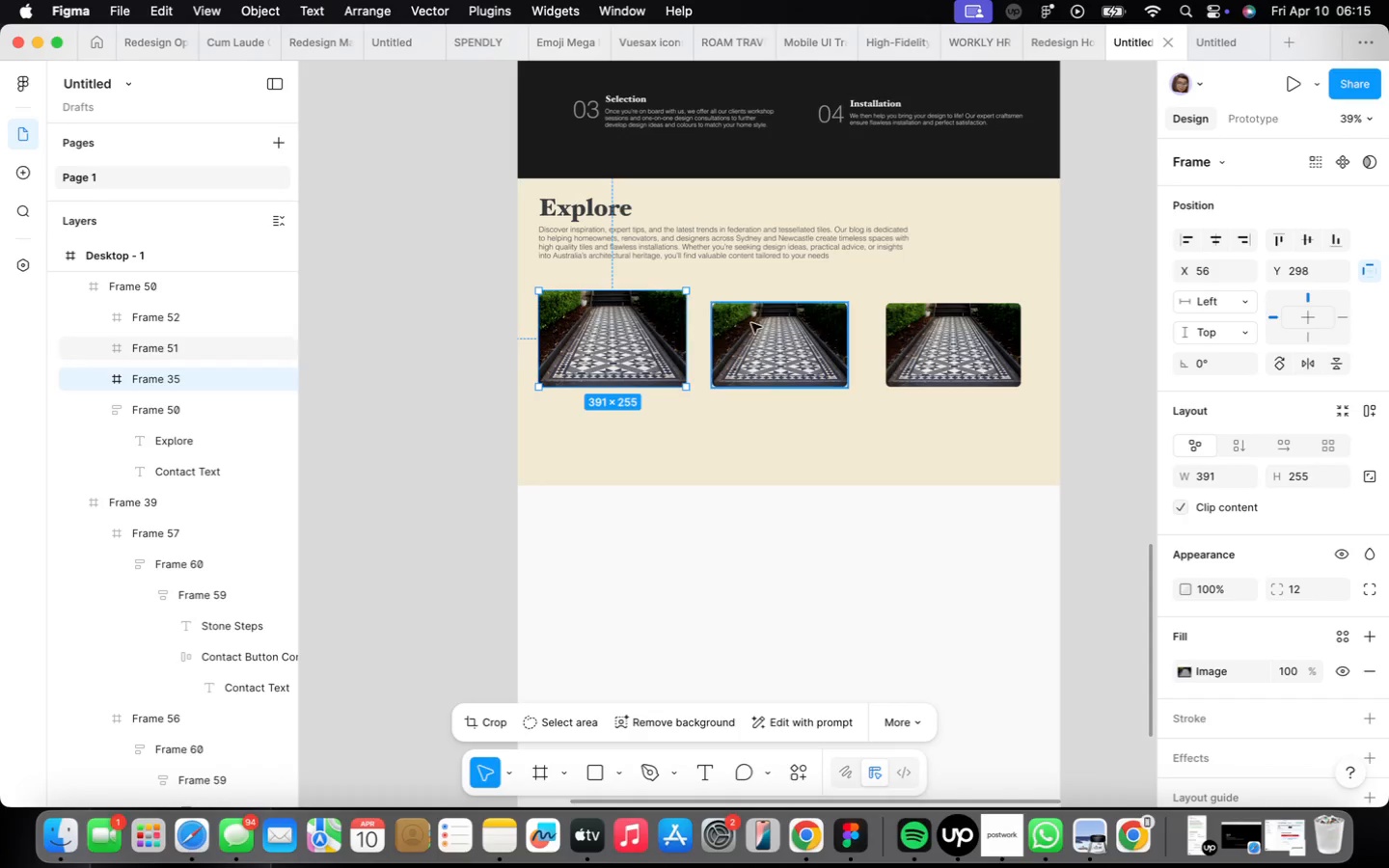 
left_click([752, 323])
 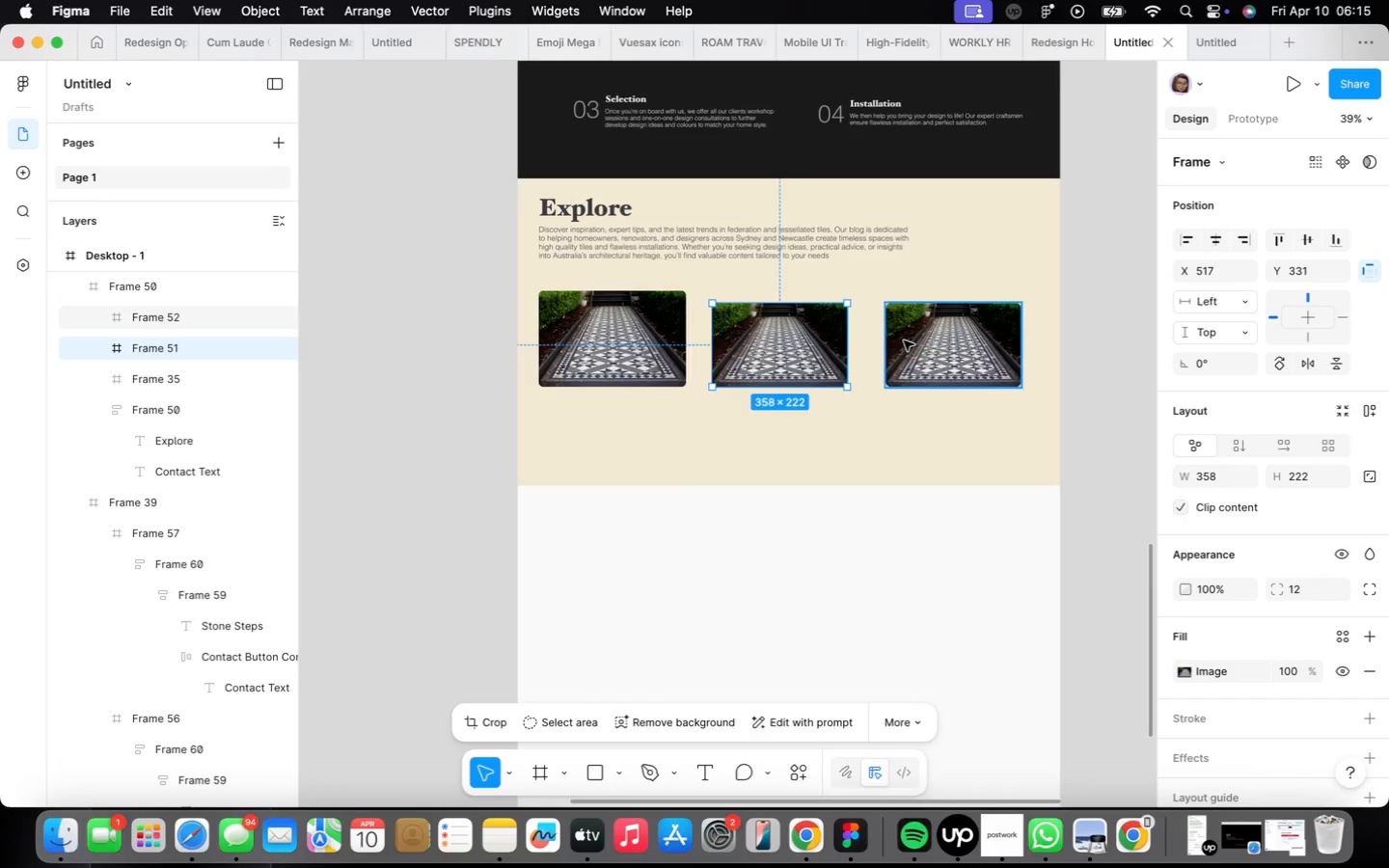 
hold_key(key=OptionLeft, duration=0.47)
left_click([928, 347])
 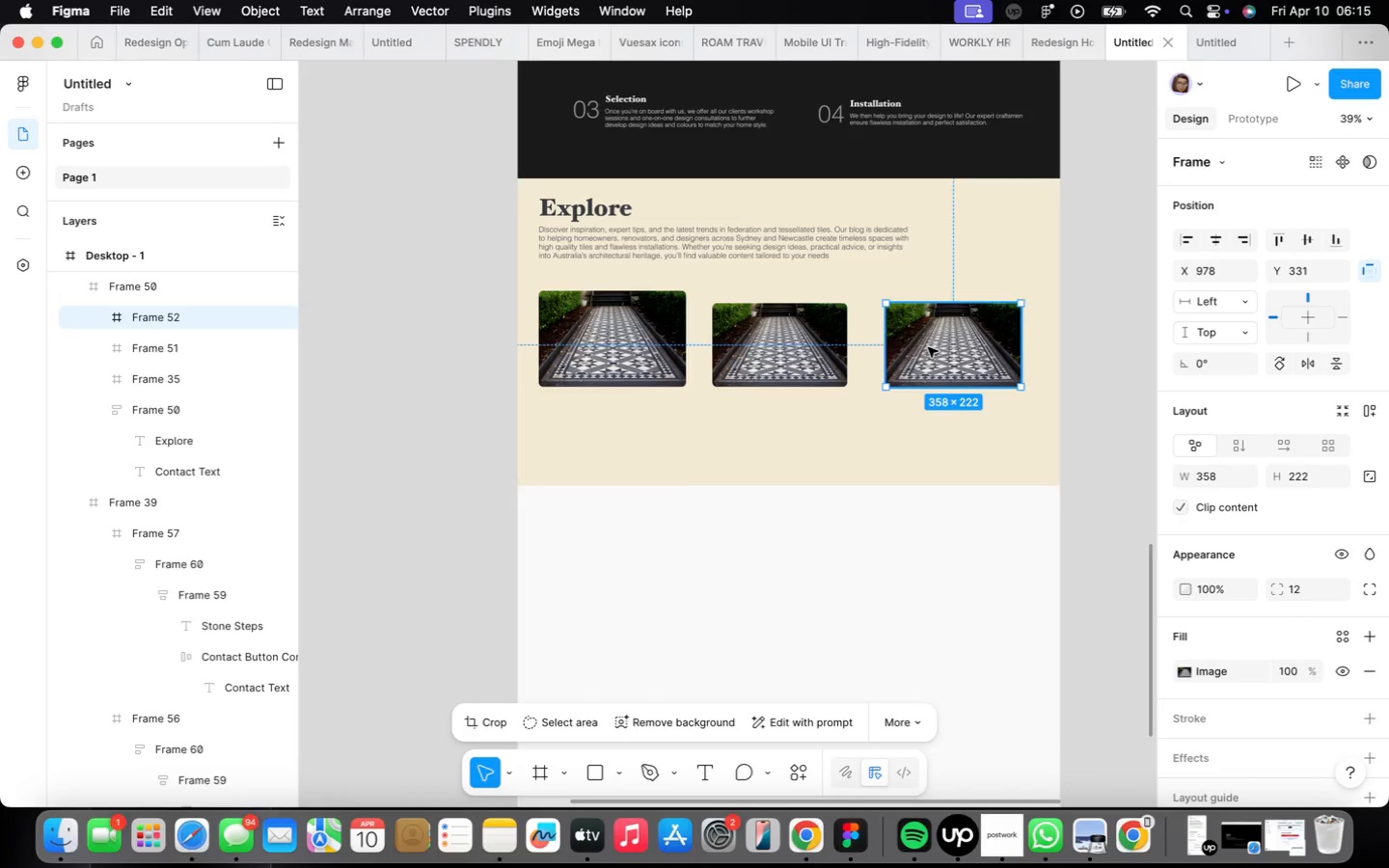 
key(Backspace)
 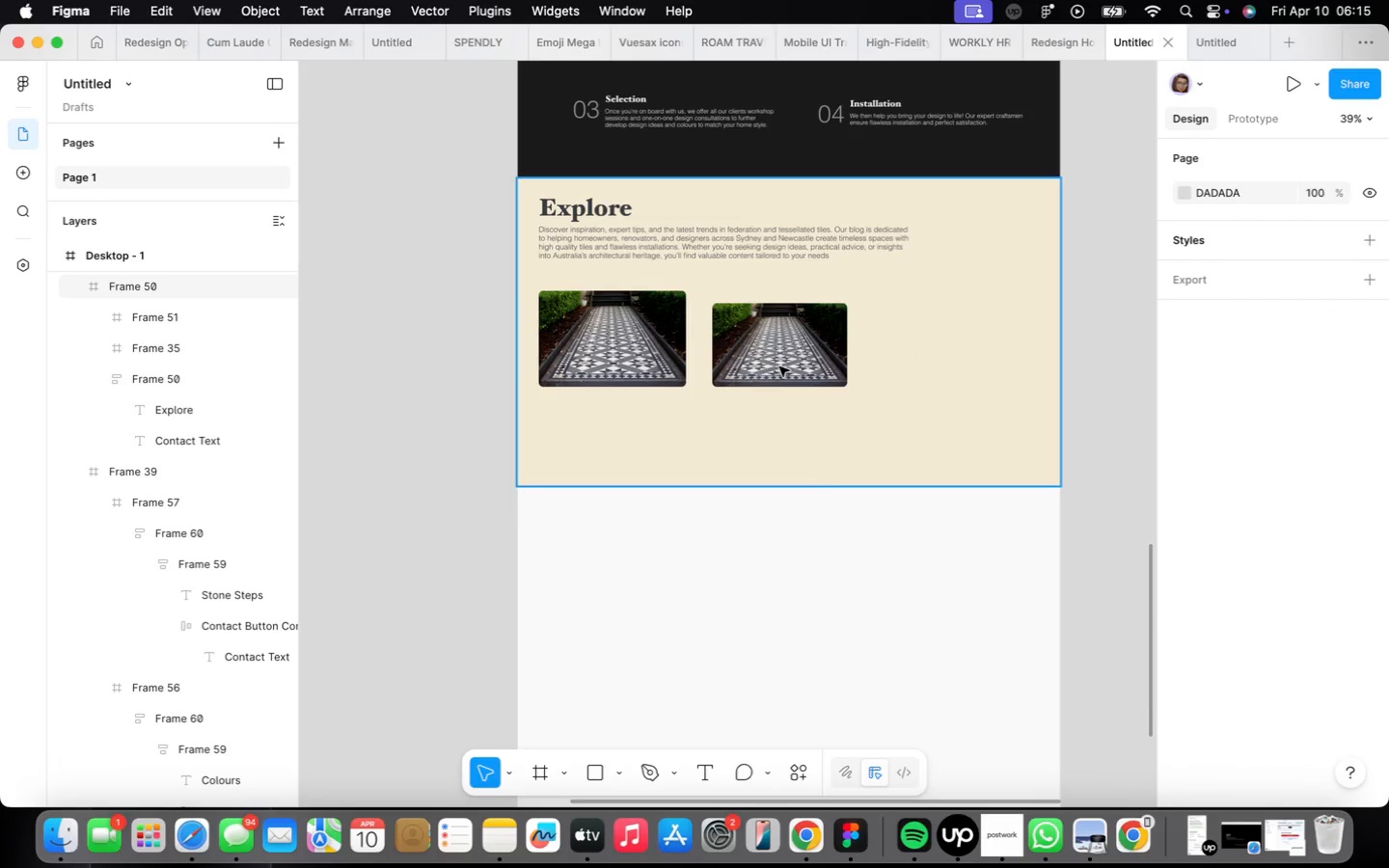 
double_click([779, 366])
 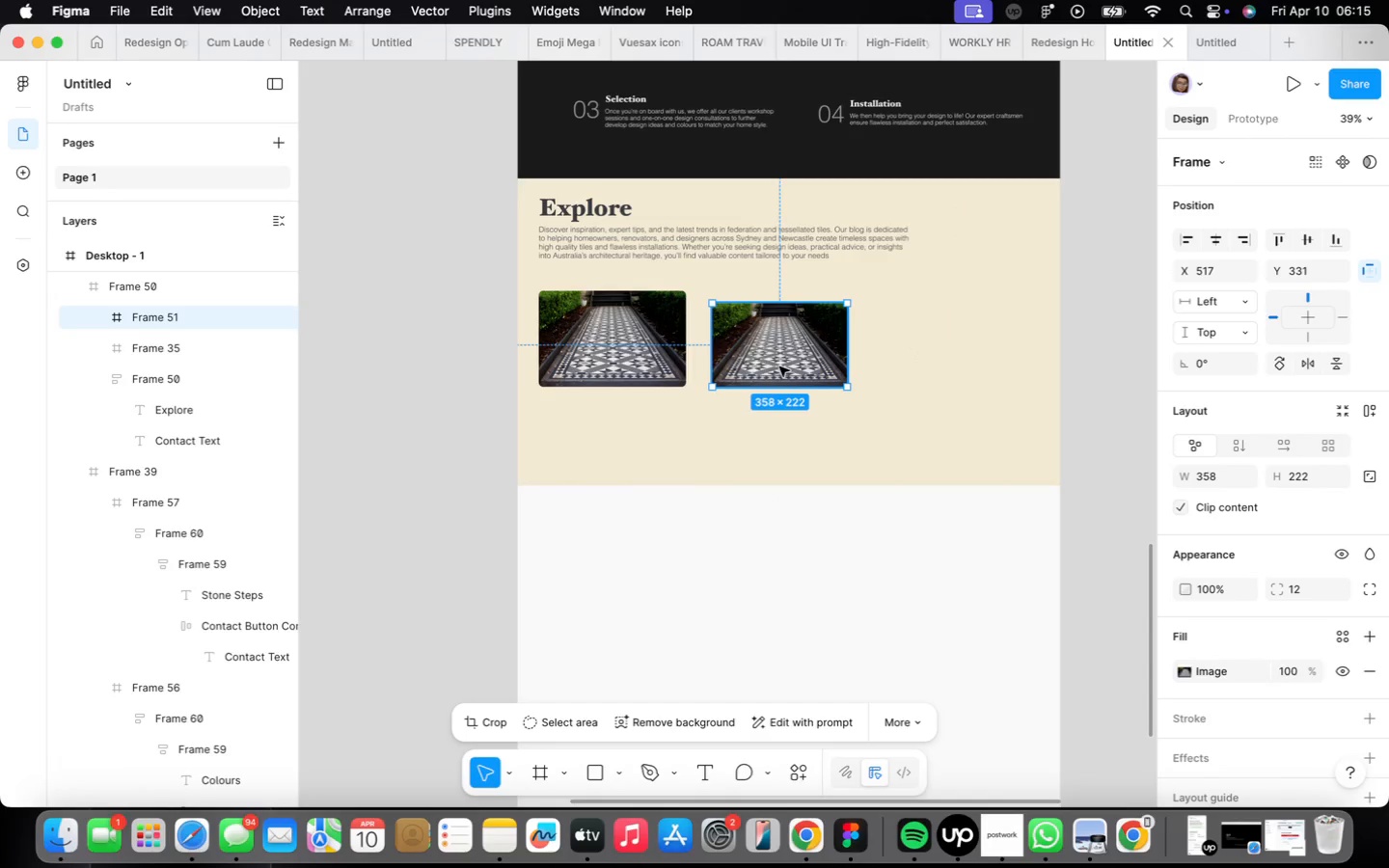 
key(Backspace)
 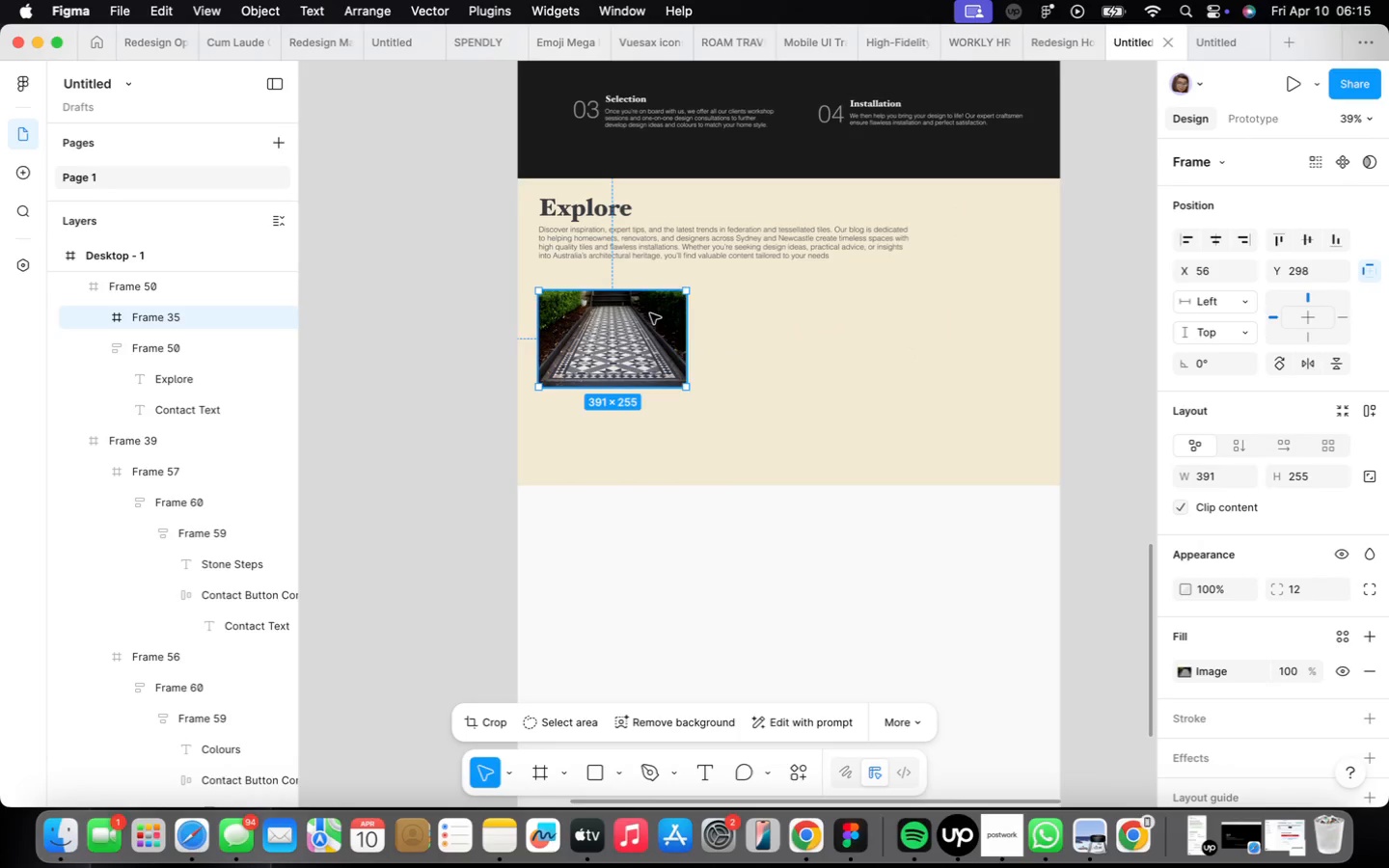 
hold_key(key=OptionLeft, duration=1.78)
left_click_drag(start_coordinate=[644, 320], to_coordinate=[807, 322])
 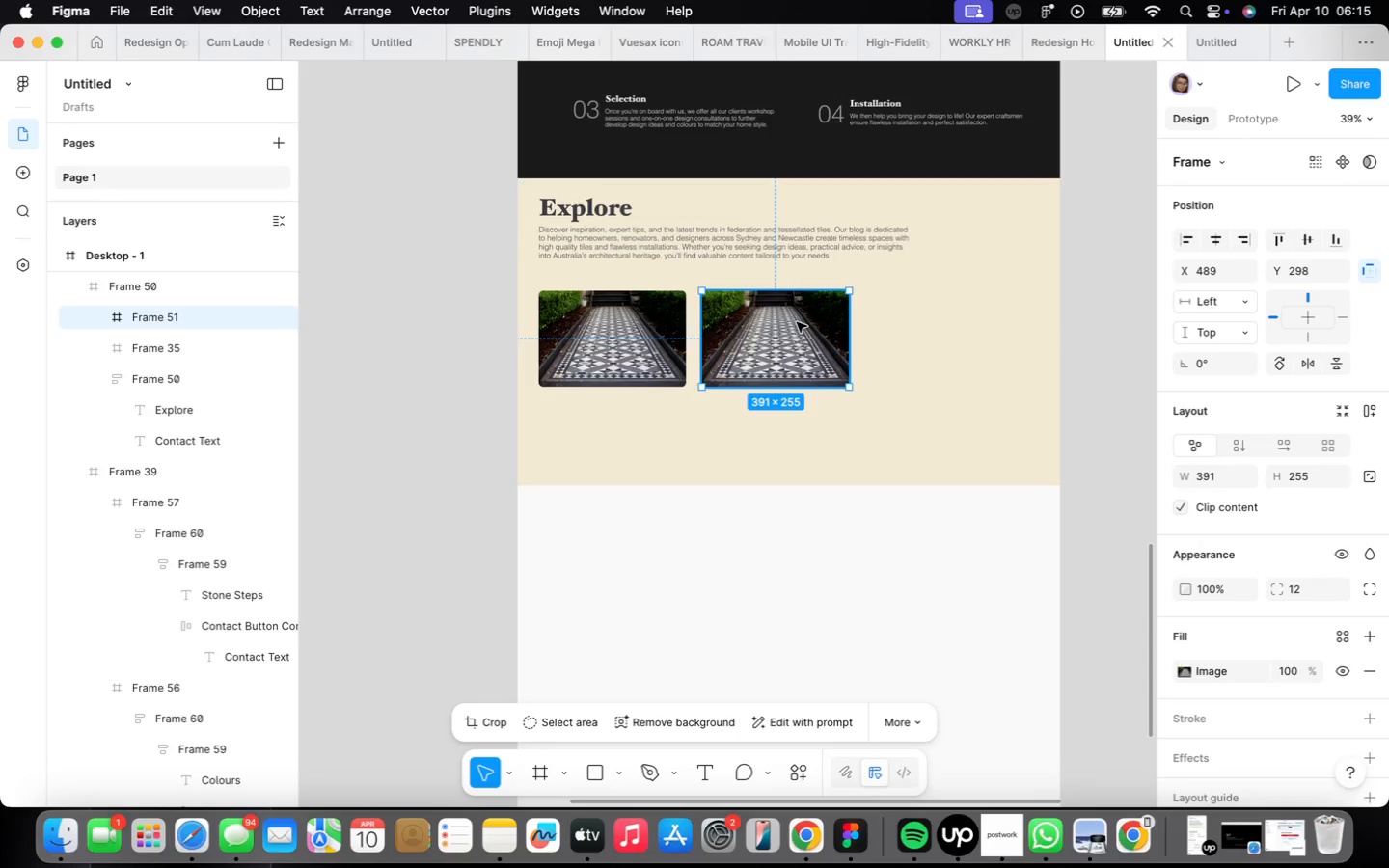 
hold_key(key=OptionLeft, duration=1.74)
left_click_drag(start_coordinate=[796, 323], to_coordinate=[963, 320])
 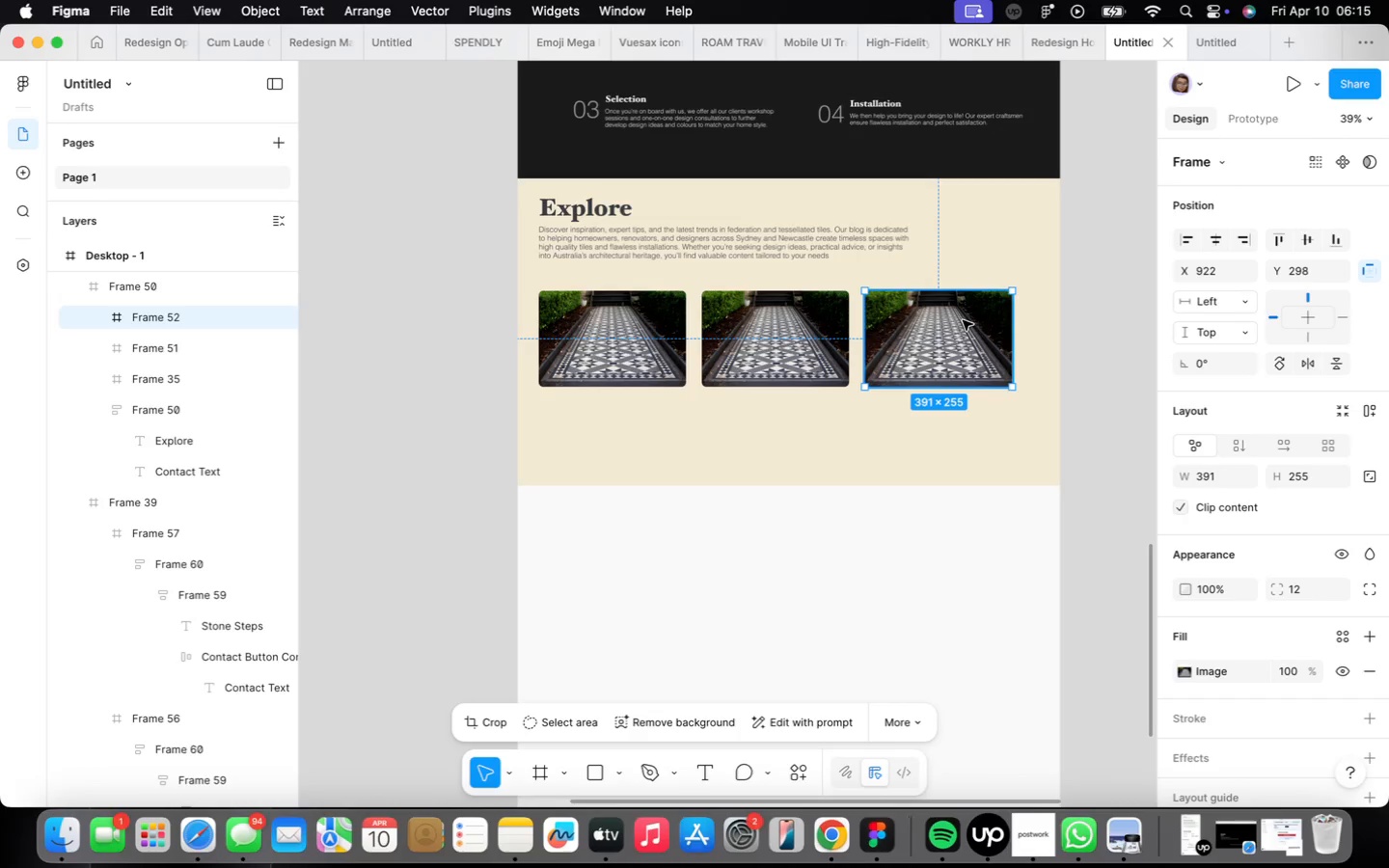 
wait(17.11)
 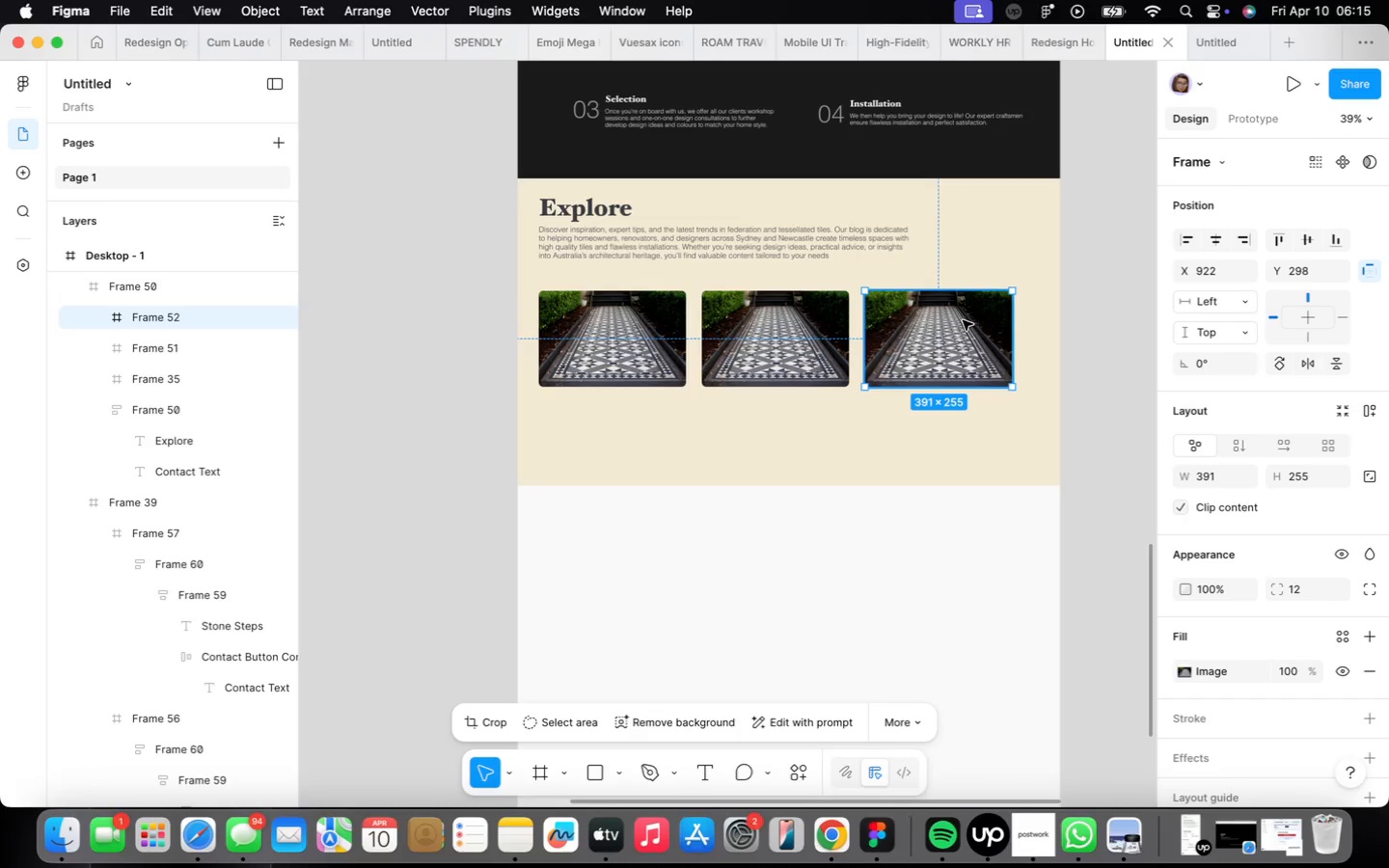 
left_click([644, 347])
 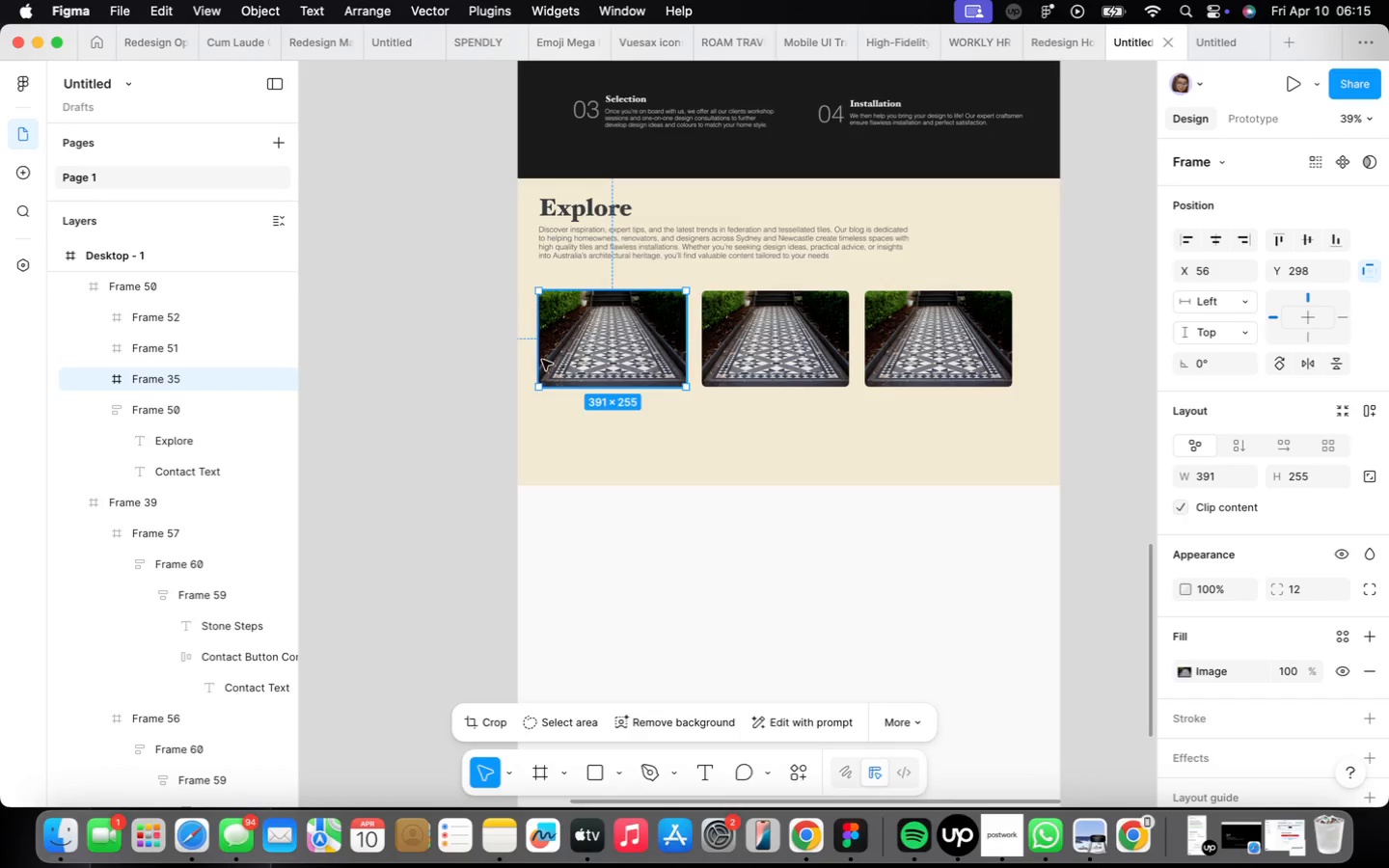 
hold_key(key=OptionLeft, duration=1.02)
 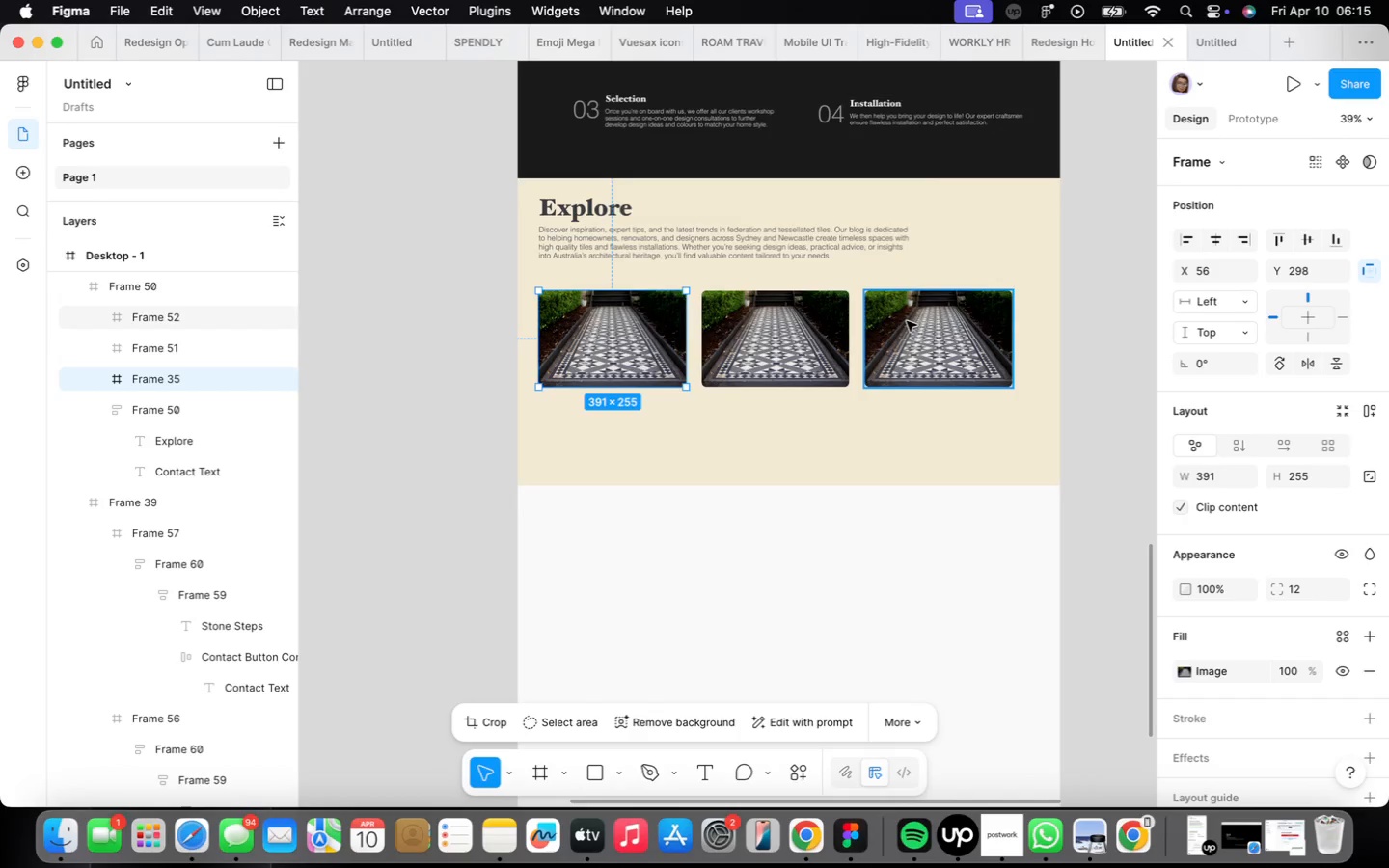 
left_click_drag(start_coordinate=[908, 321], to_coordinate=[931, 319])
 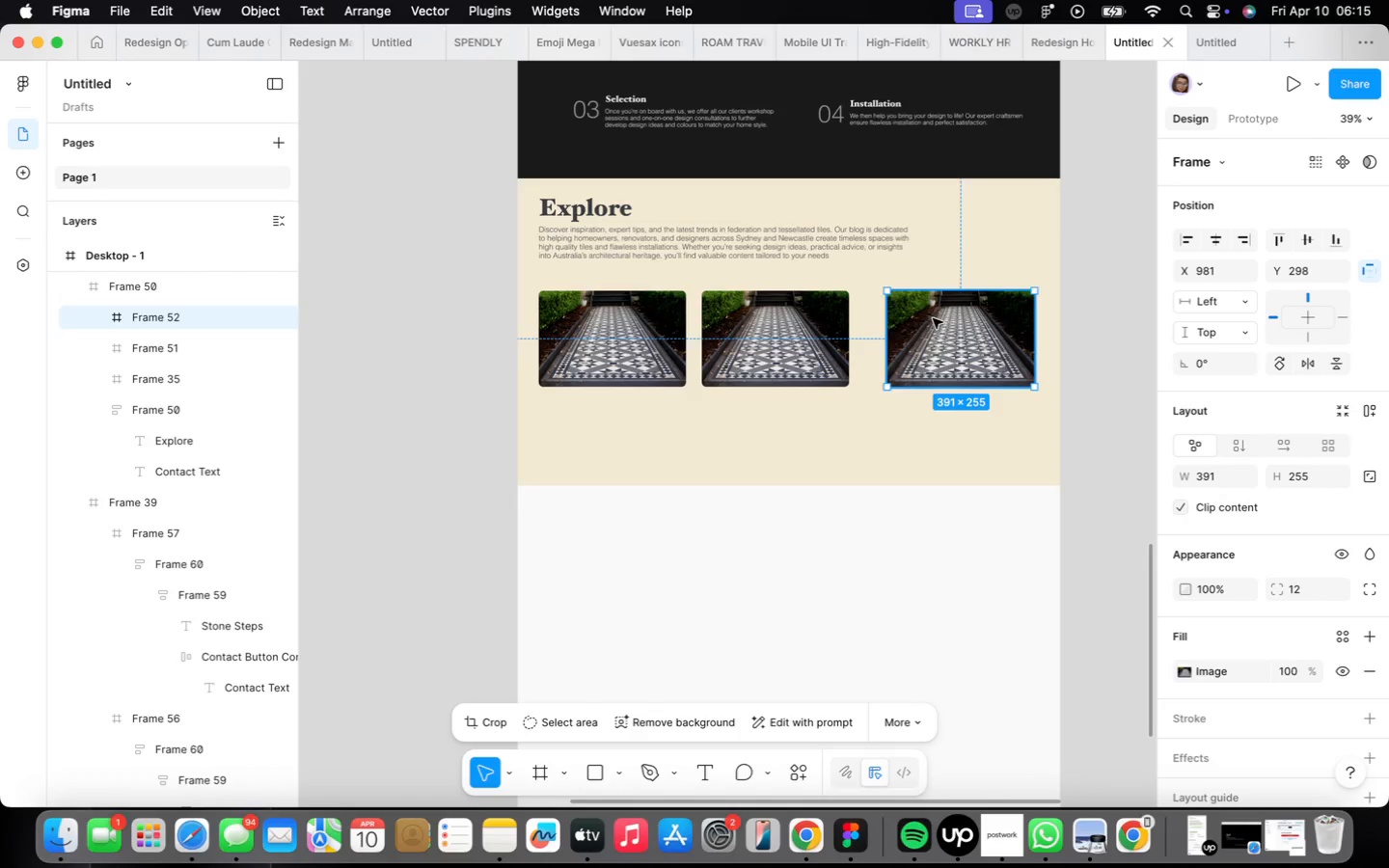 
hold_key(key=OptionLeft, duration=1.22)
 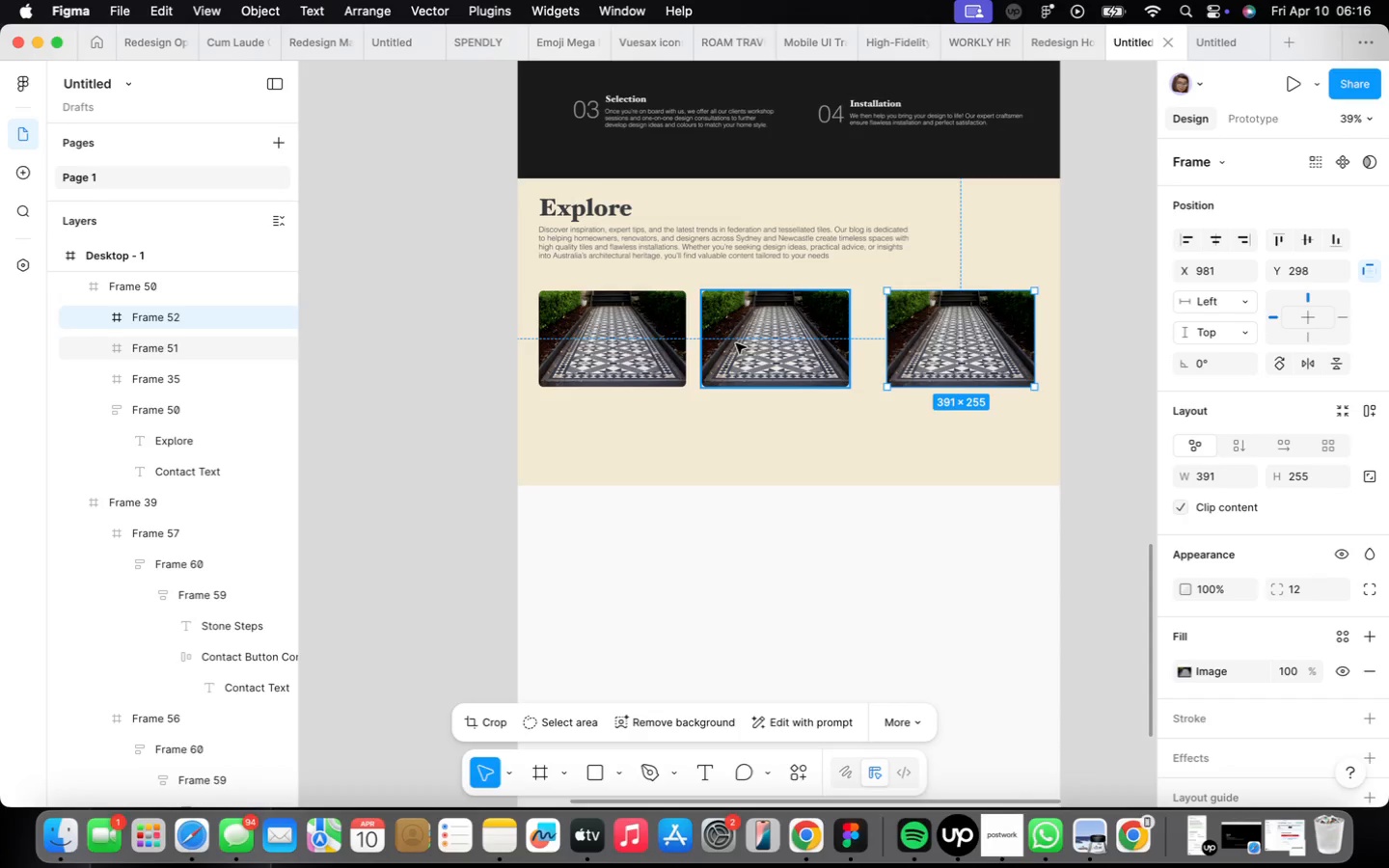 
left_click([736, 343])
 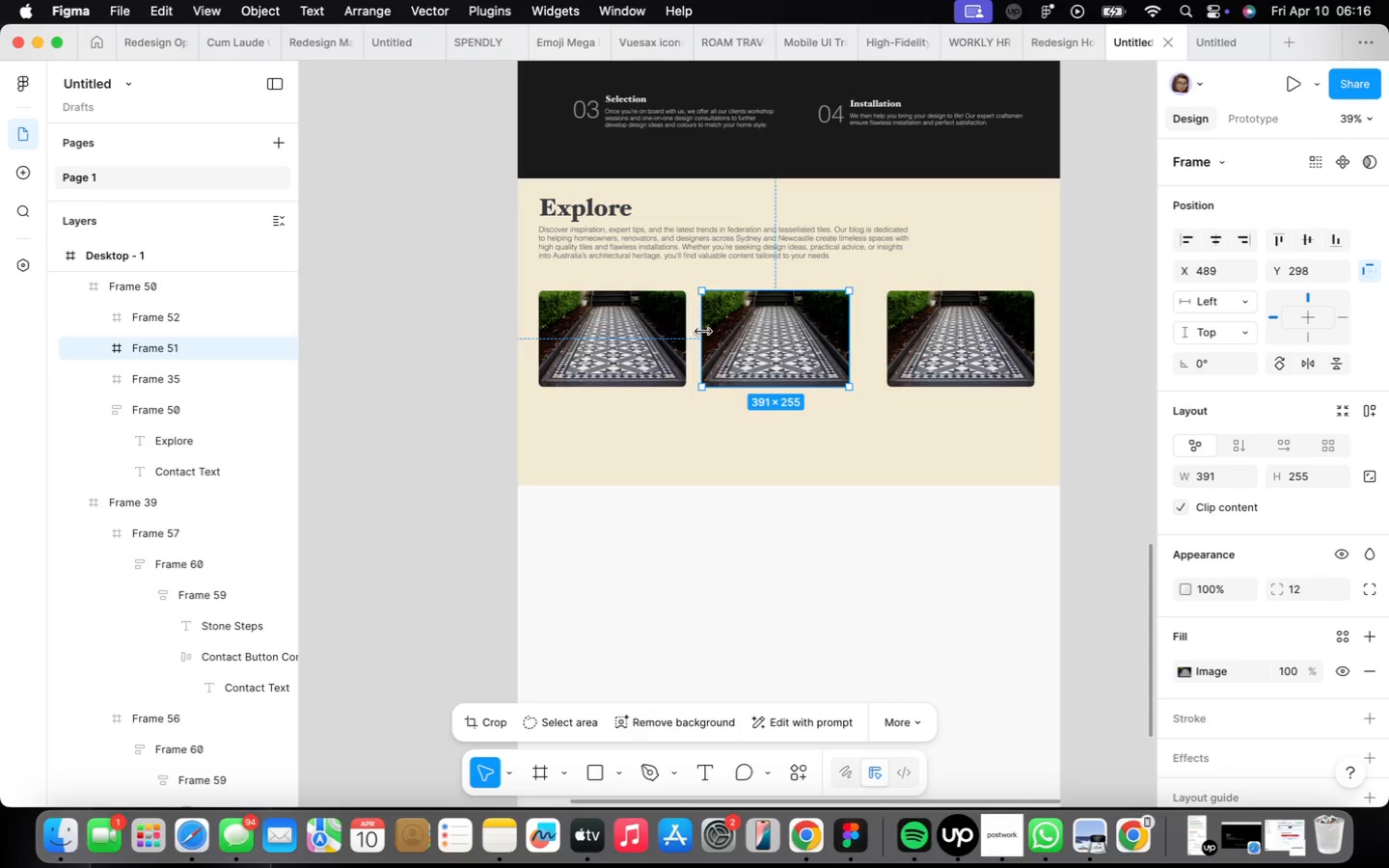 
scroll: coordinate [704, 332], scroll_direction: up, amount: 3.0
 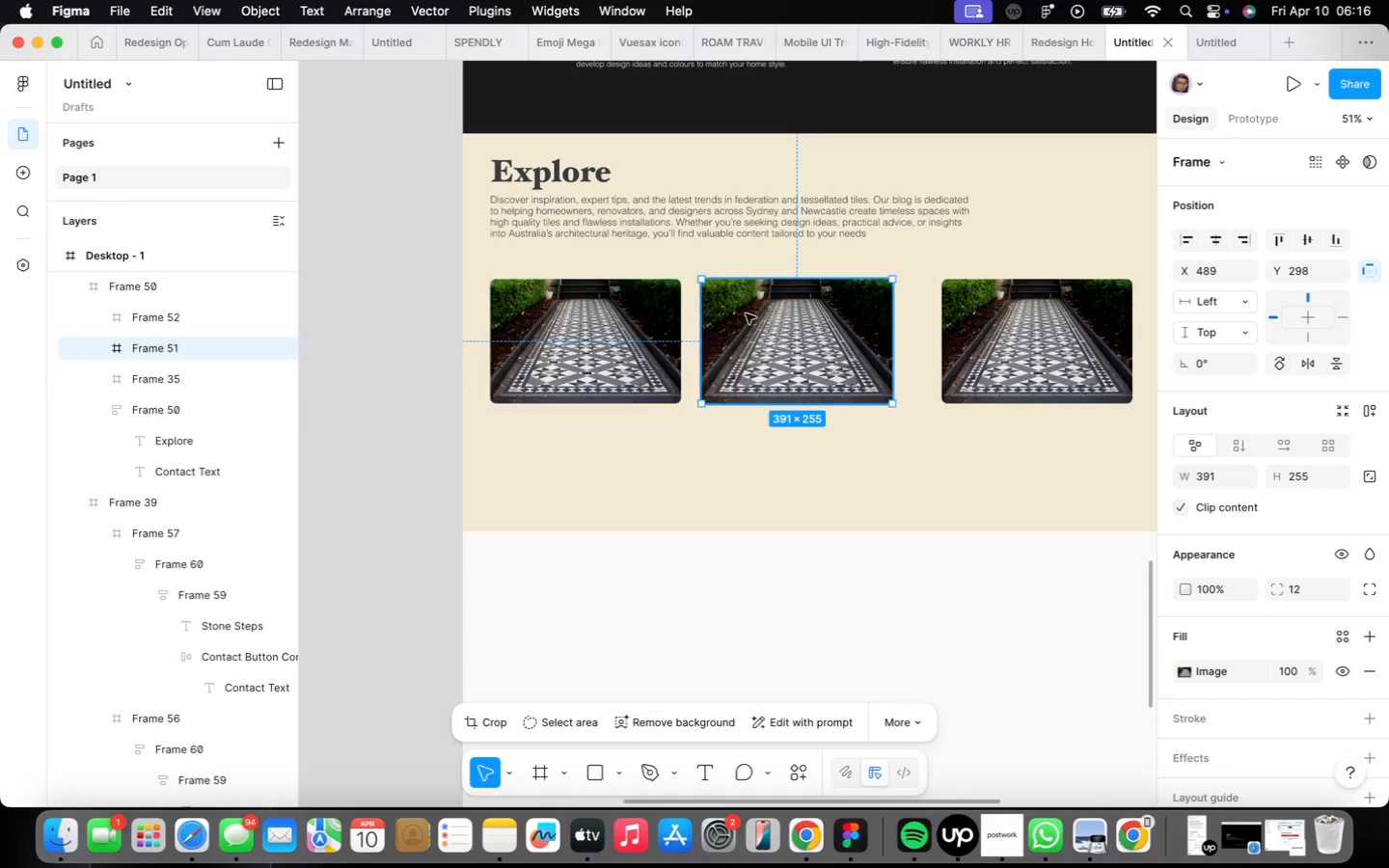 
left_click_drag(start_coordinate=[770, 308], to_coordinate=[806, 311])
 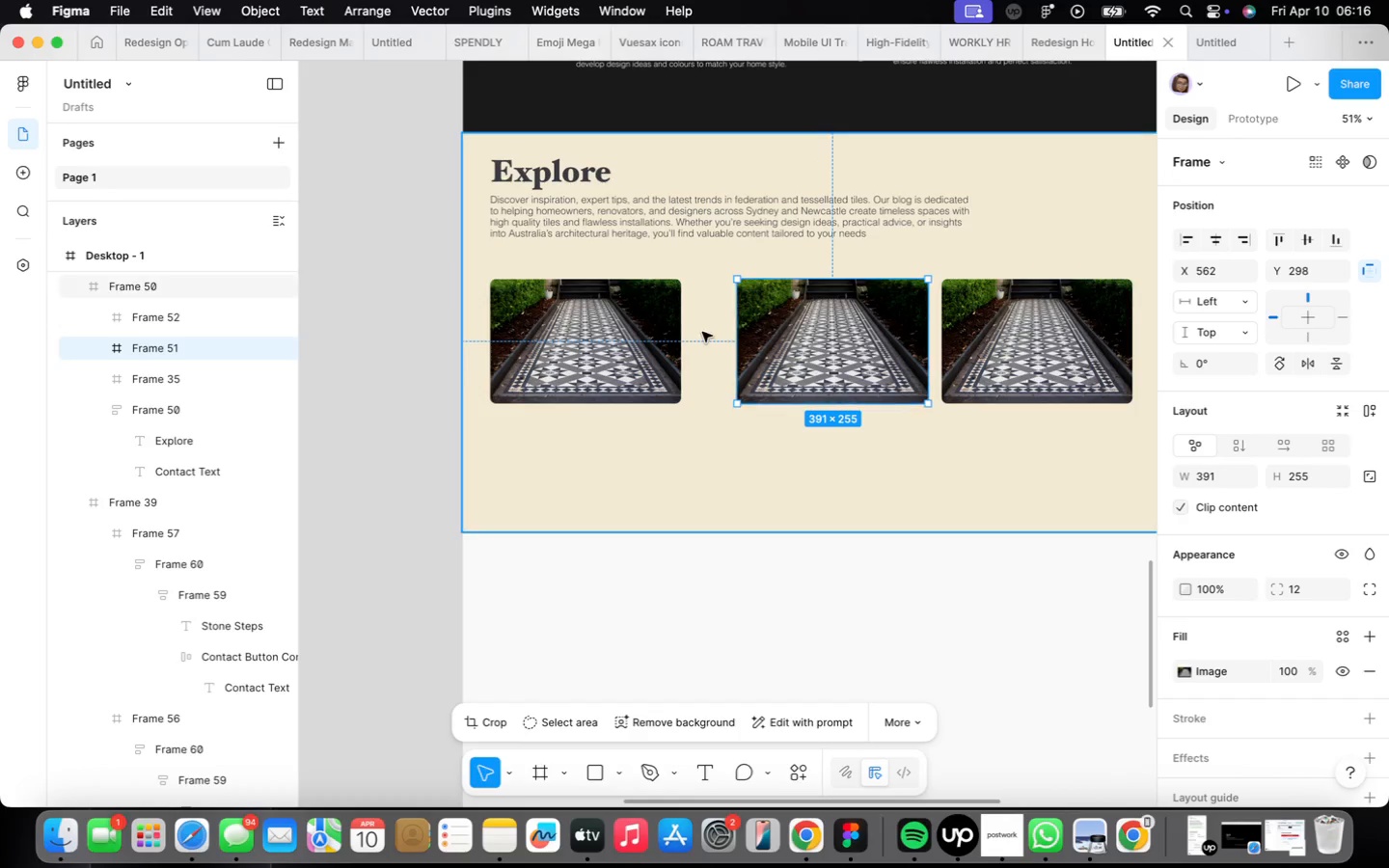 
left_click([702, 332])
 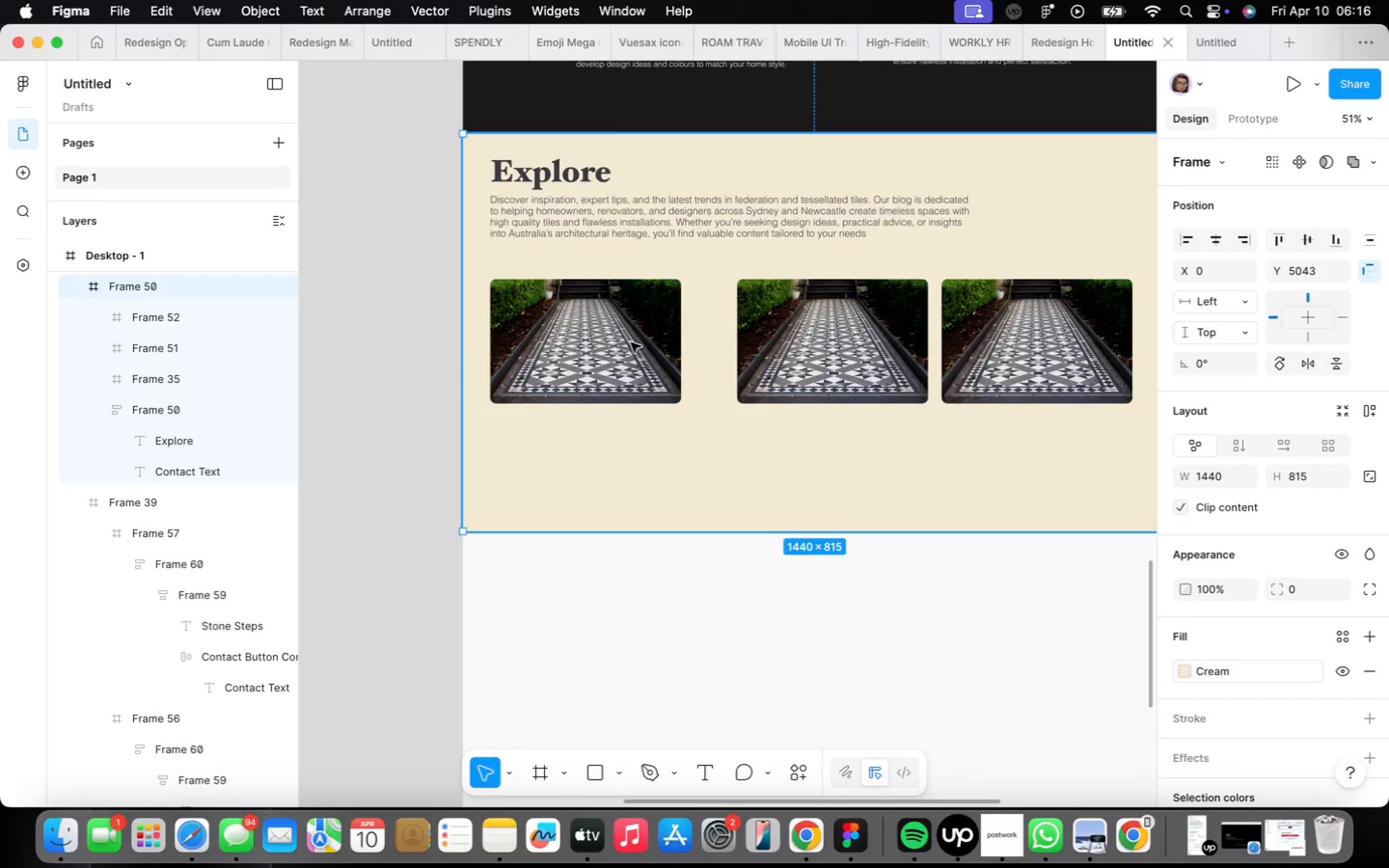 
double_click([631, 342])
 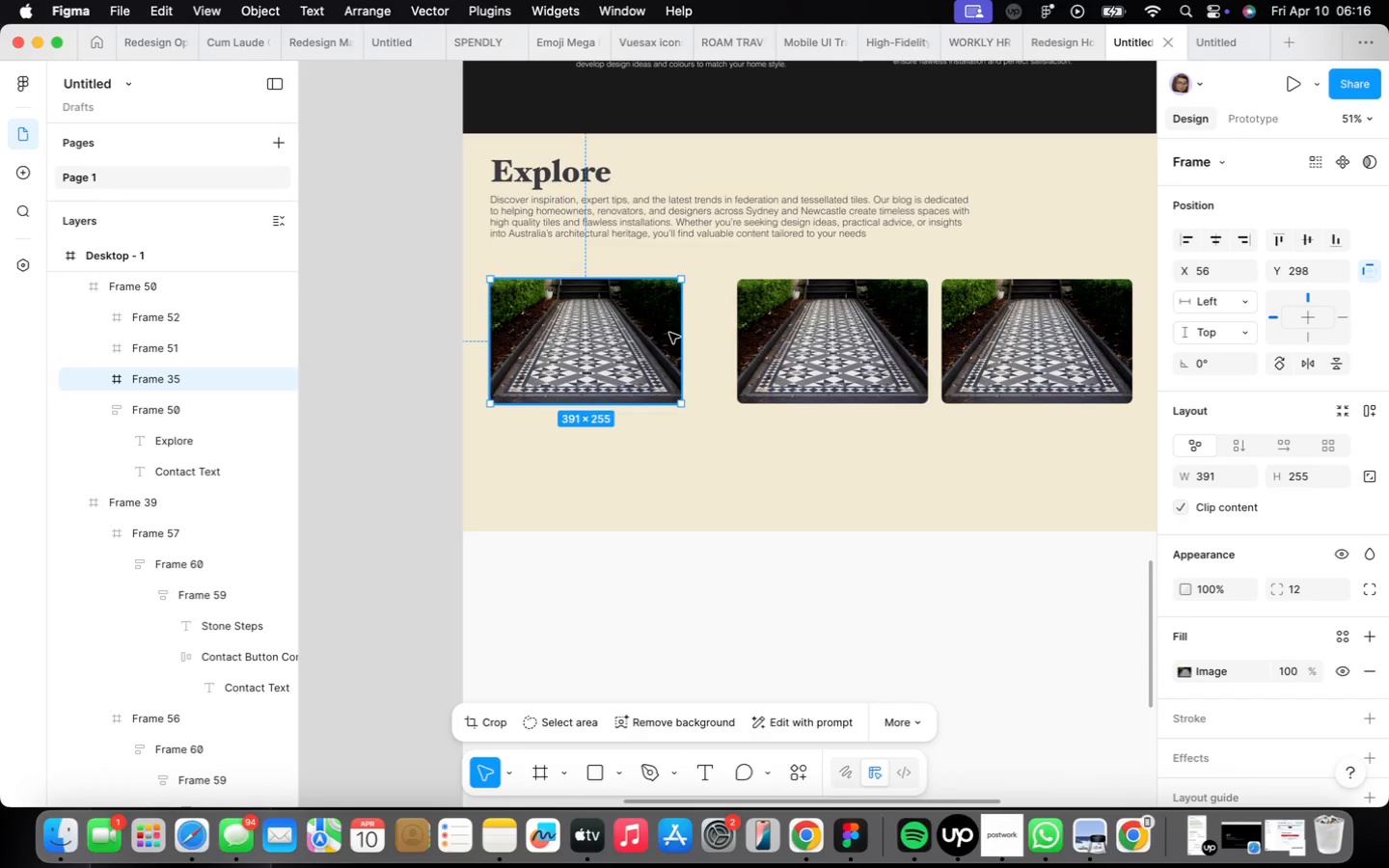 
left_click_drag(start_coordinate=[679, 339], to_coordinate=[700, 345])
 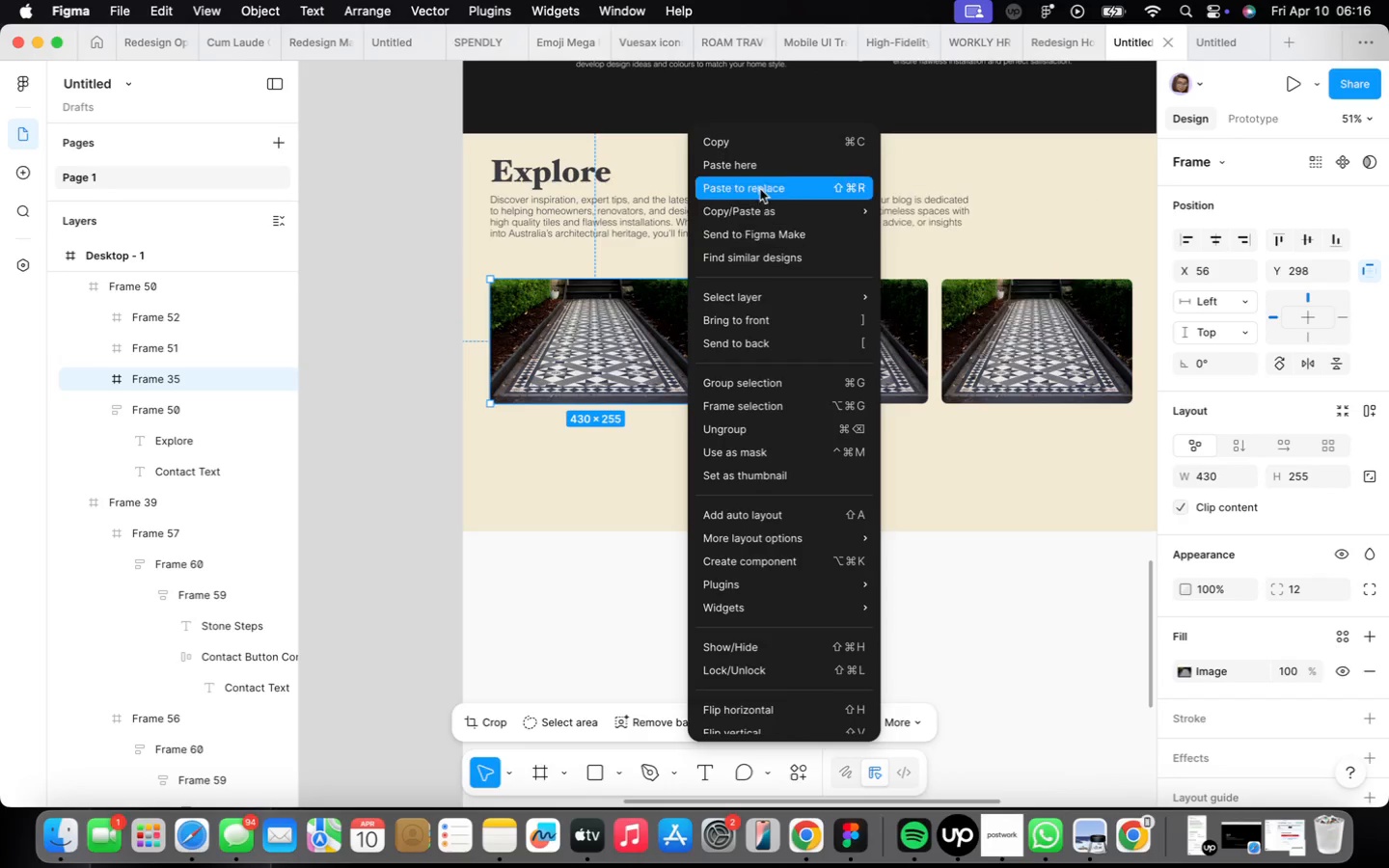 
left_click([759, 149])
 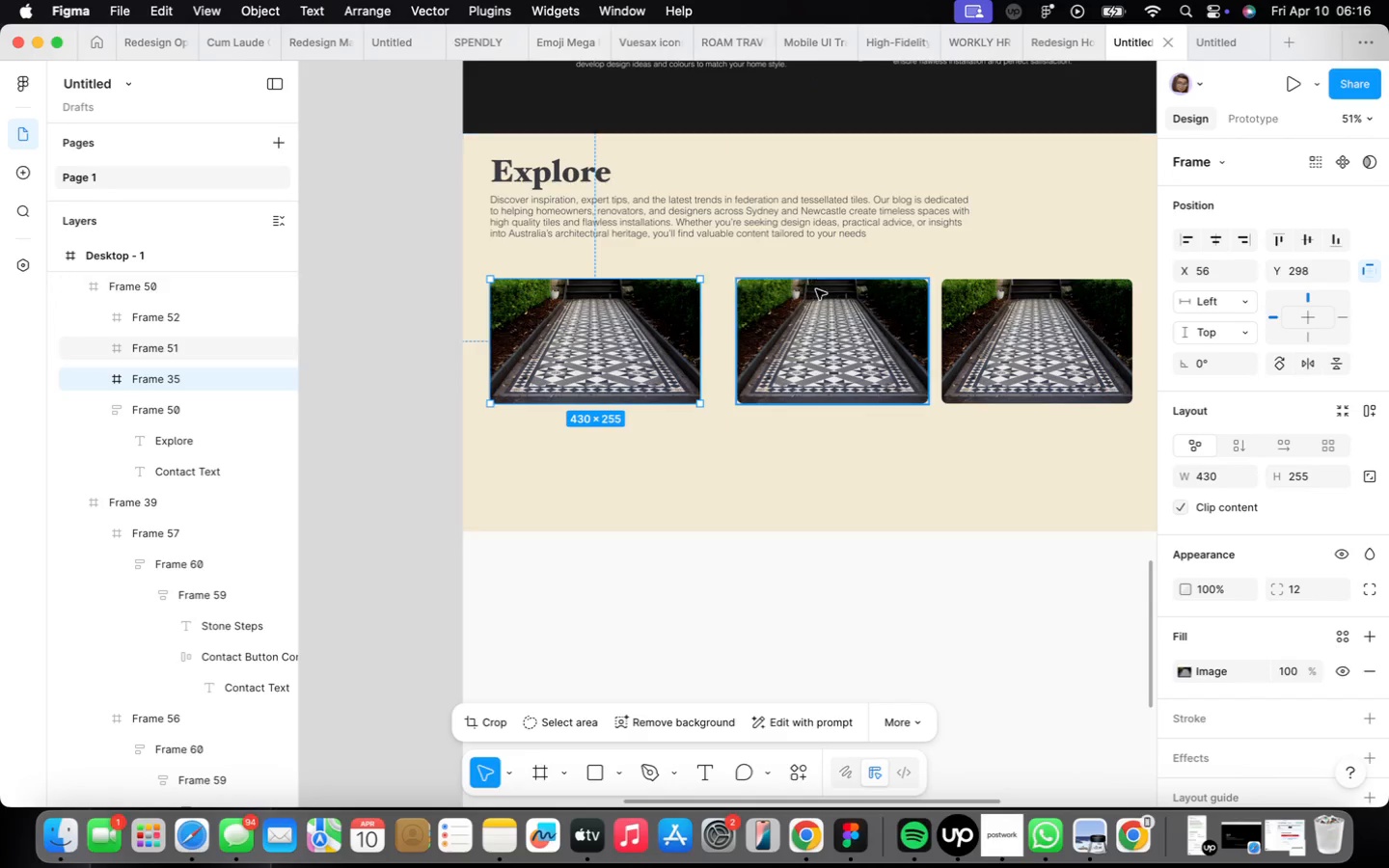 
left_click([811, 304])
 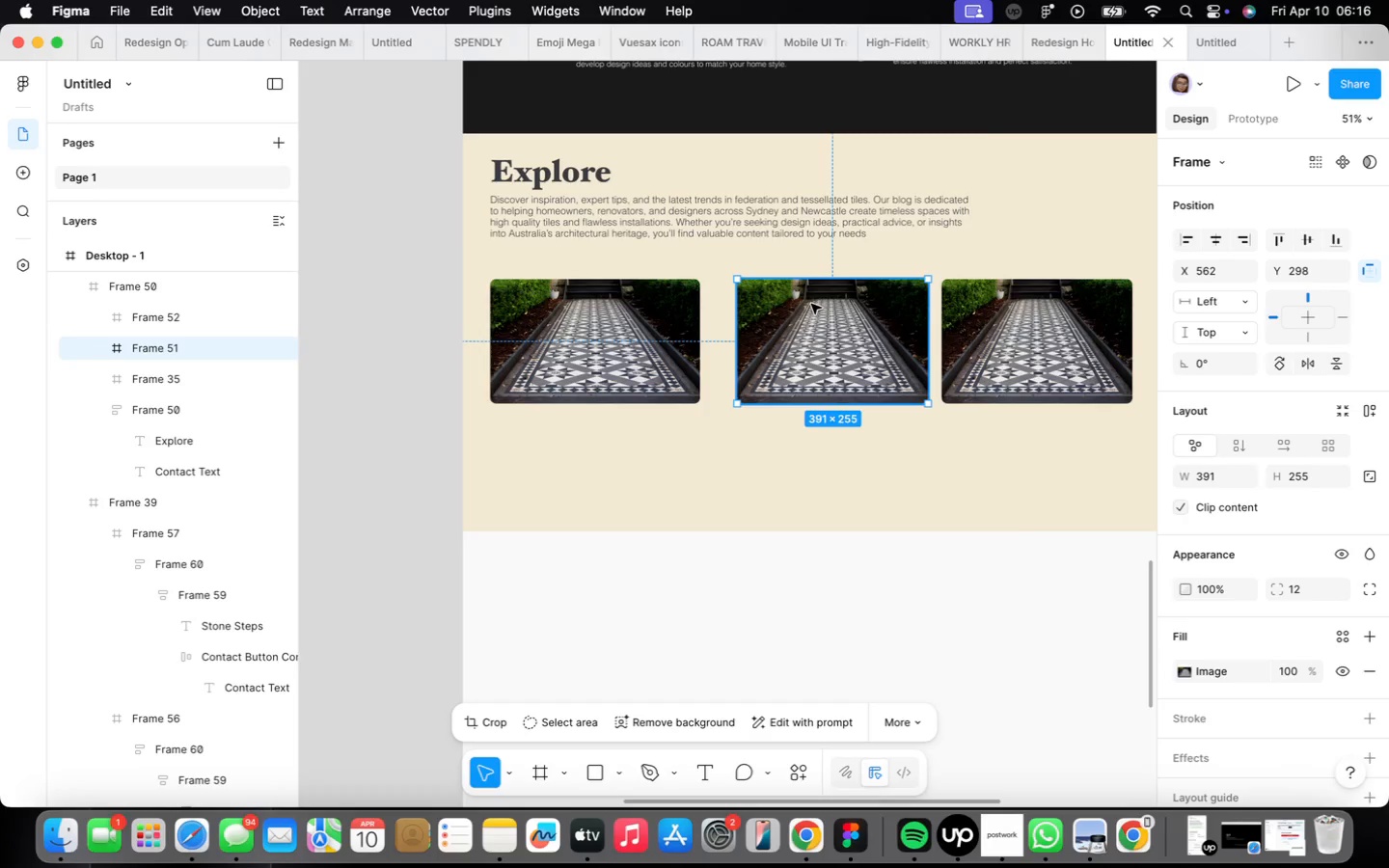 
right_click([811, 304])
 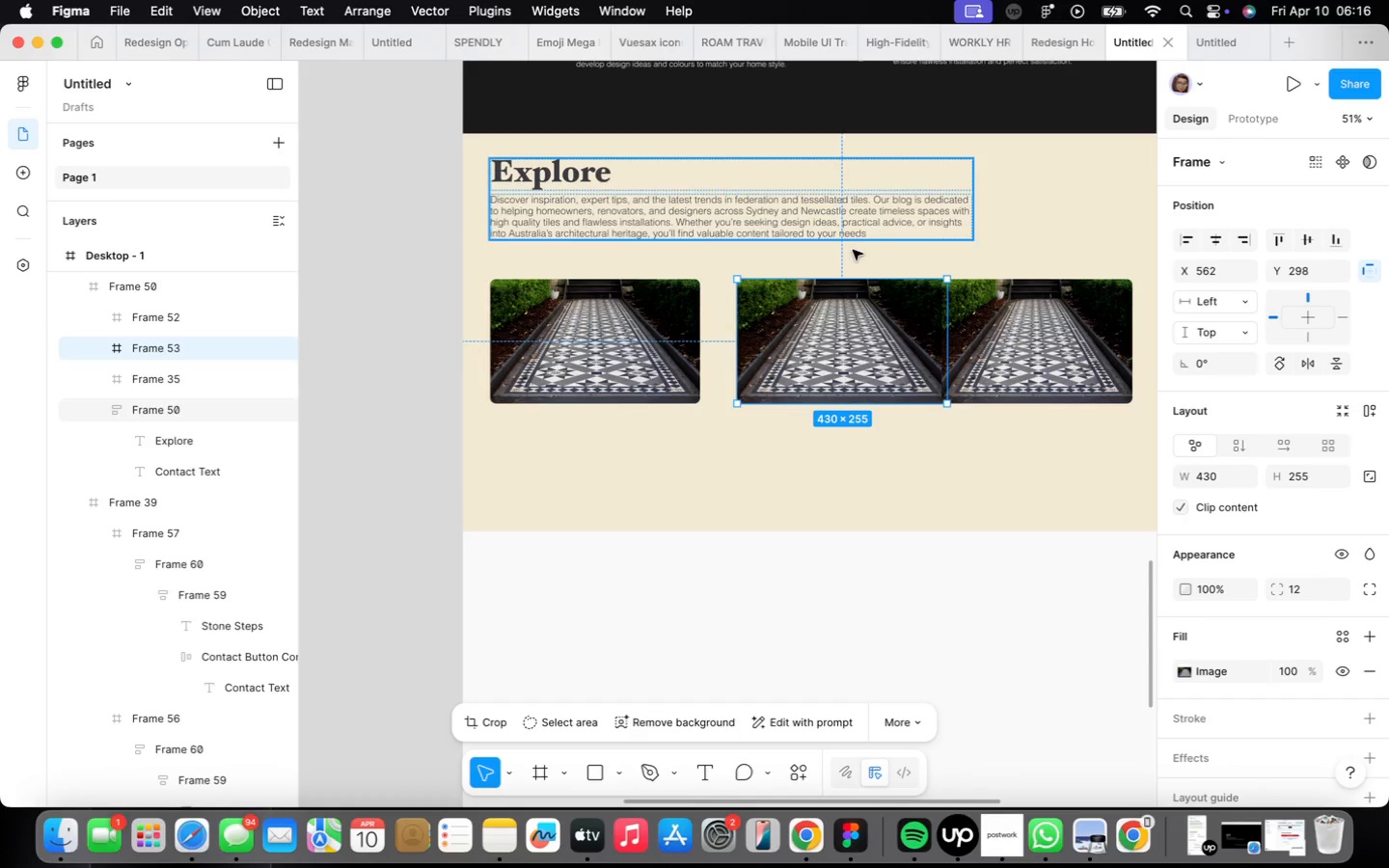 
left_click_drag(start_coordinate=[858, 323], to_coordinate=[840, 322])
 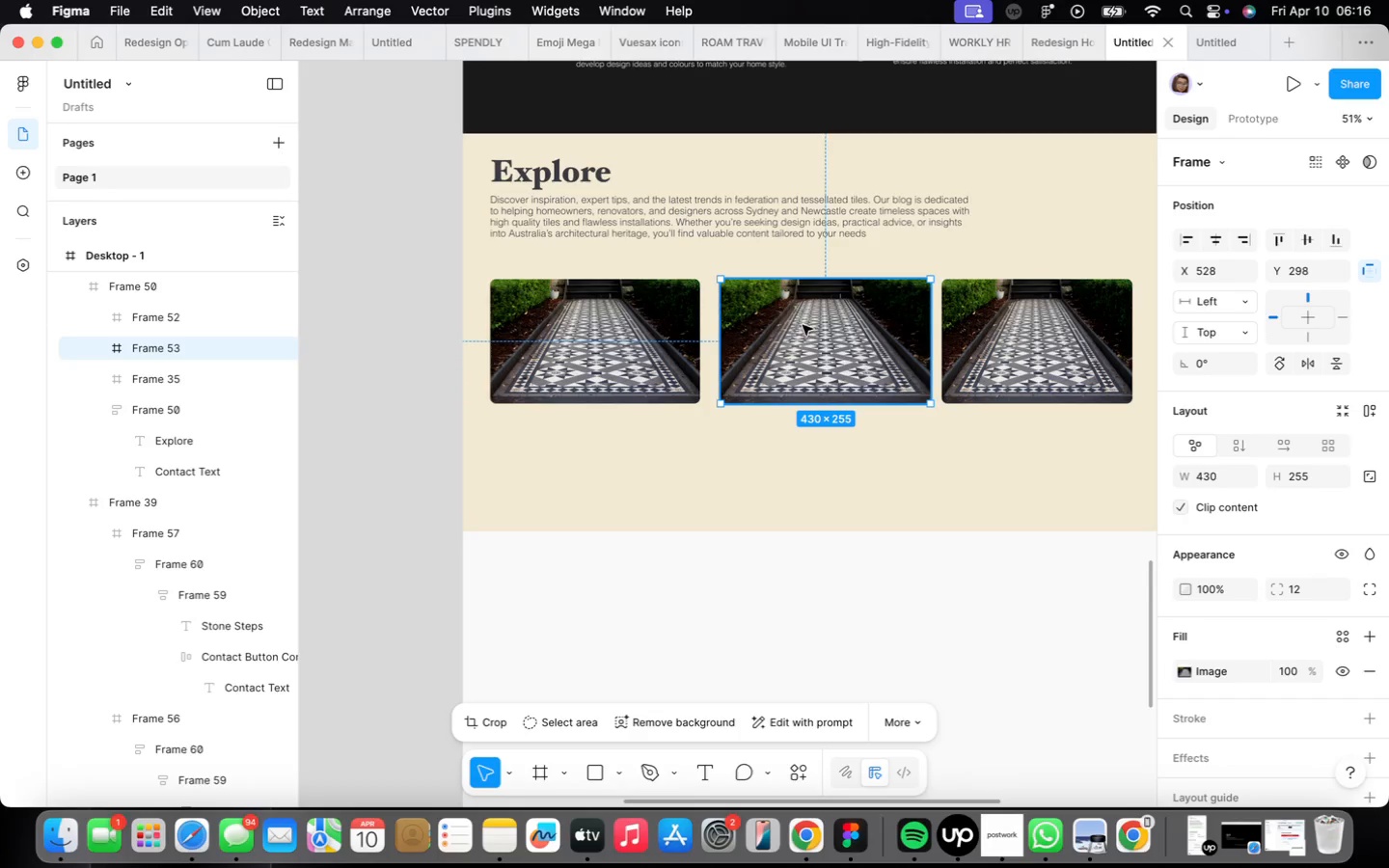 
hold_key(key=OptionLeft, duration=0.56)
 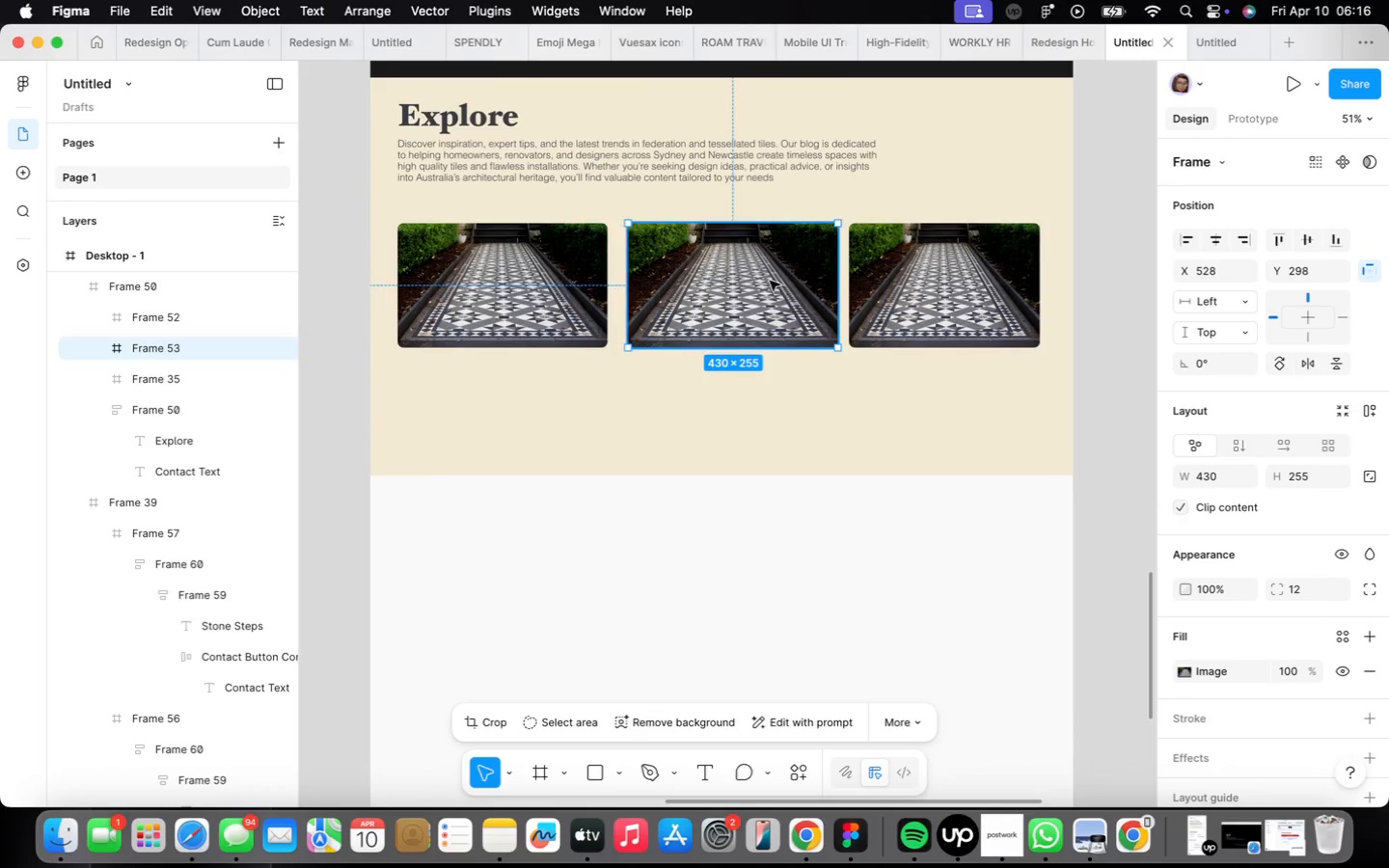 
left_click([945, 255])
 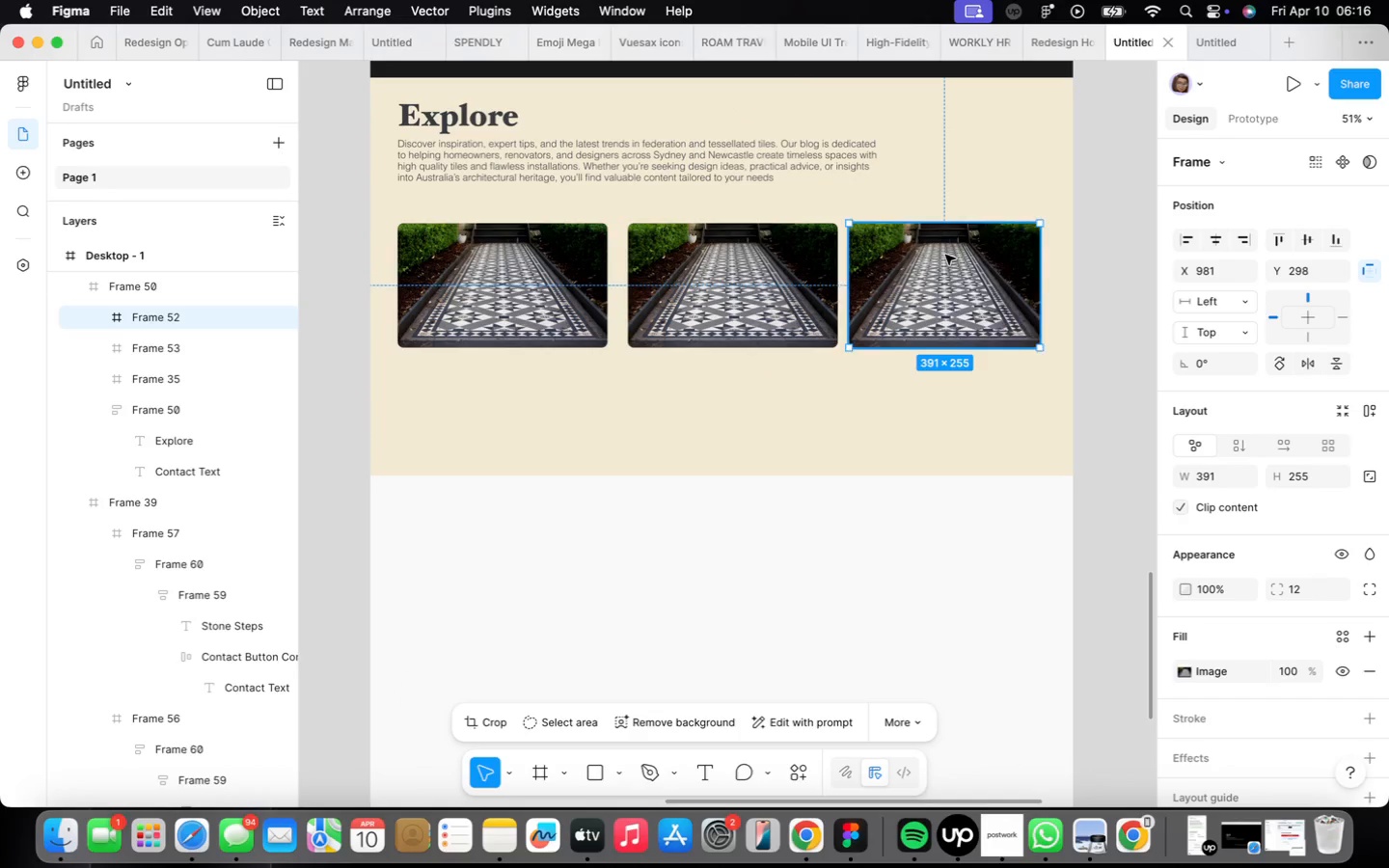 
right_click([945, 255])
 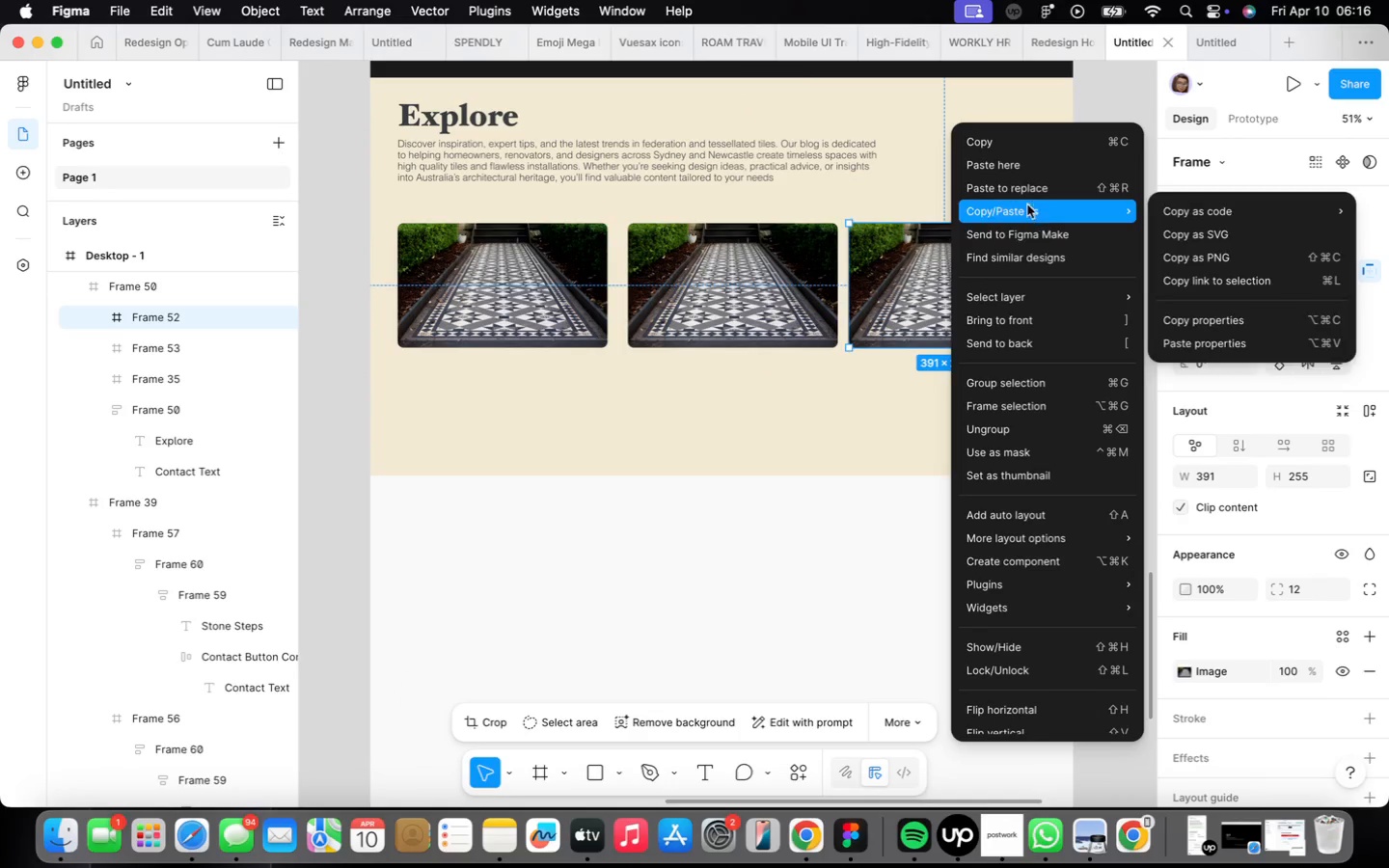 
left_click([1026, 194])
 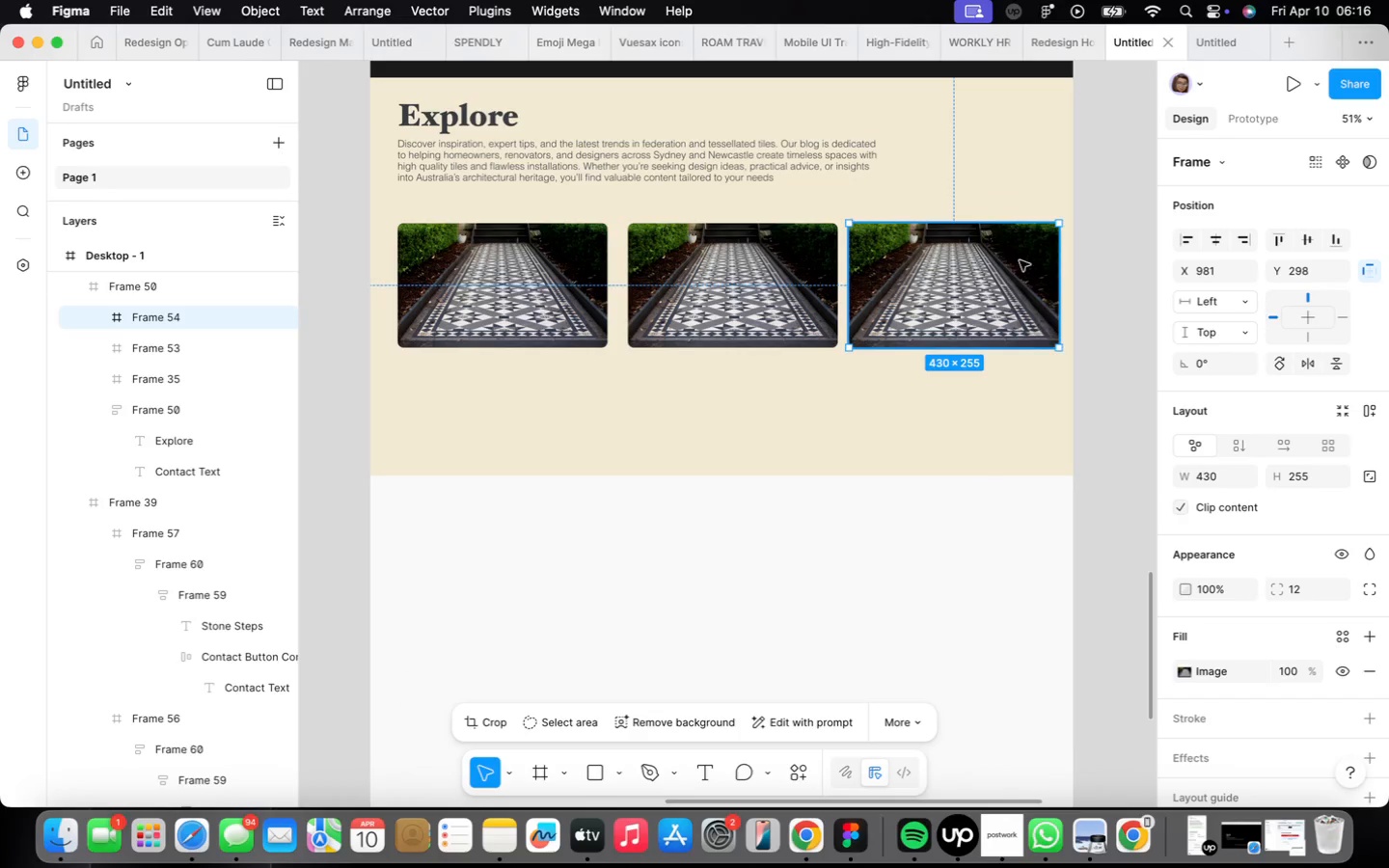 
hold_key(key=OptionLeft, duration=0.72)
 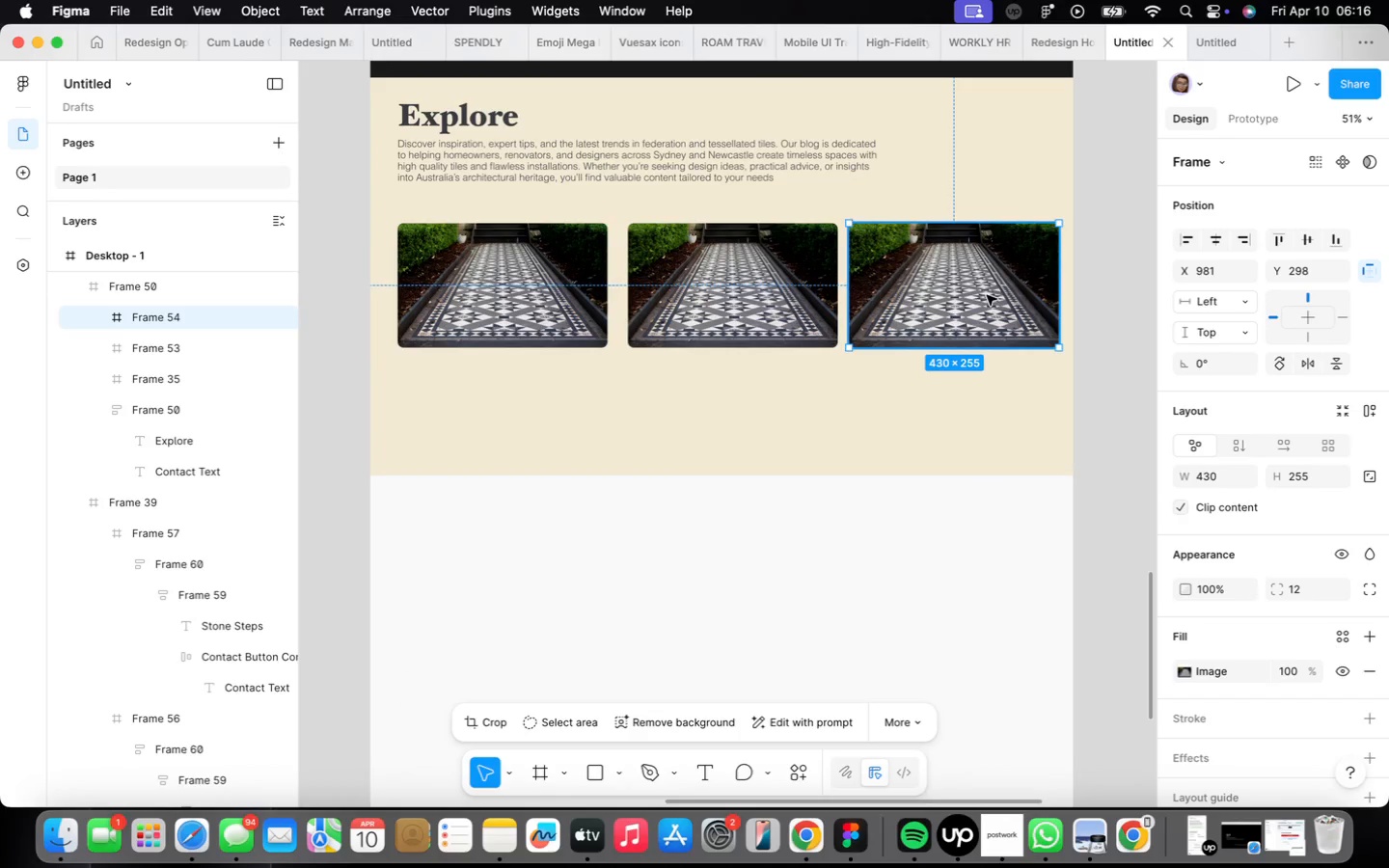 
left_click_drag(start_coordinate=[987, 295], to_coordinate=[979, 295])
 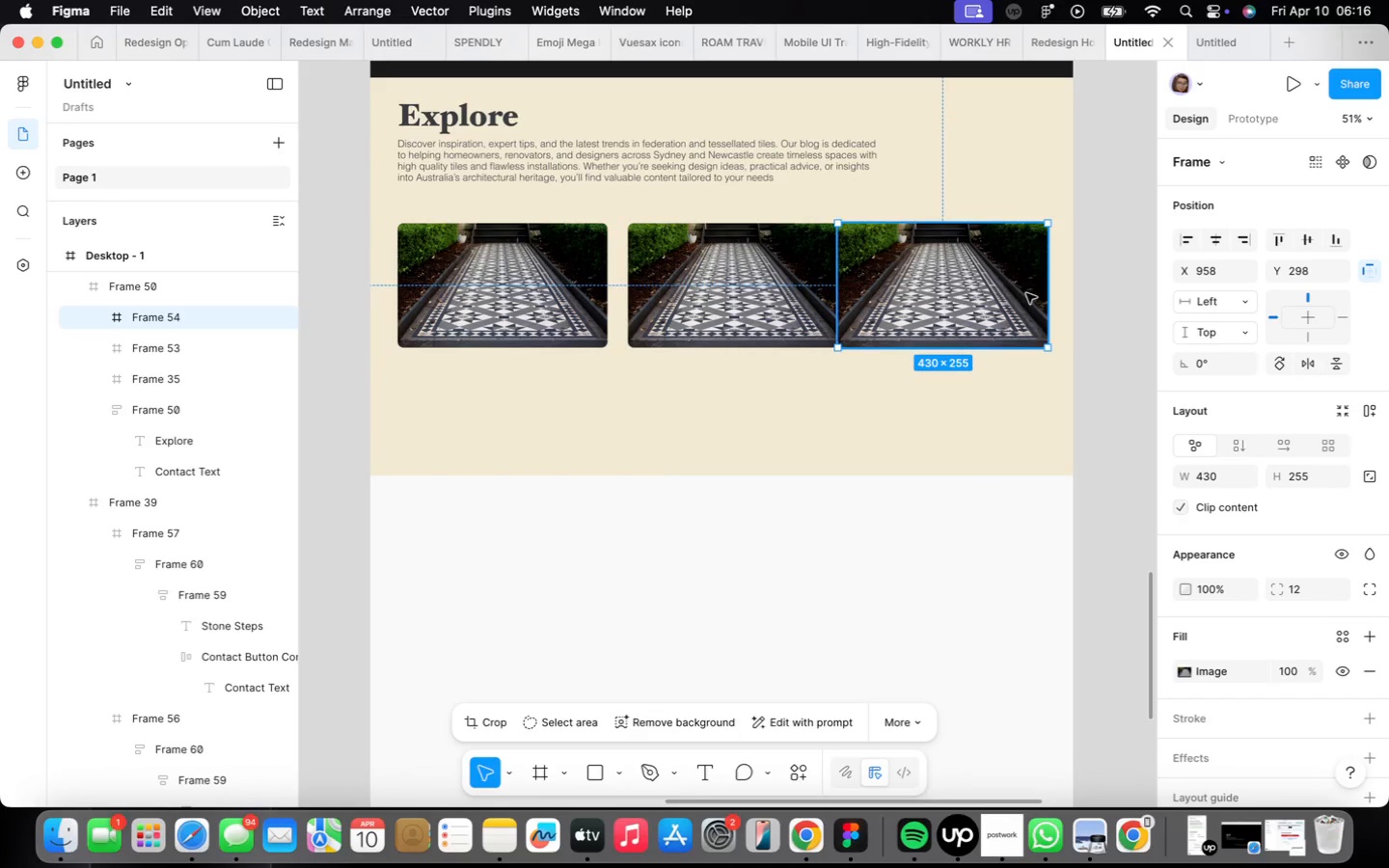 
key(Alt+ArrowLeft)
 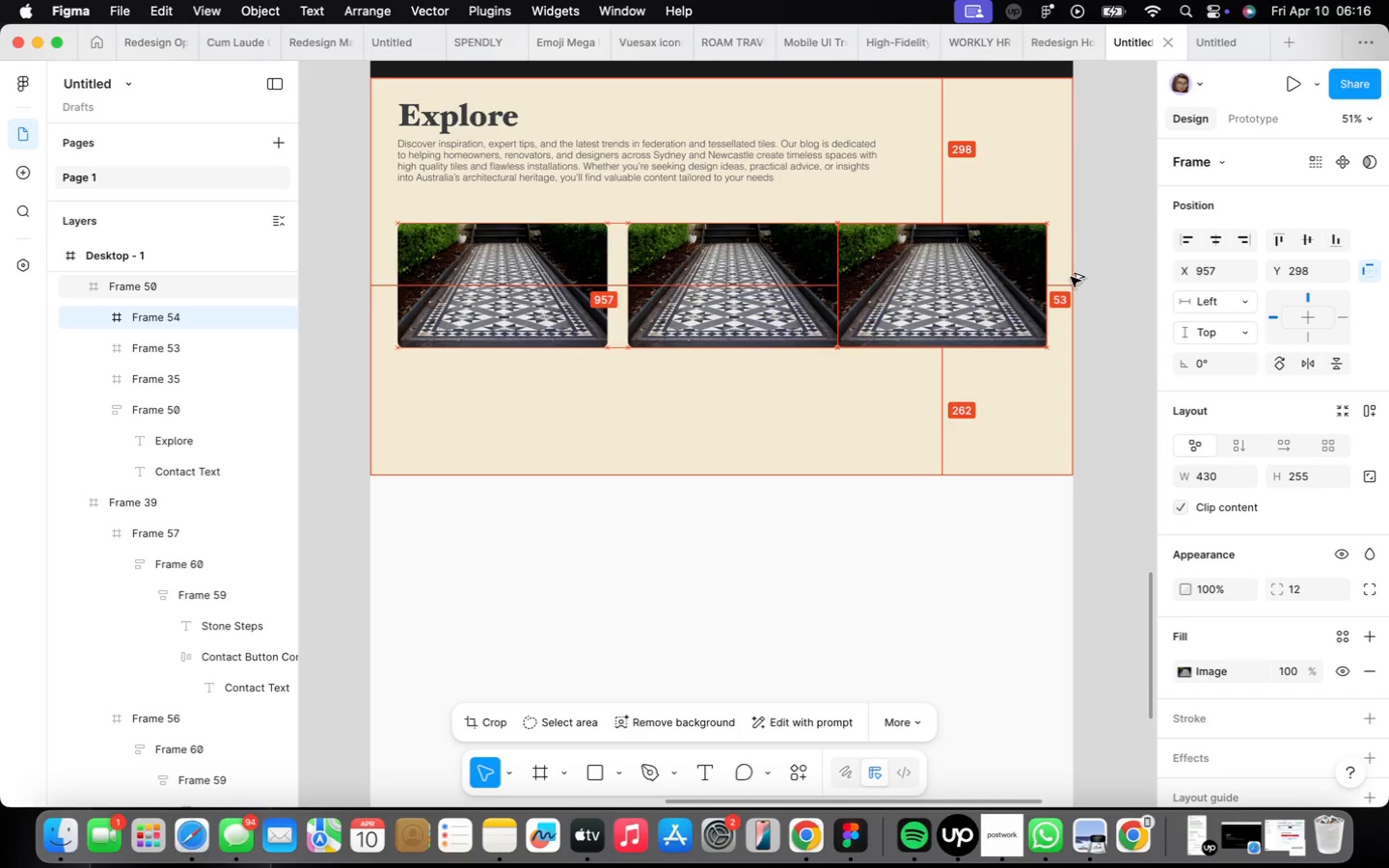 
key(Alt+ArrowLeft)
 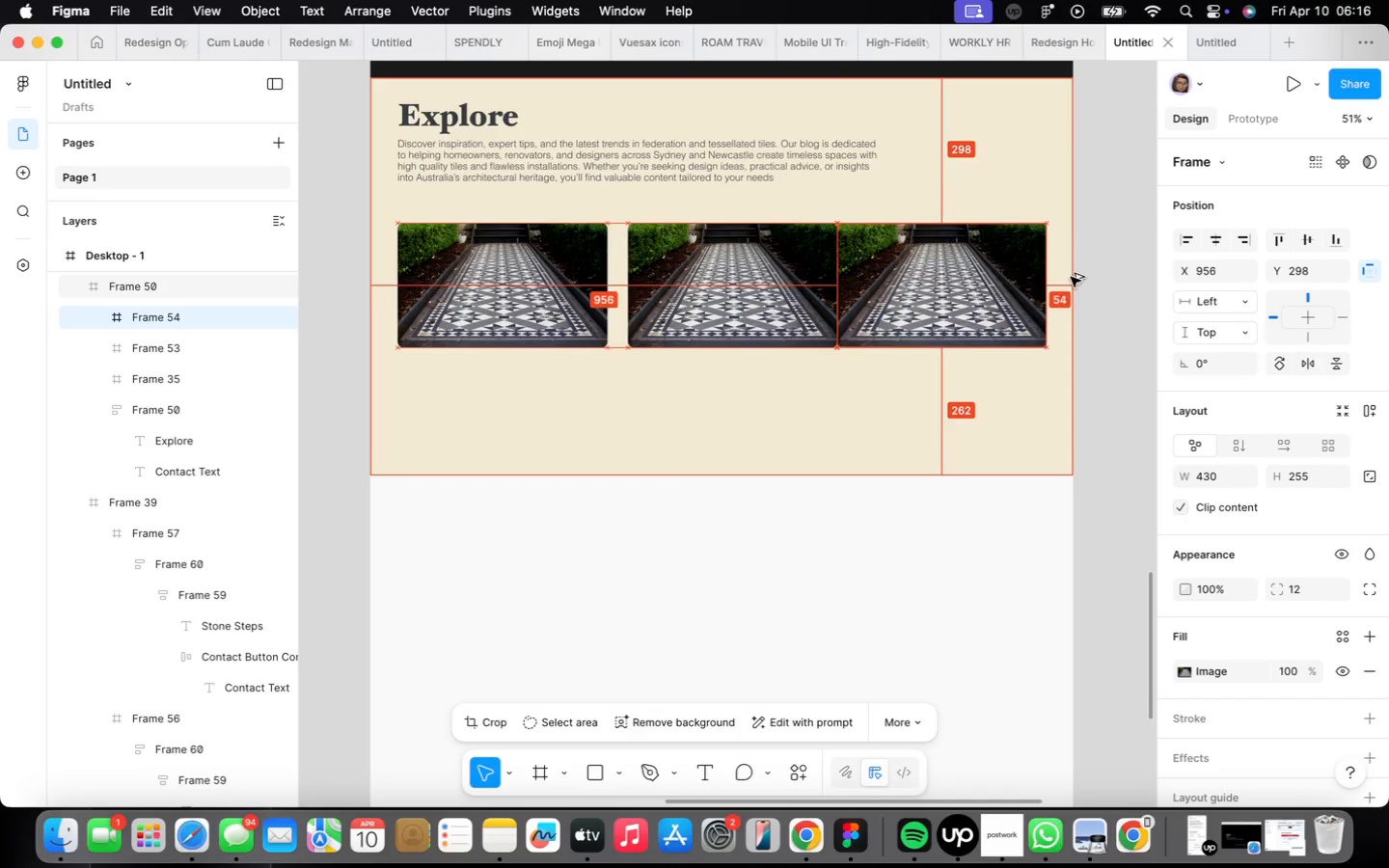 
key(Alt+ArrowLeft)
 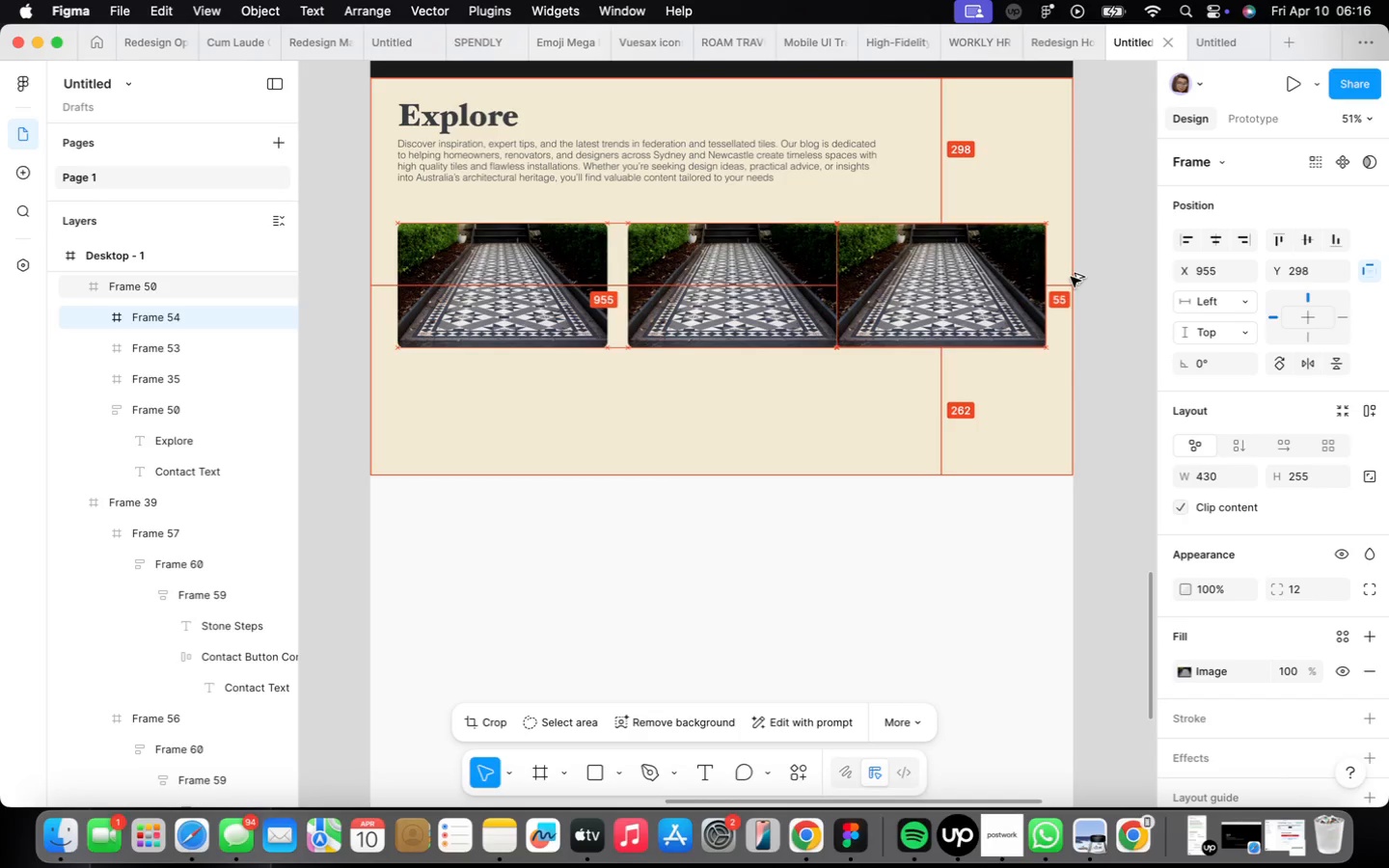 
key(Alt+ArrowLeft)
 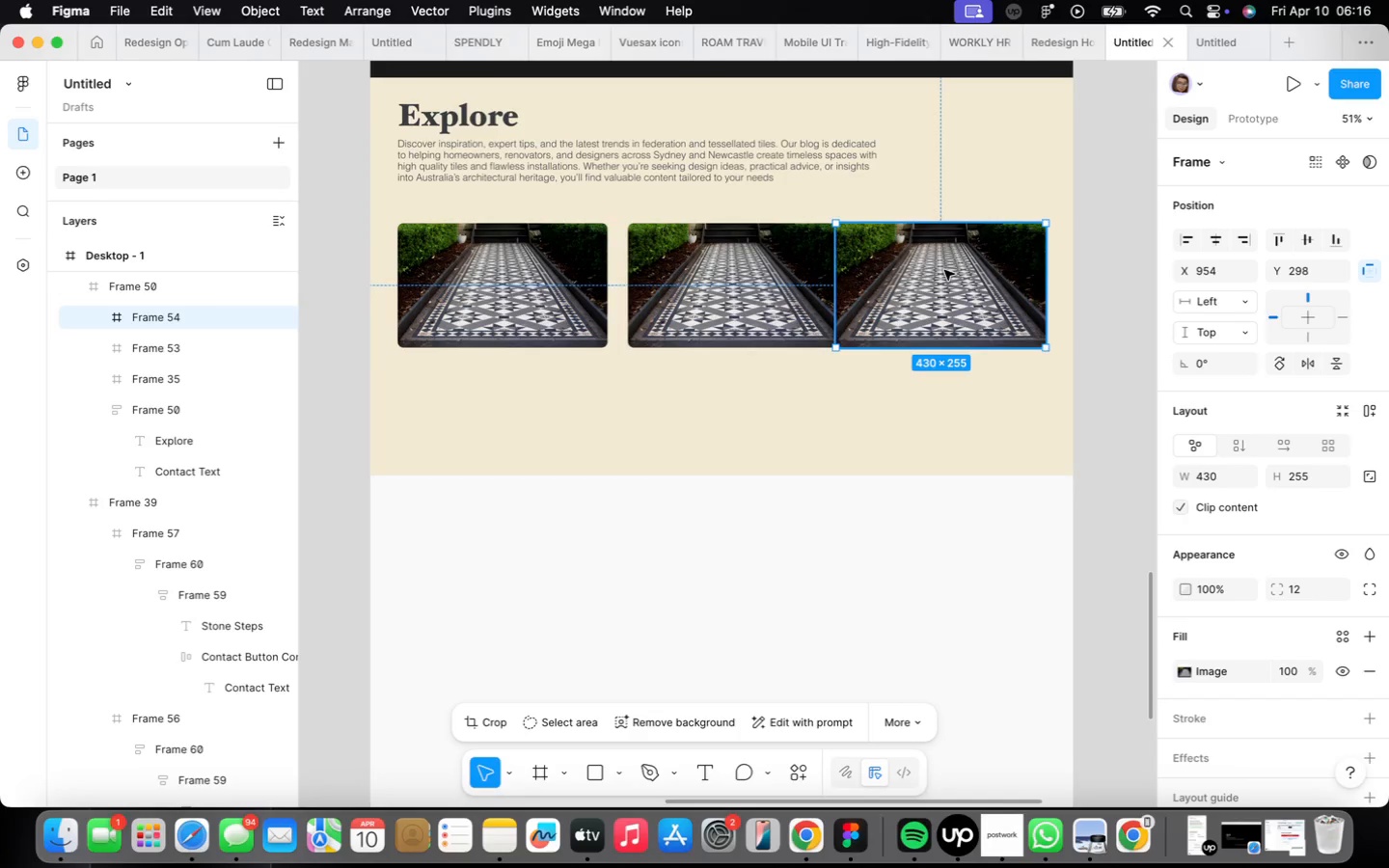 
left_click([894, 283])
 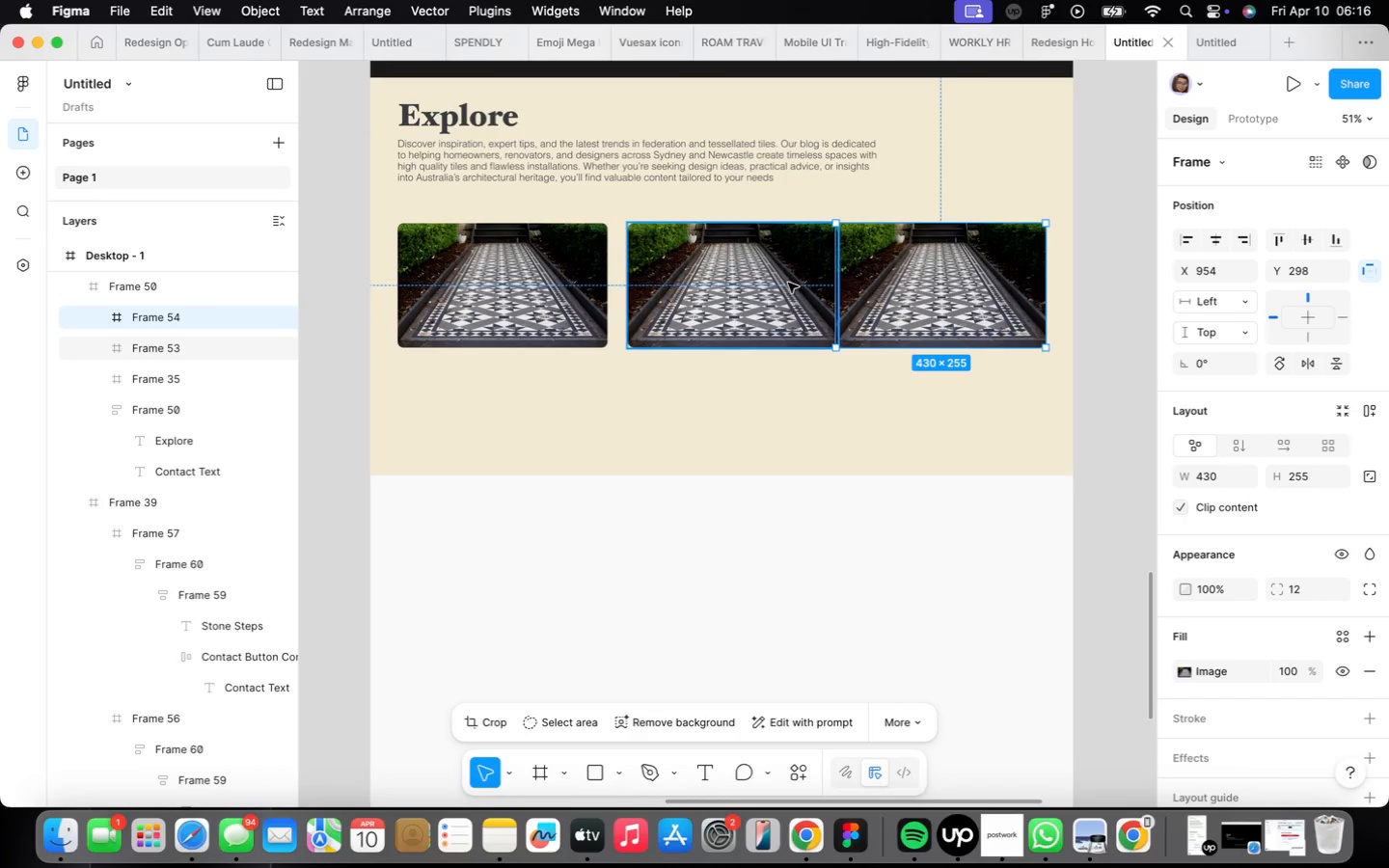 
left_click([775, 287])
 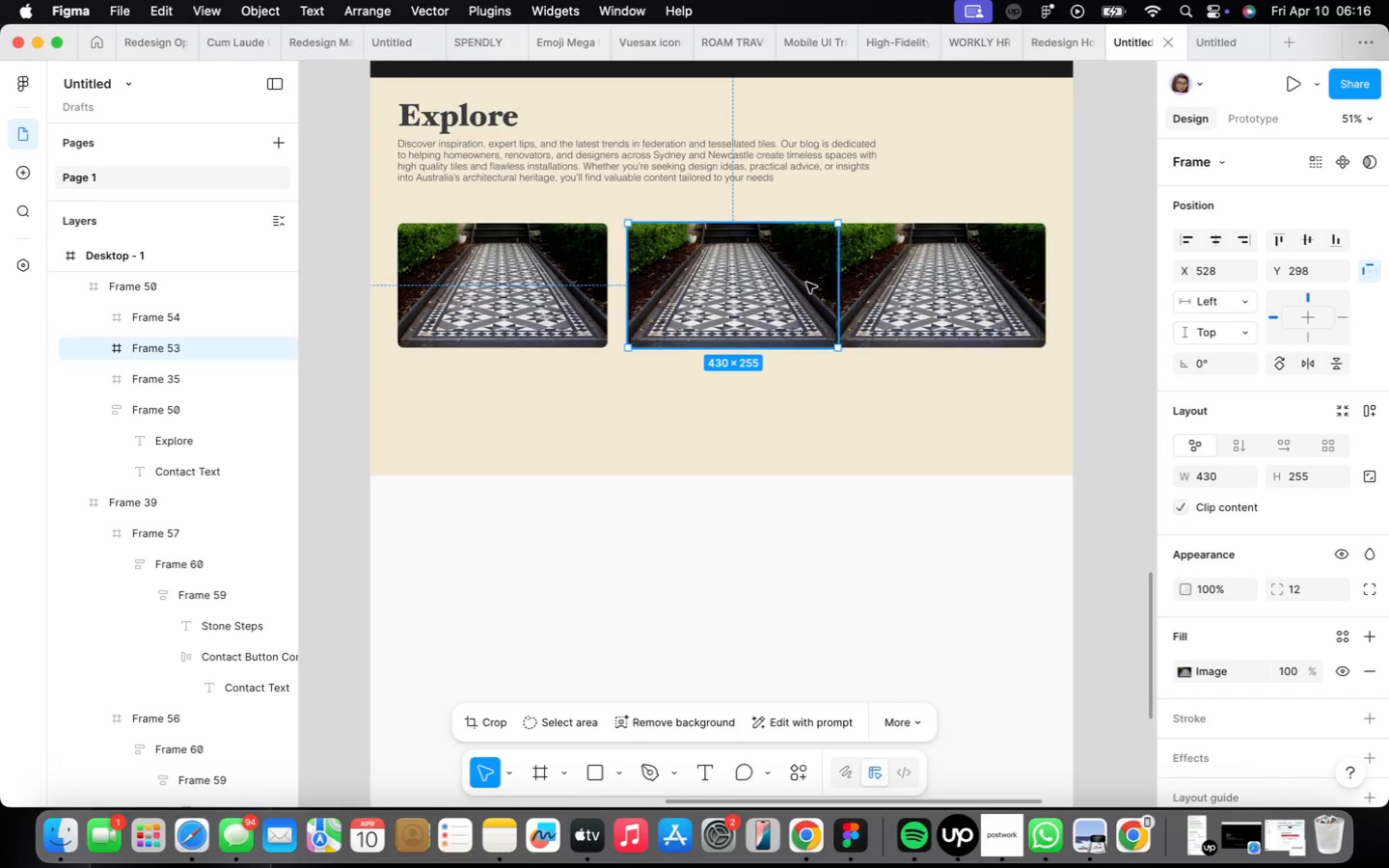 
left_click_drag(start_coordinate=[805, 283], to_coordinate=[796, 284])
 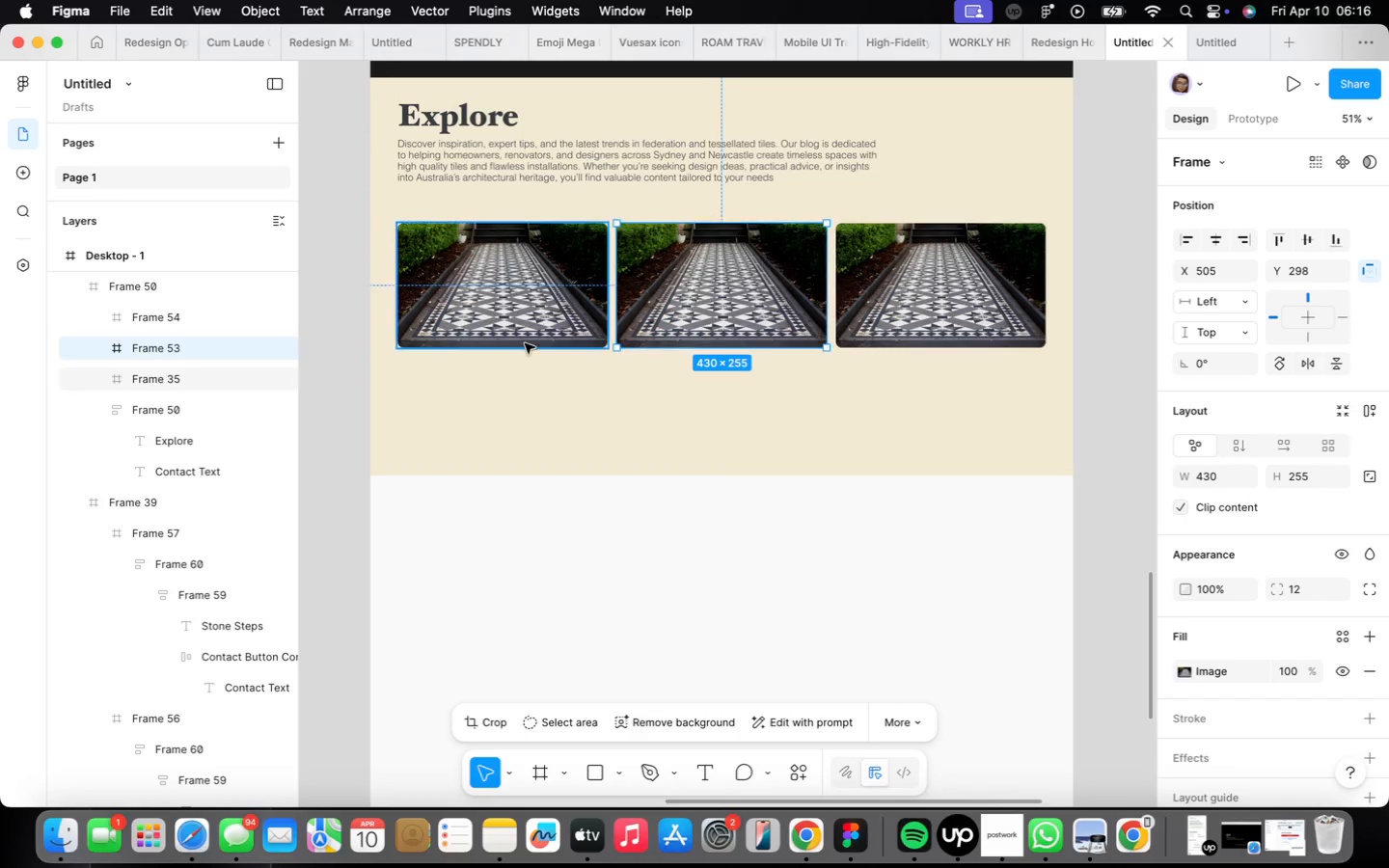 
left_click([527, 342])
 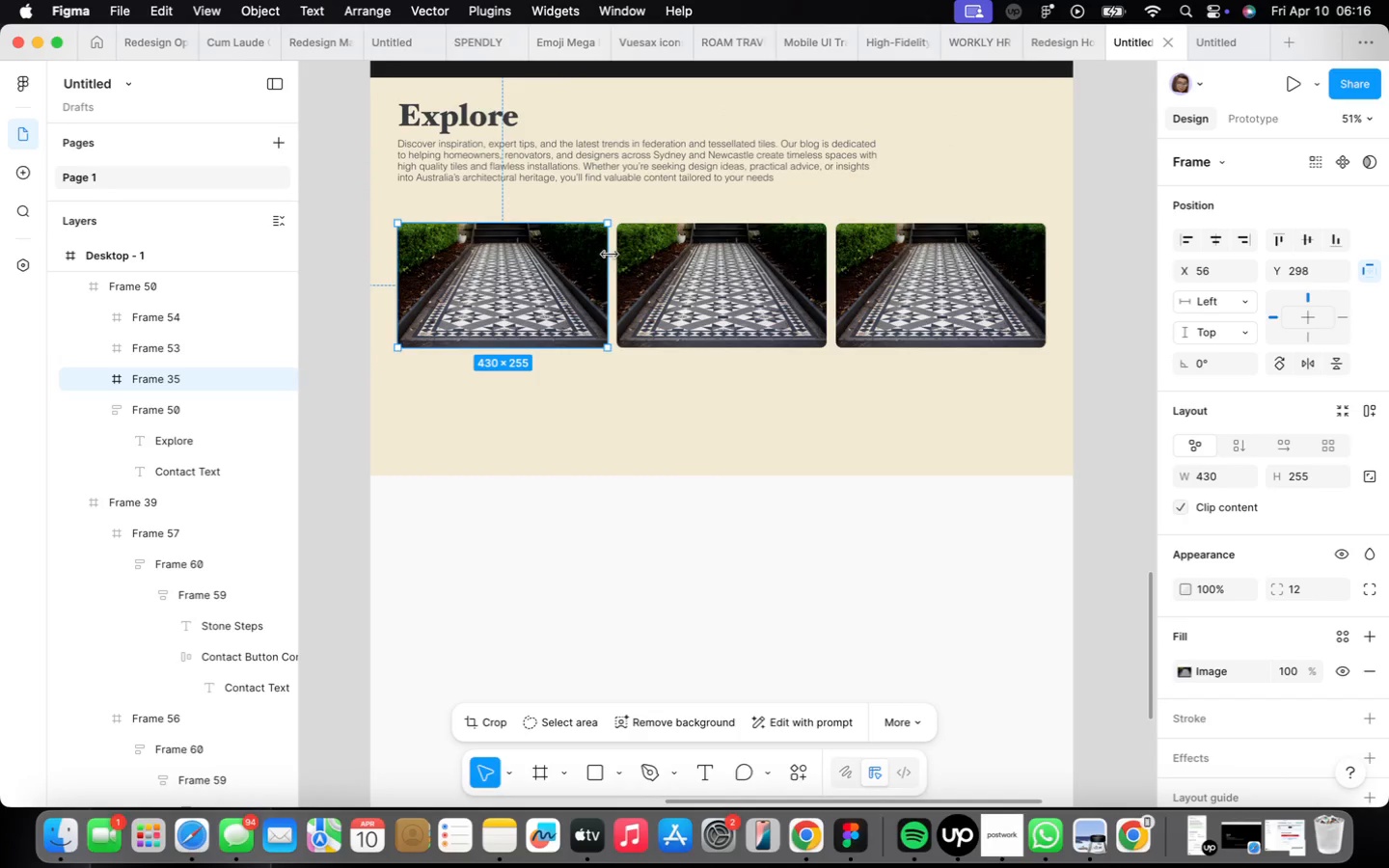 
left_click_drag(start_coordinate=[610, 255], to_coordinate=[601, 255])
 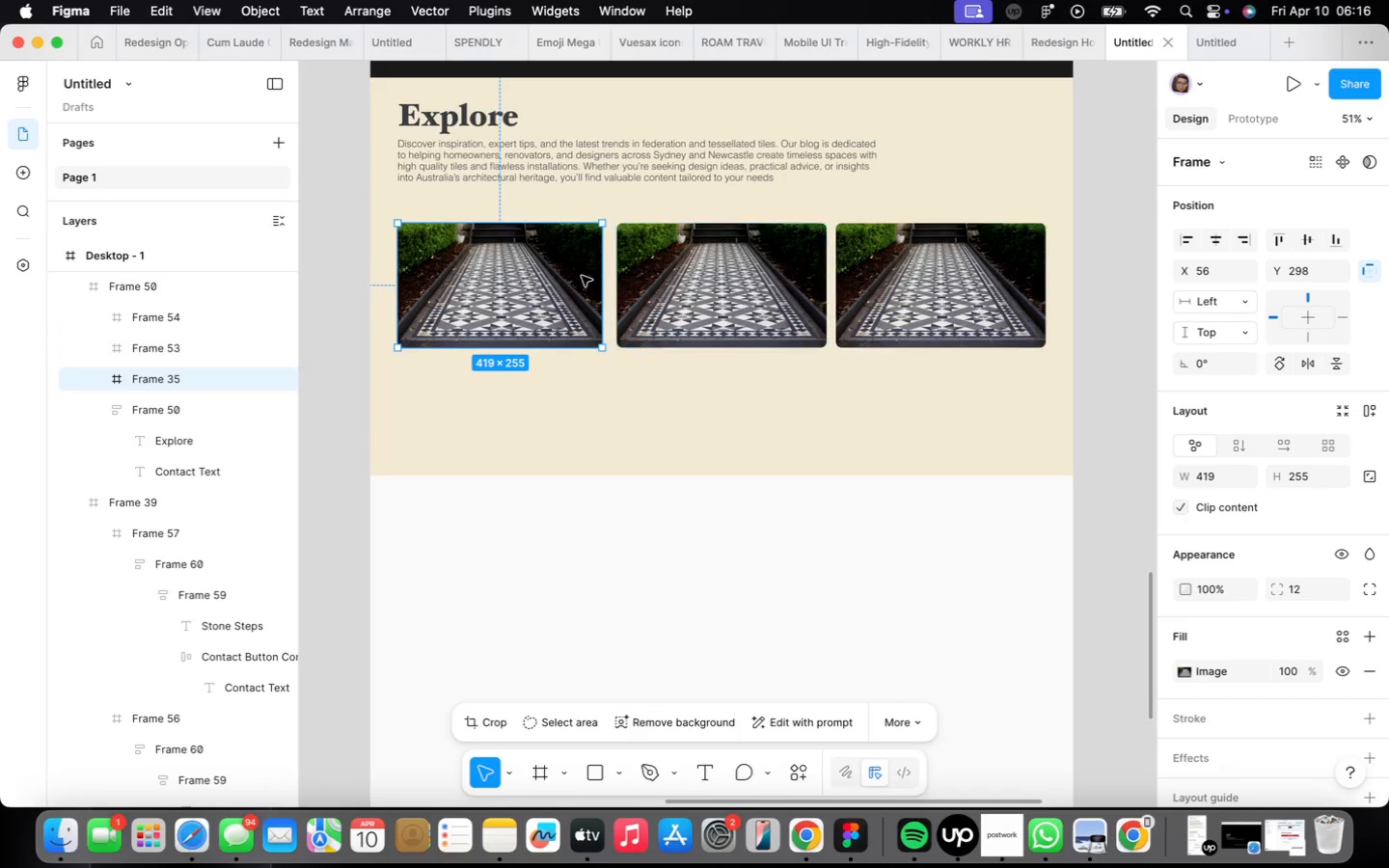 
right_click([563, 278])
 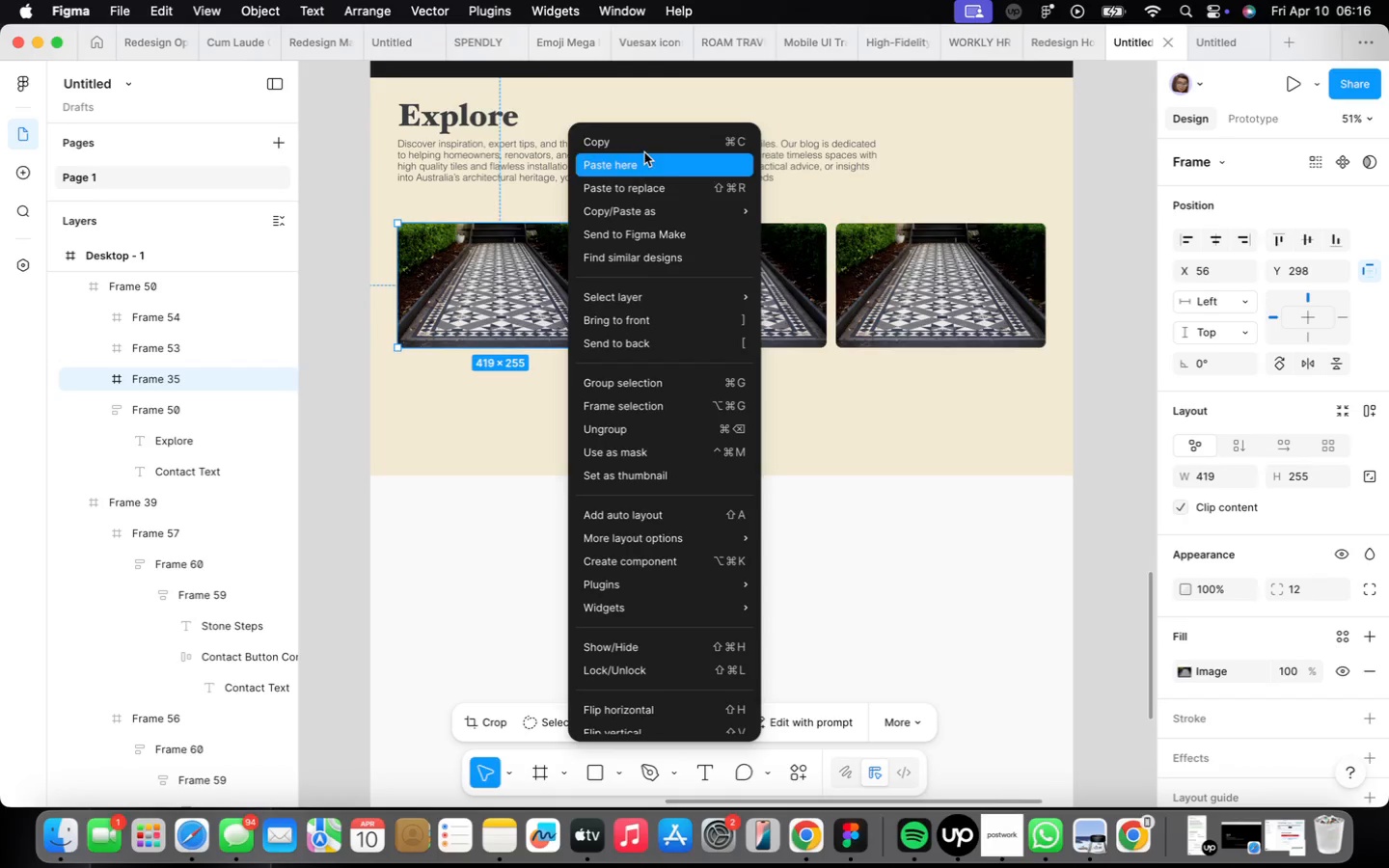 
left_click([645, 143])
 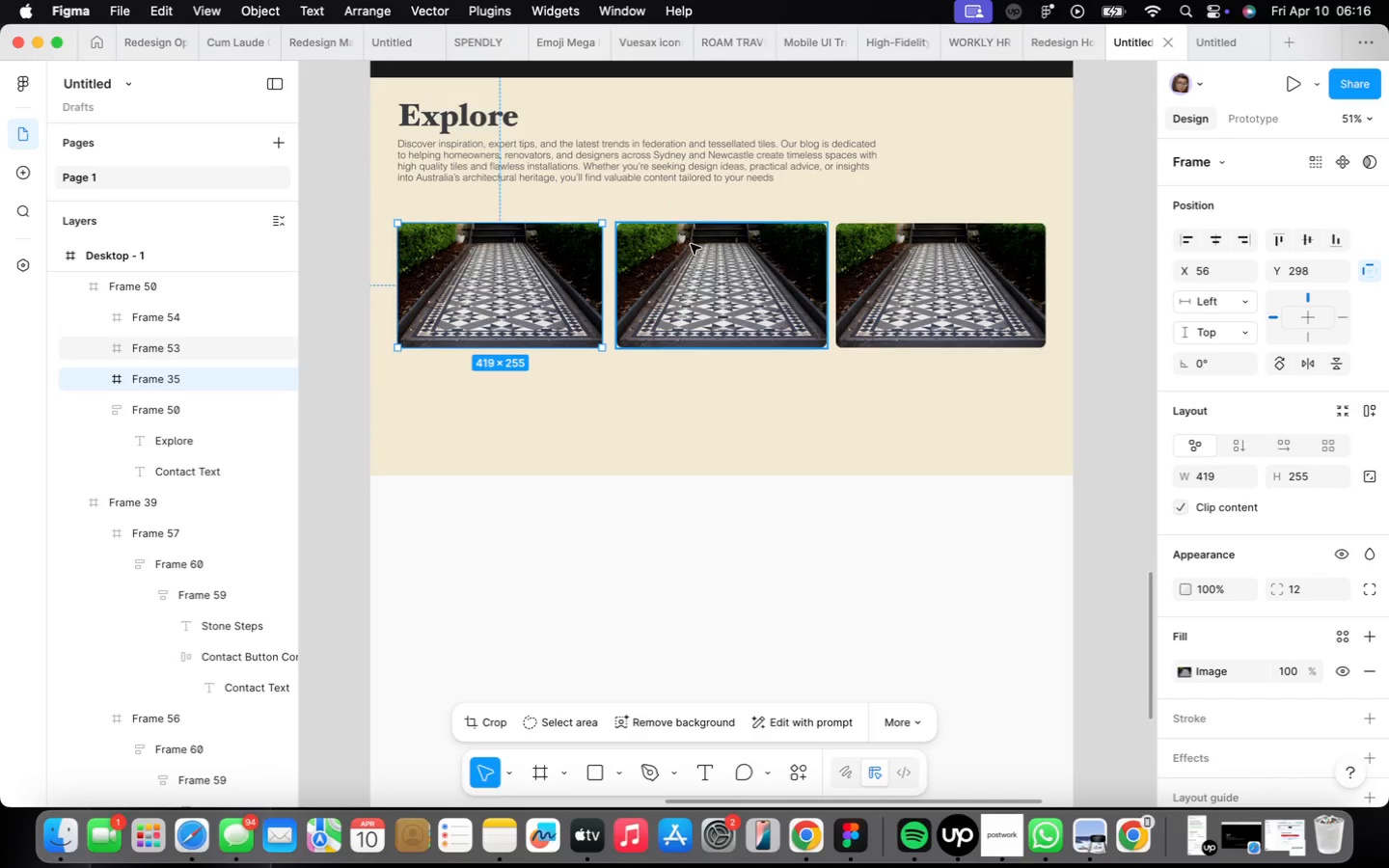 
left_click([691, 246])
 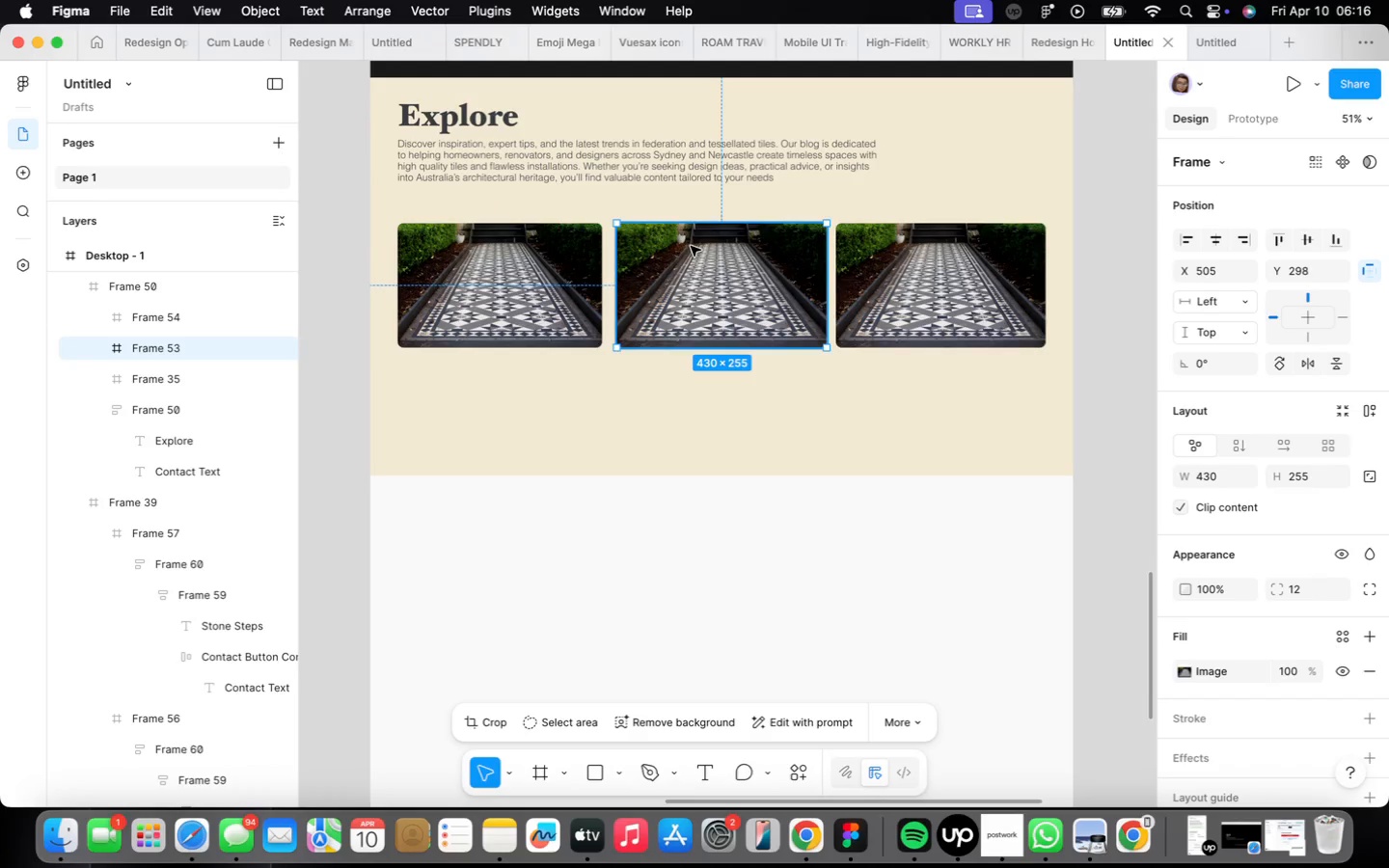 
right_click([691, 246])
 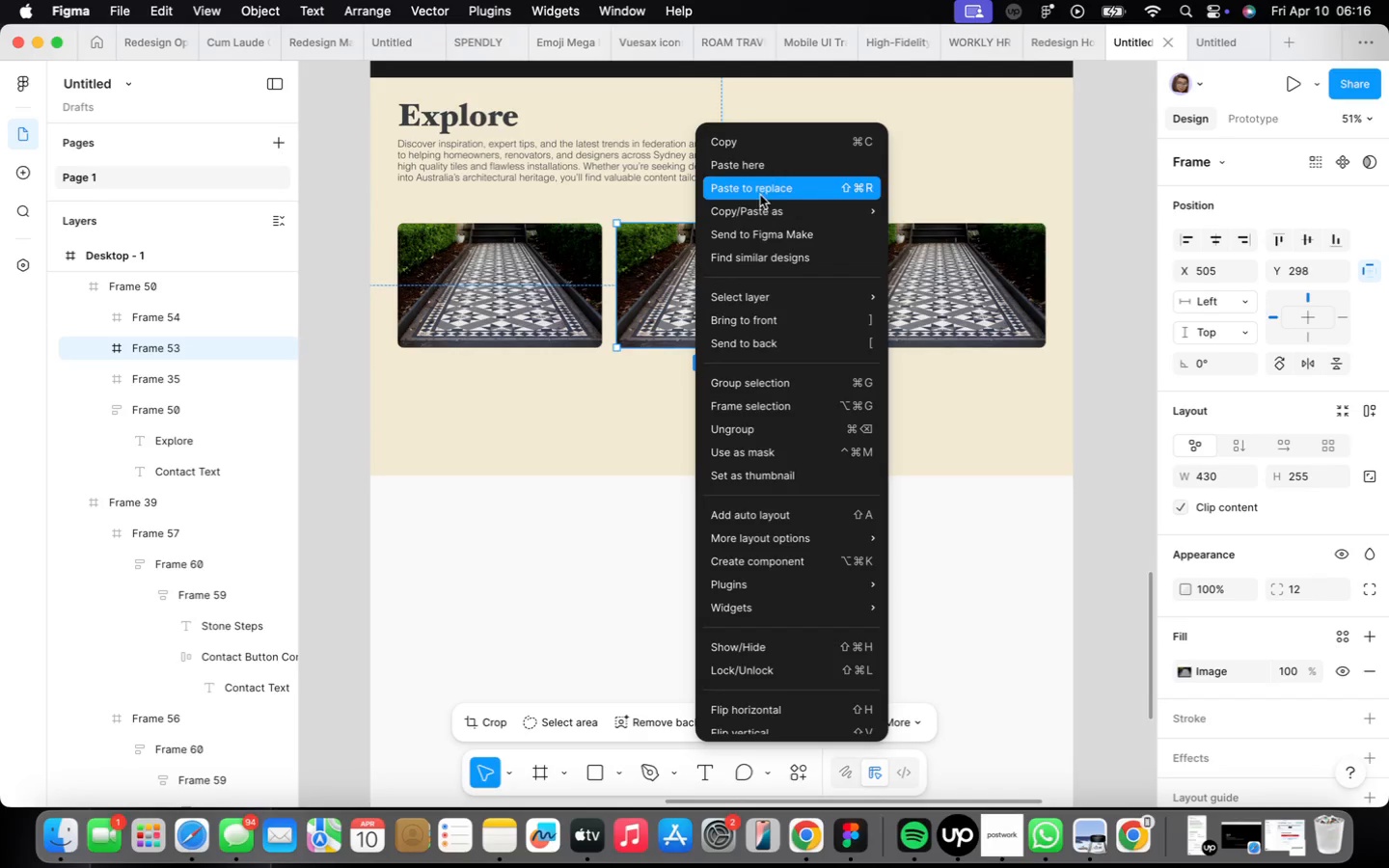 
left_click([760, 194])
 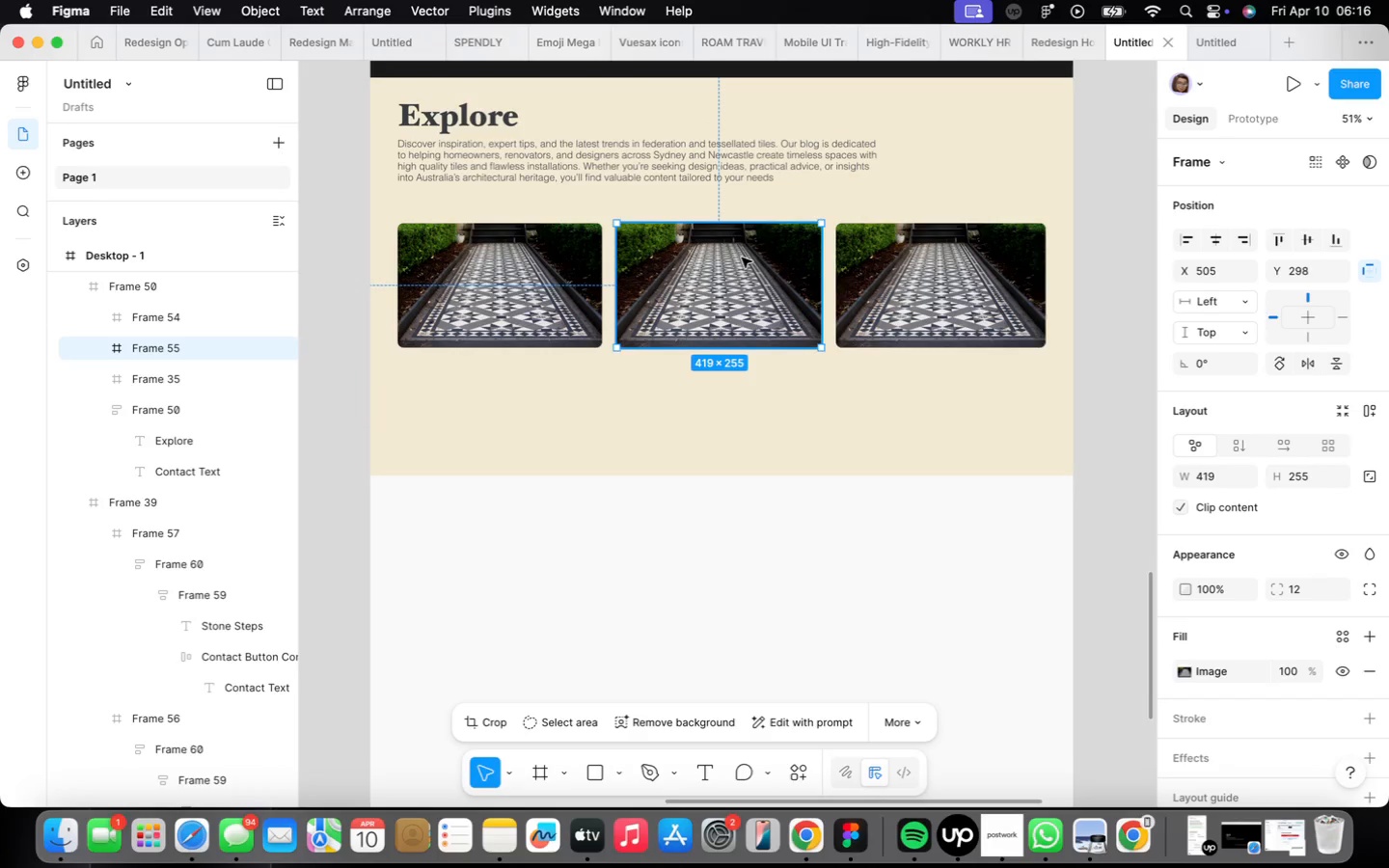 
hold_key(key=OptionLeft, duration=0.66)
 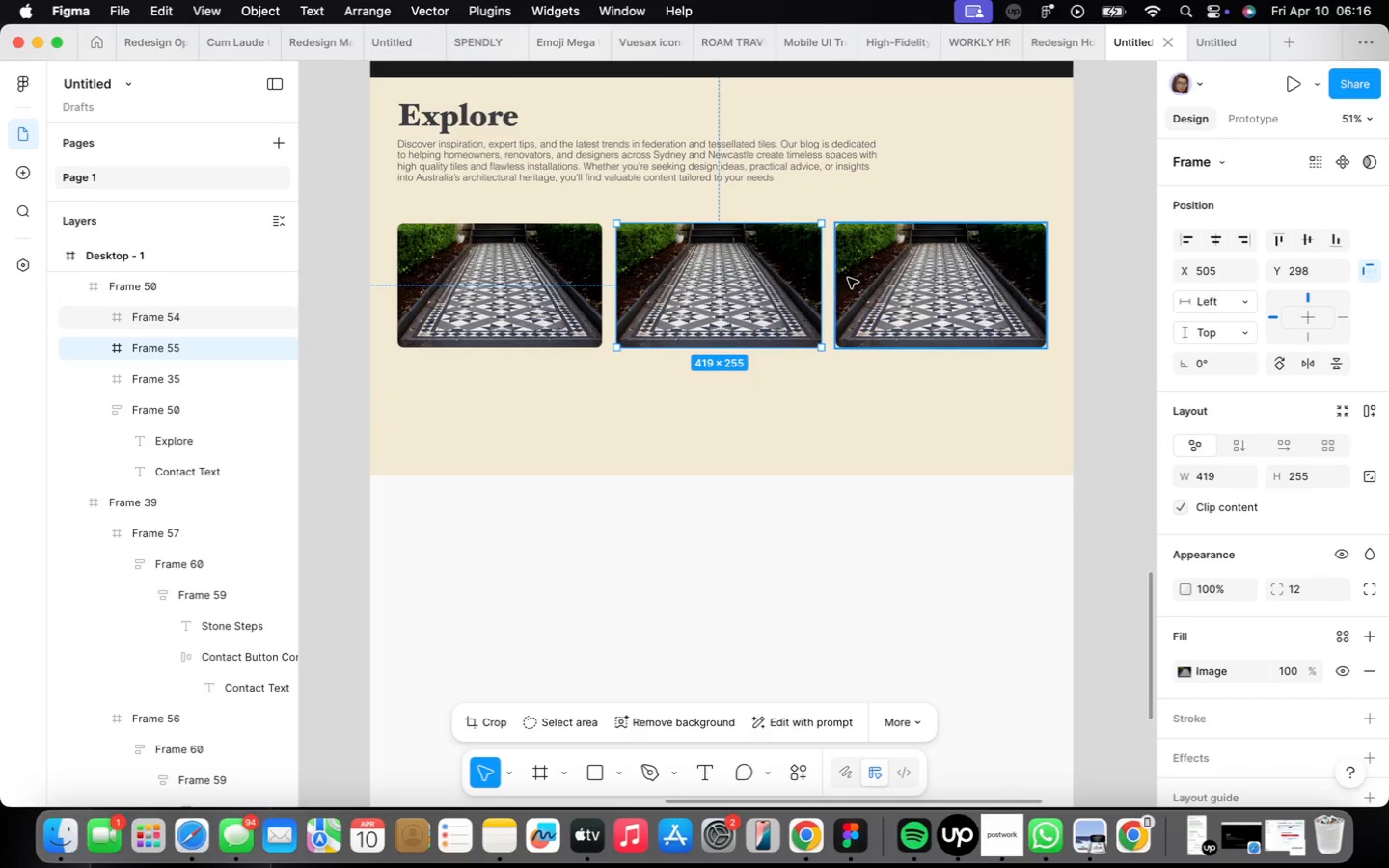 
hold_key(key=OptionLeft, duration=0.4)
 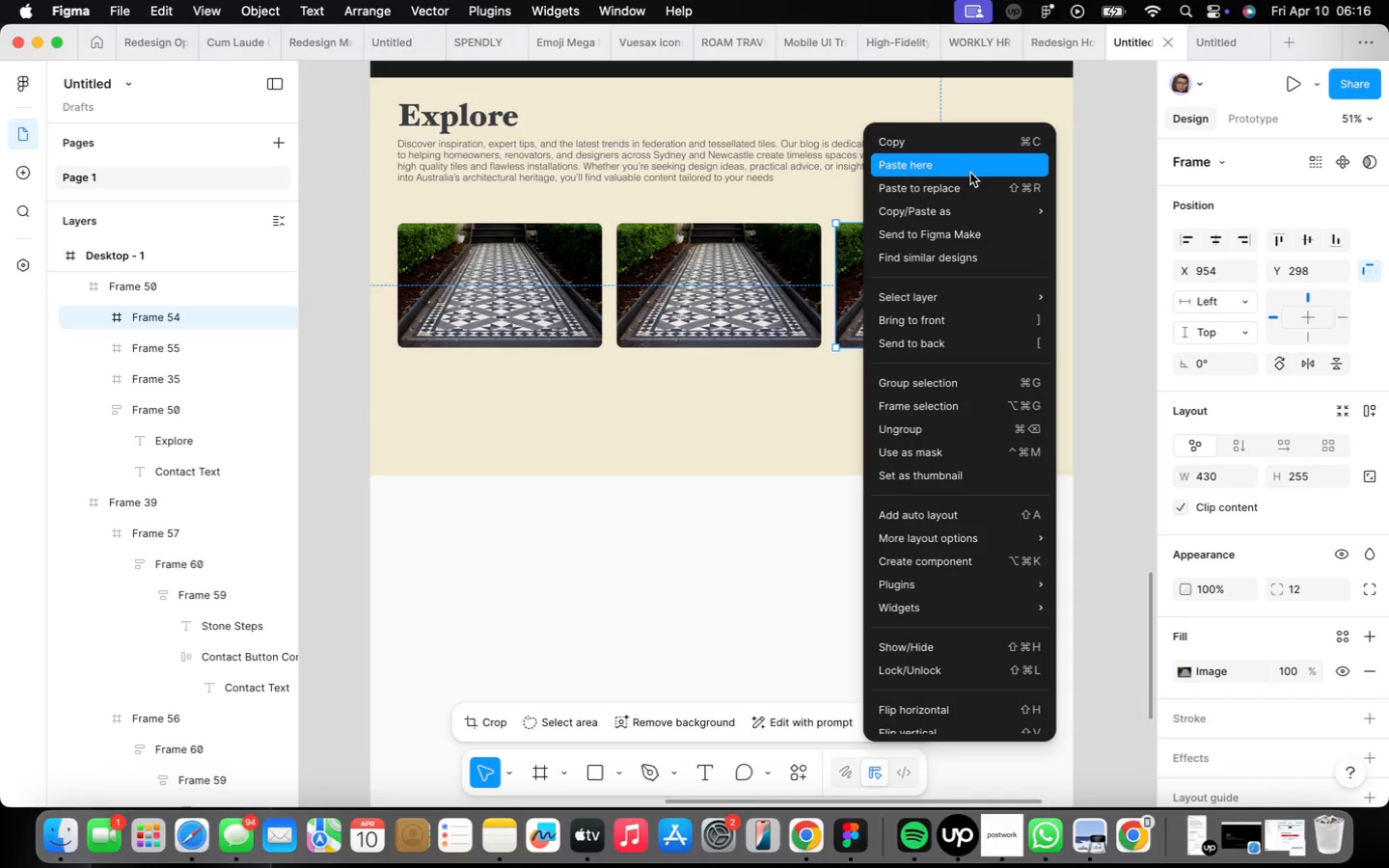 
left_click([970, 186])
 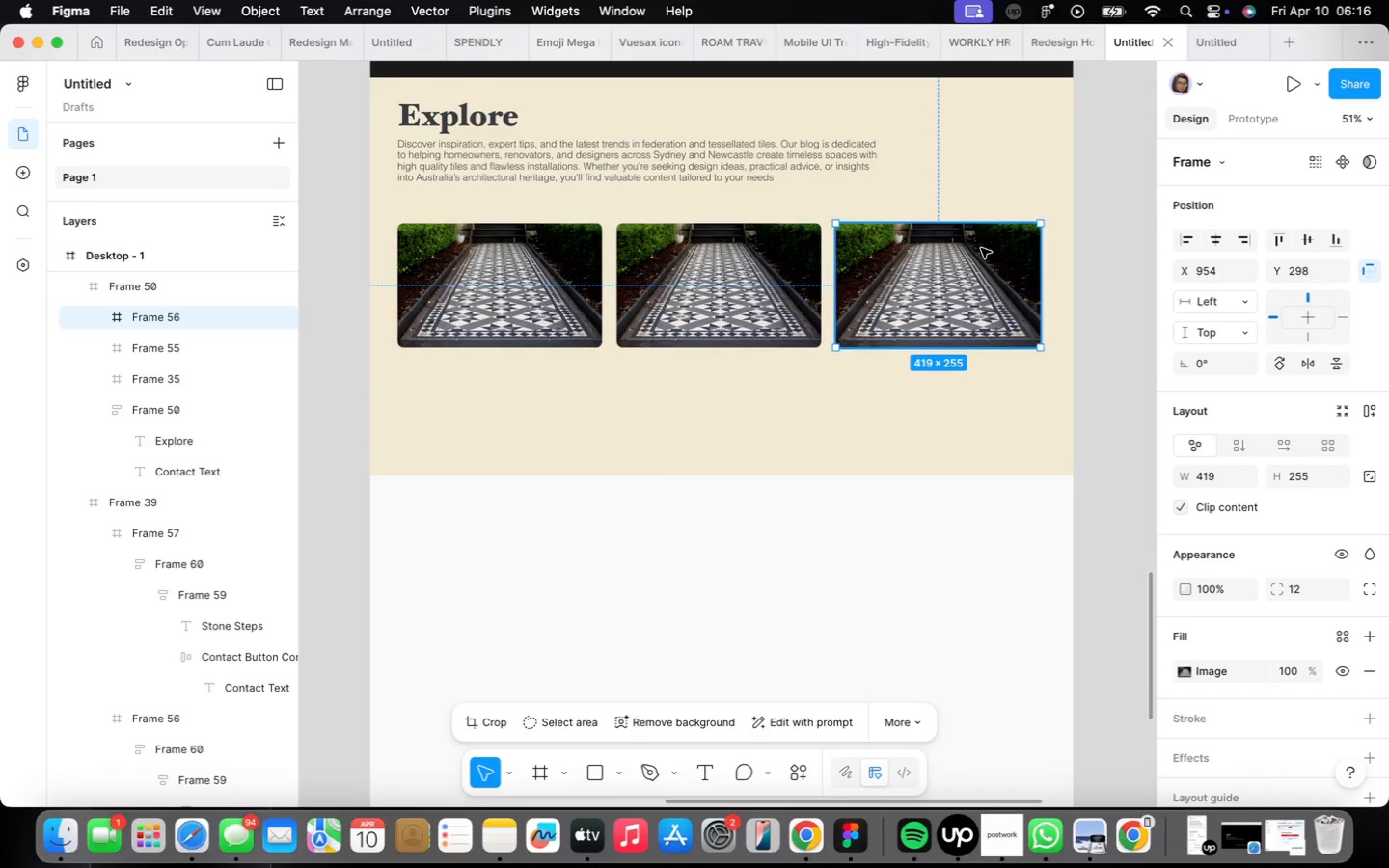 
hold_key(key=OptionLeft, duration=0.6)
 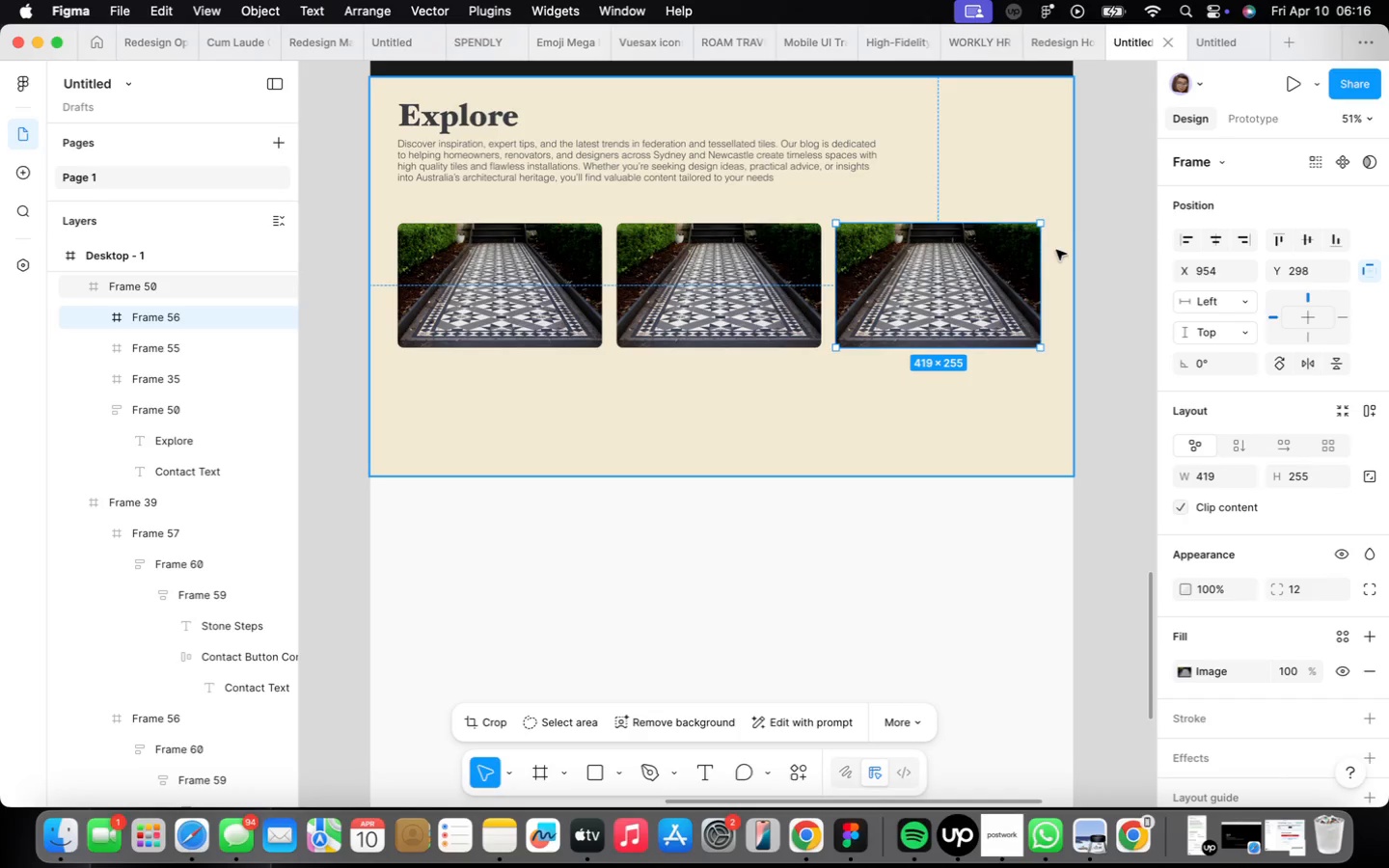 
key(Alt+ArrowRight)
 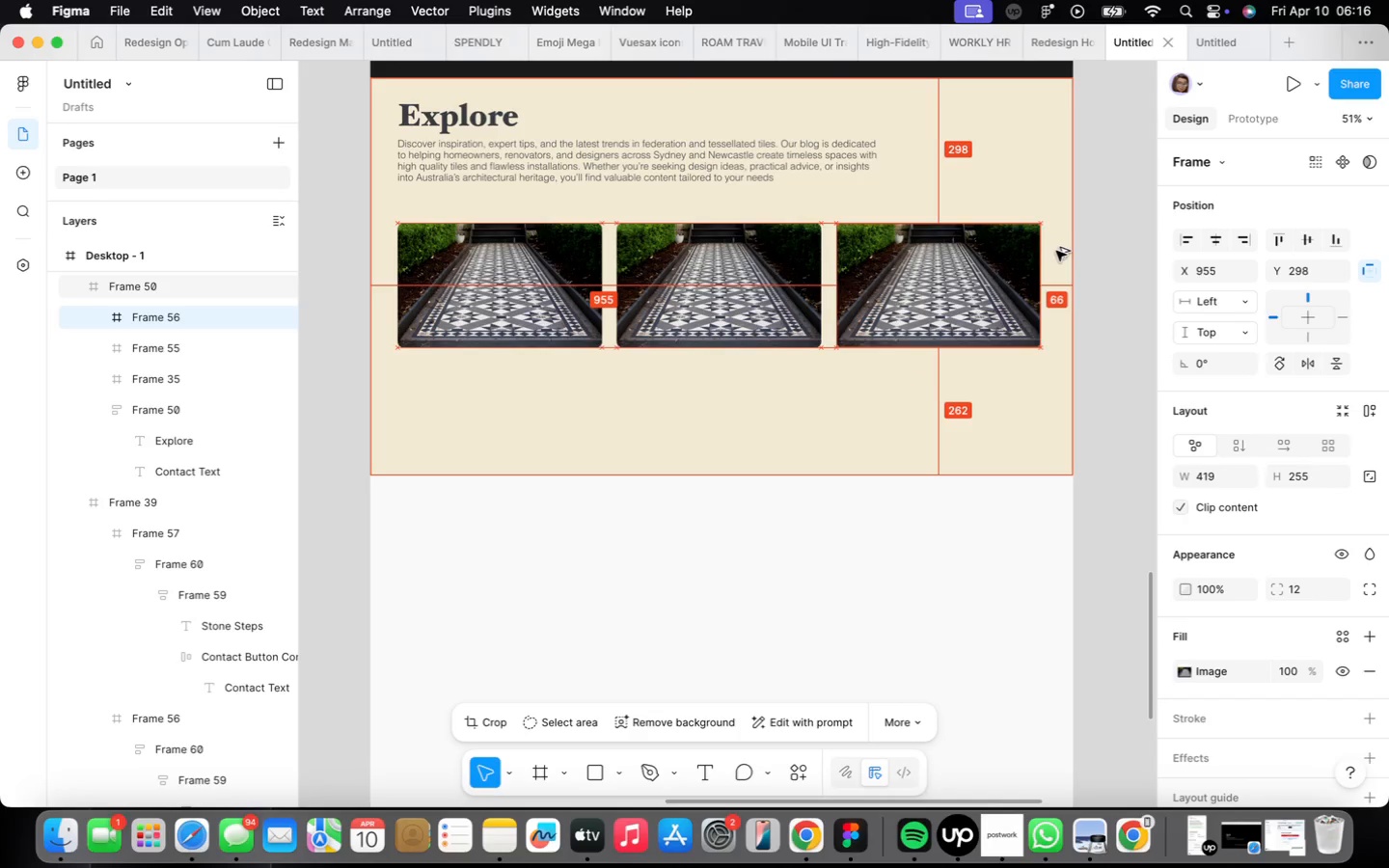 
key(Alt+ArrowRight)
 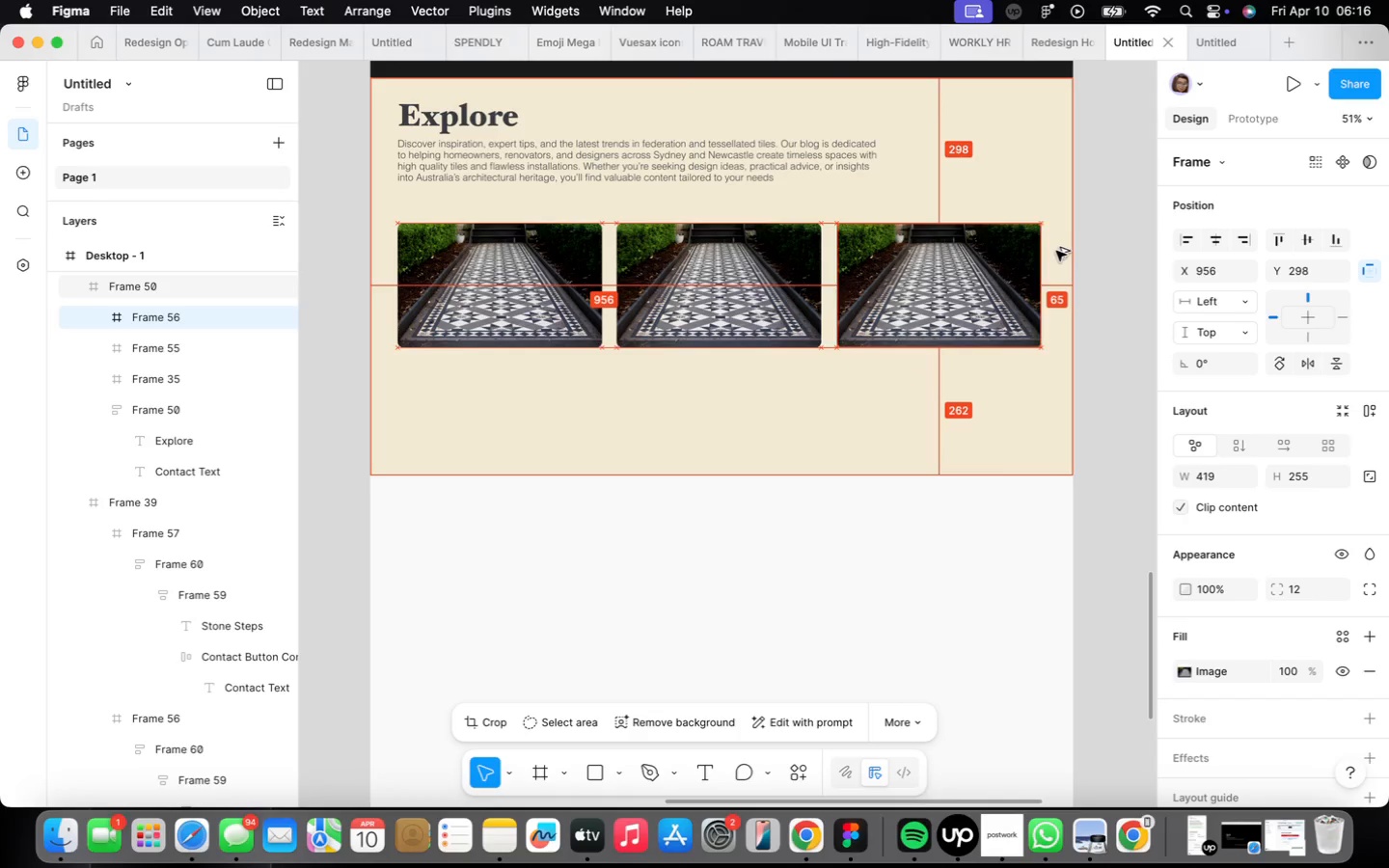 
key(Alt+ArrowRight)
 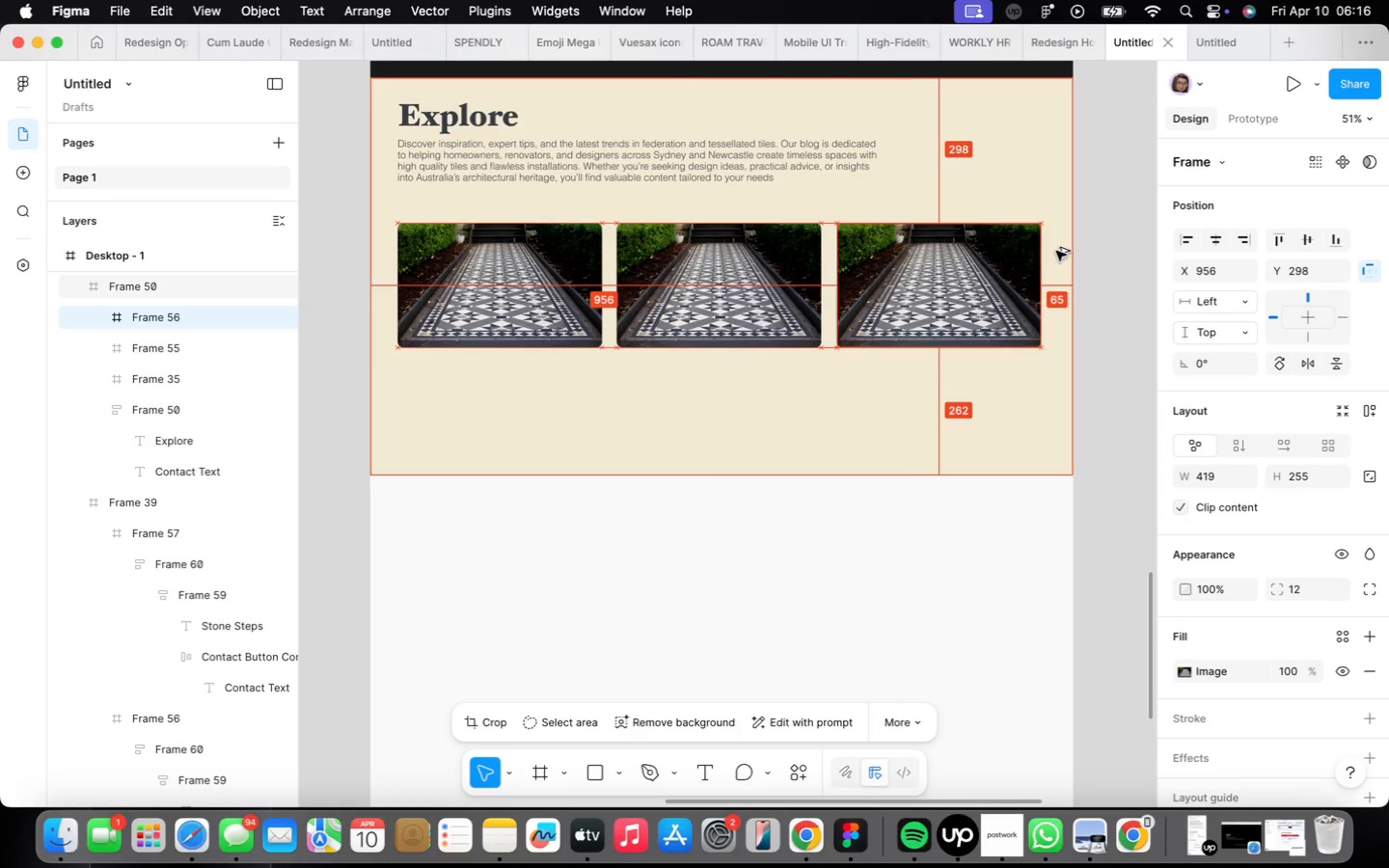 
key(Alt+ArrowRight)
 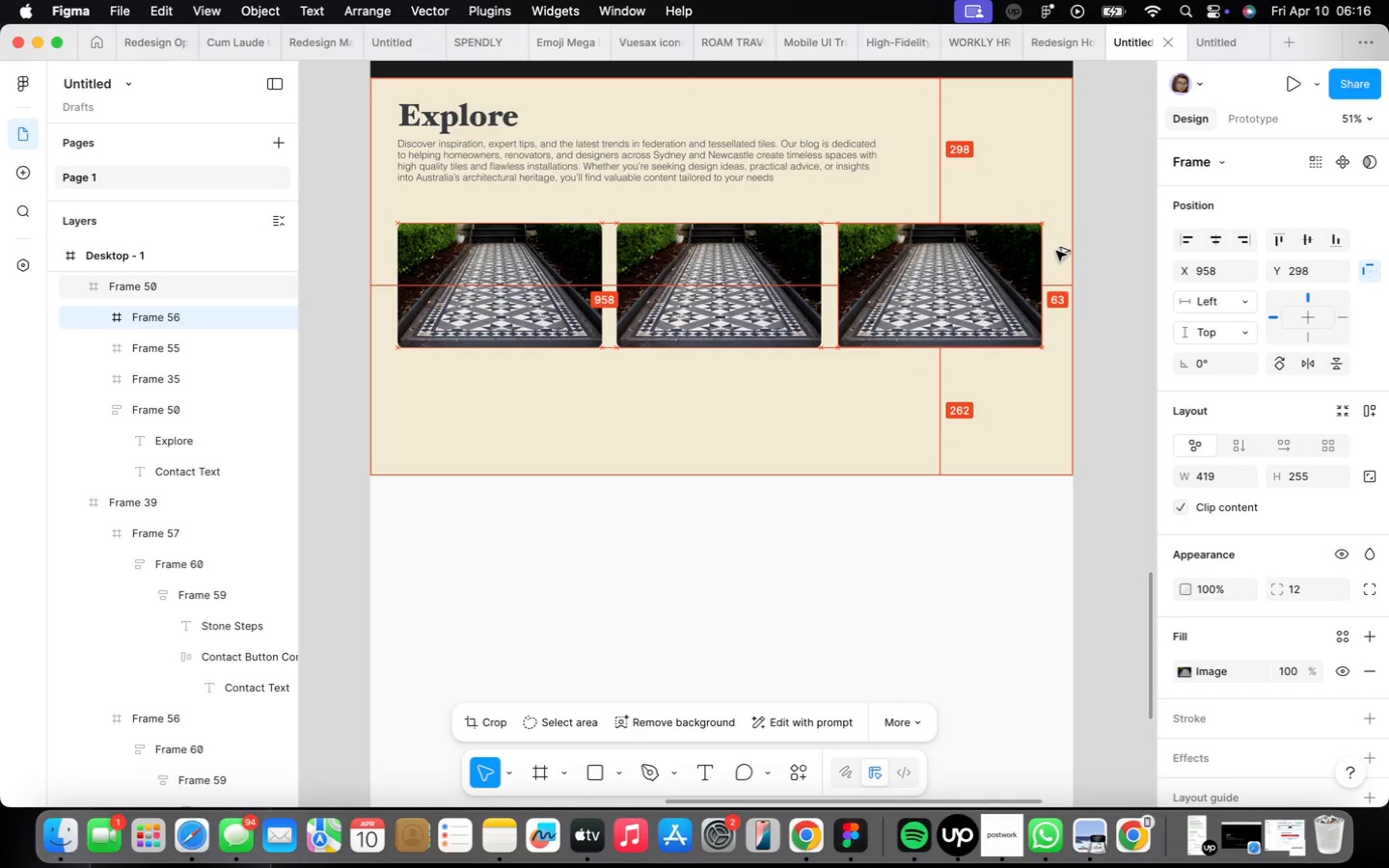 
key(Alt+ArrowRight)
 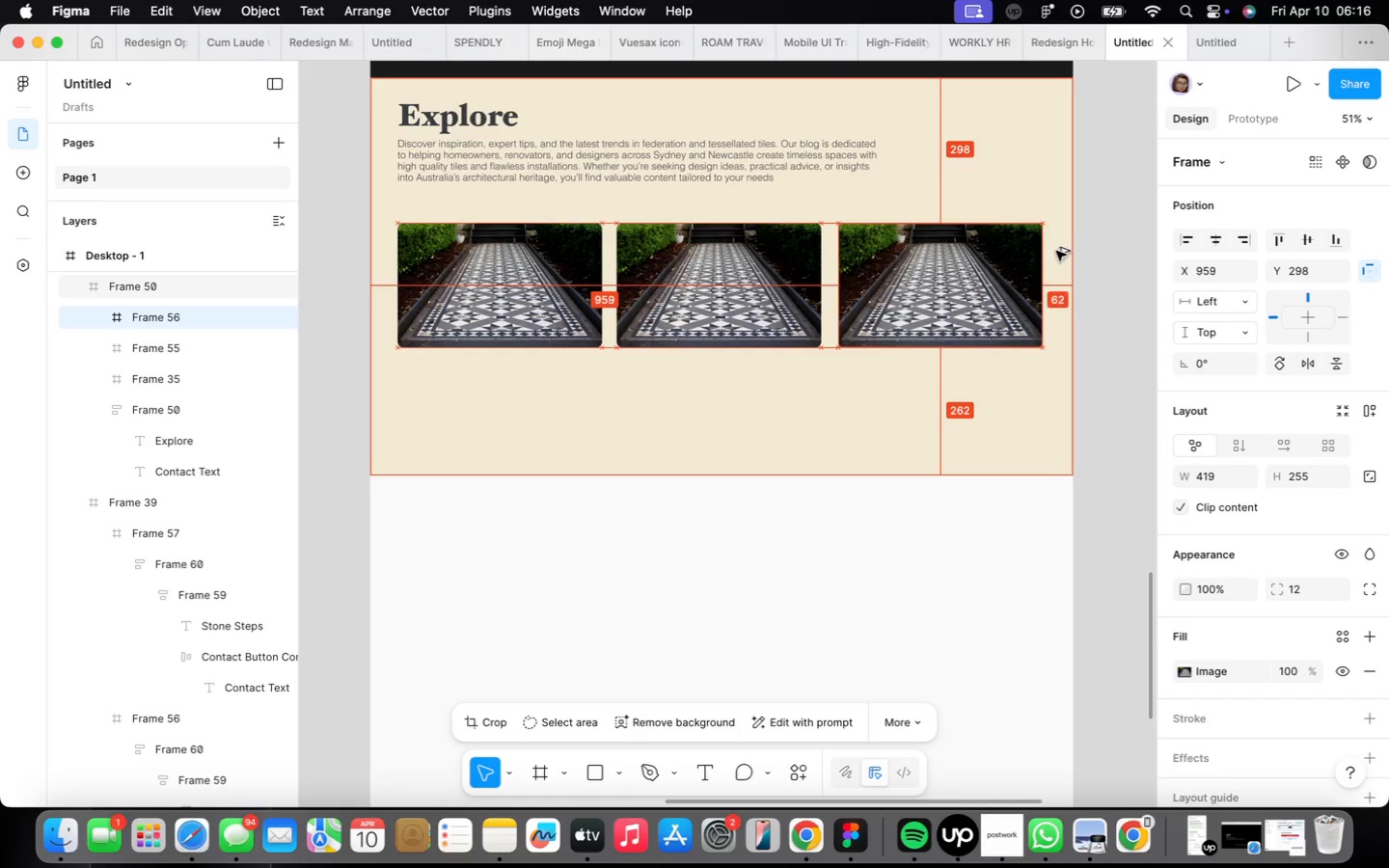 
key(Alt+ArrowRight)
 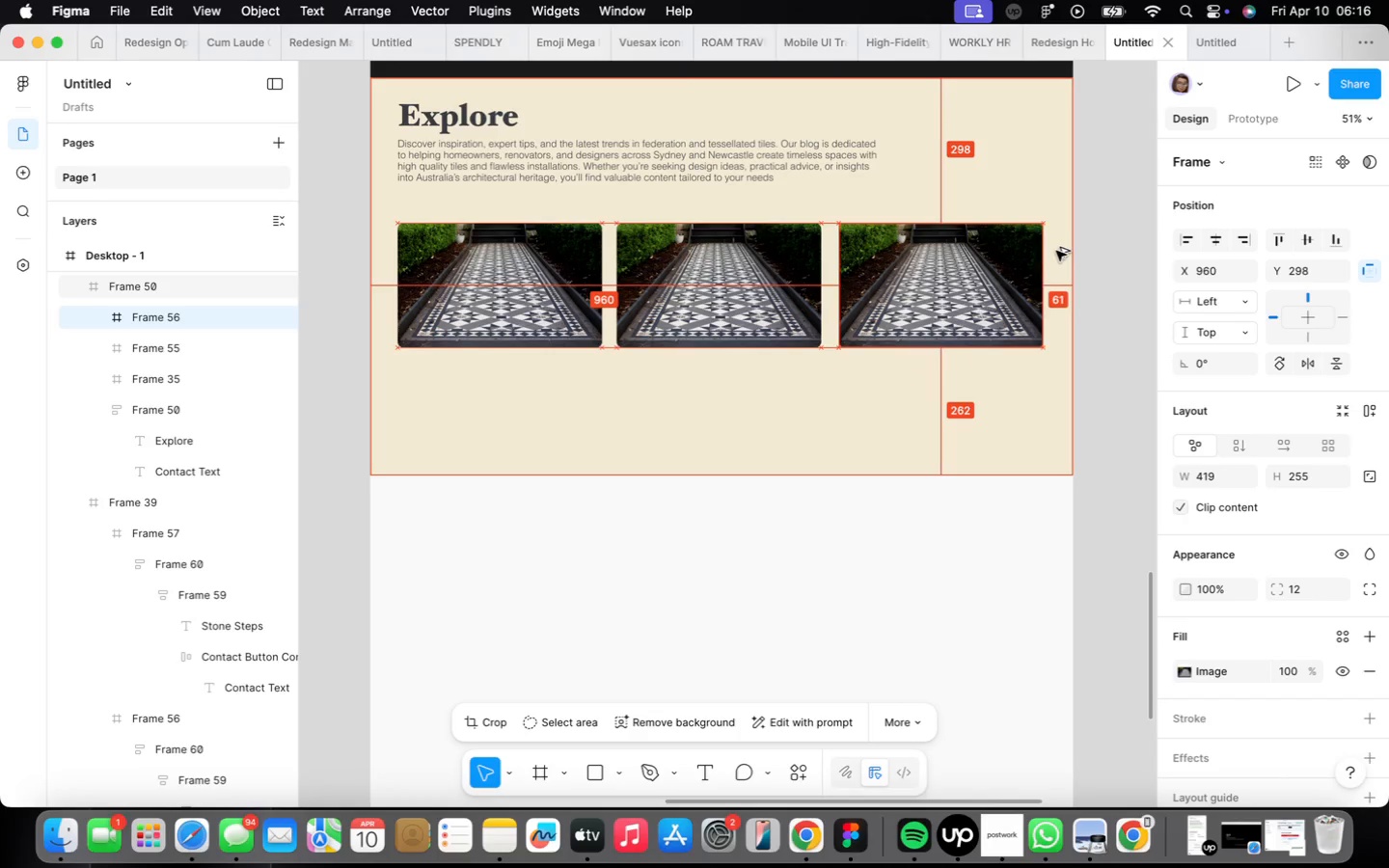 
key(Alt+ArrowRight)
 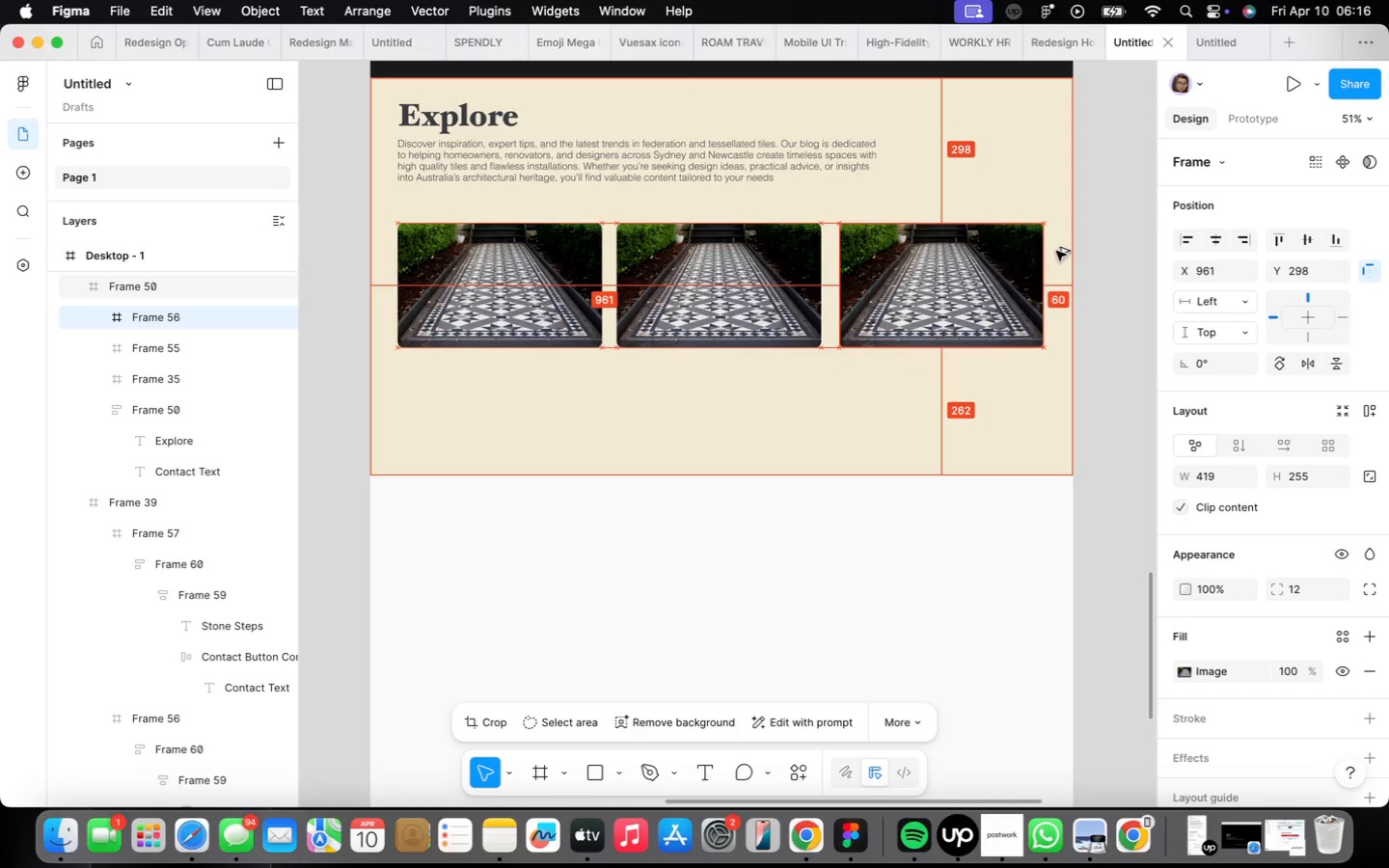 
key(Alt+ArrowRight)
 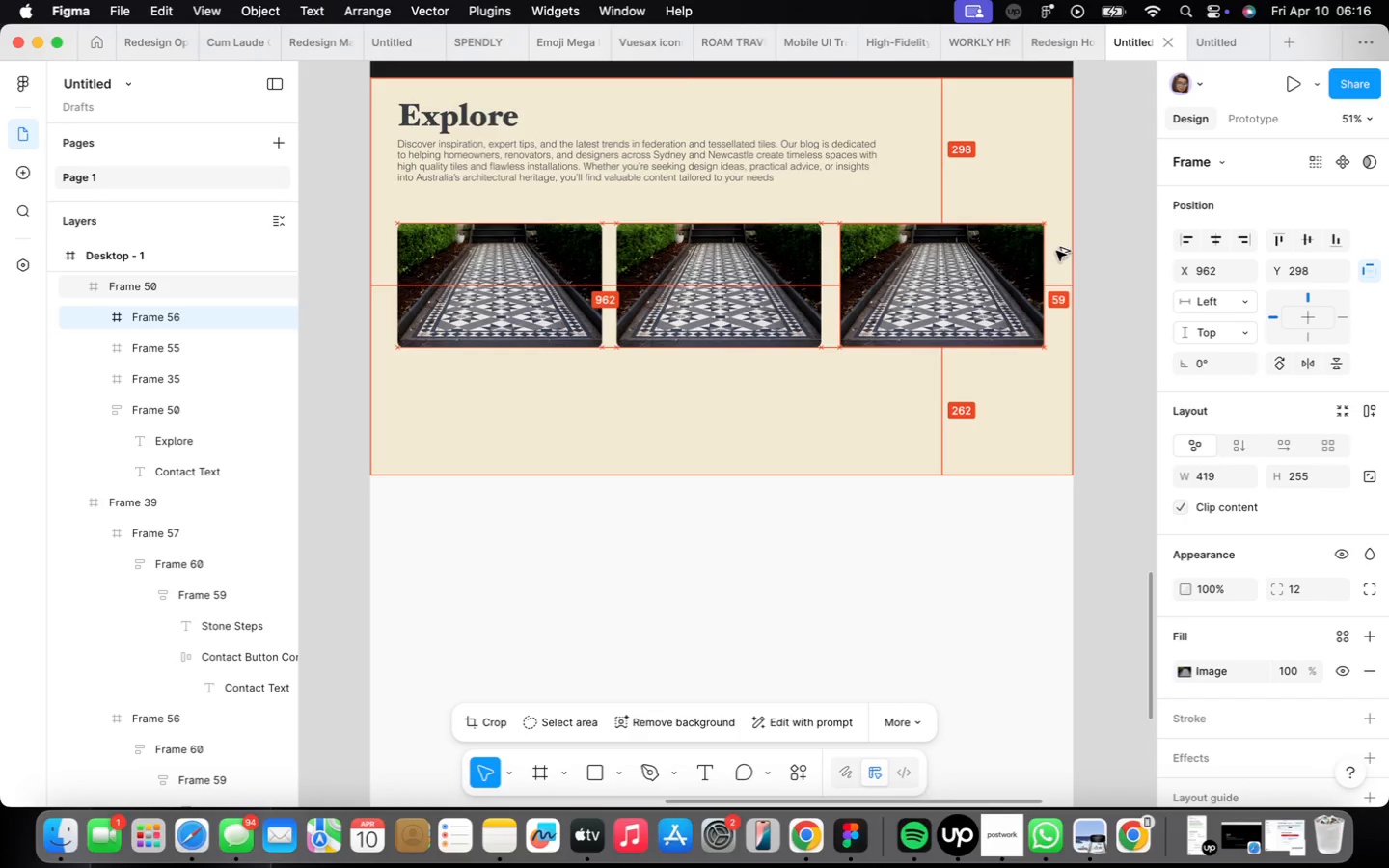 
key(Alt+ArrowRight)
 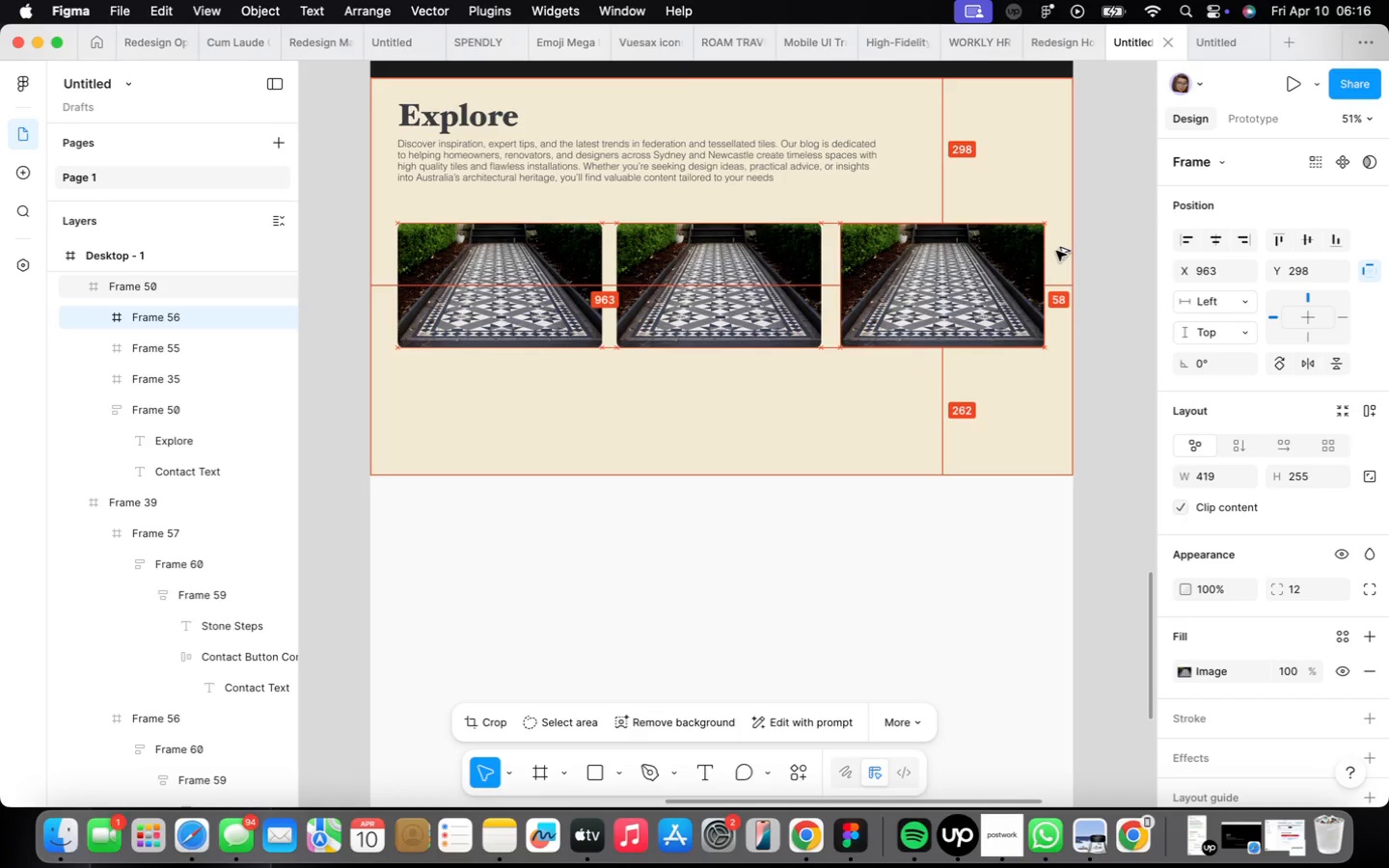 
key(Alt+ArrowRight)
 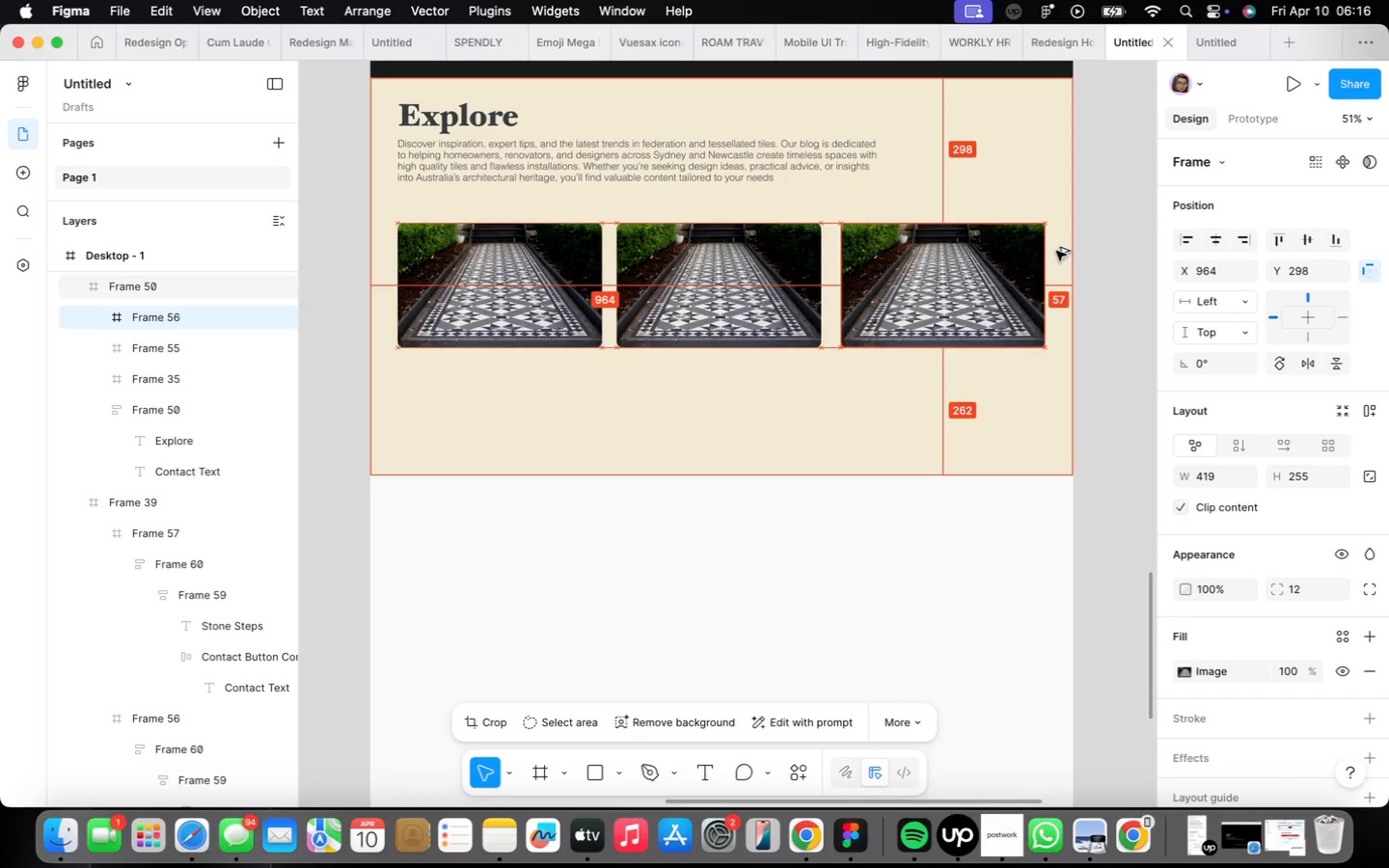 
key(Alt+ArrowRight)
 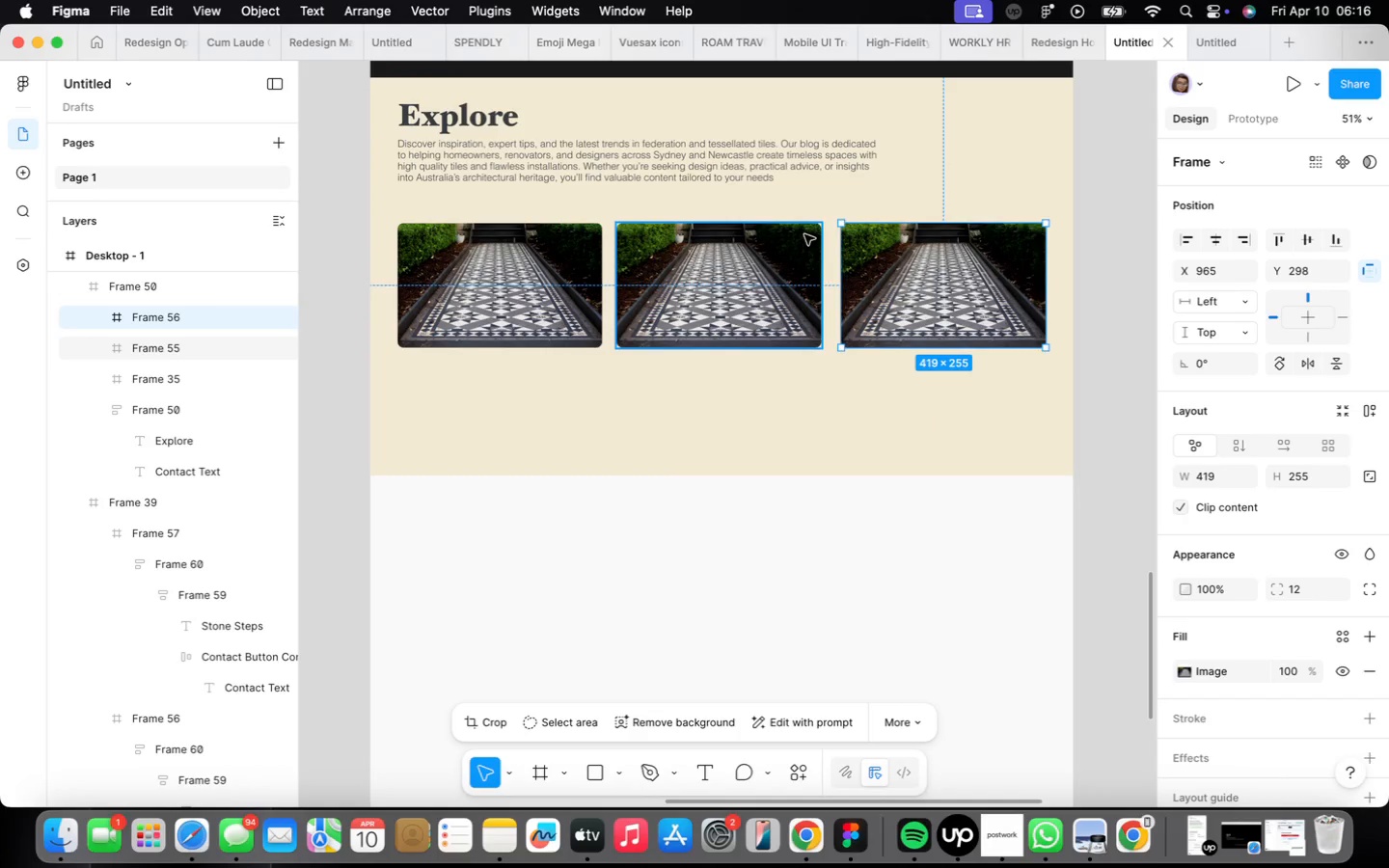 
left_click([774, 264])
 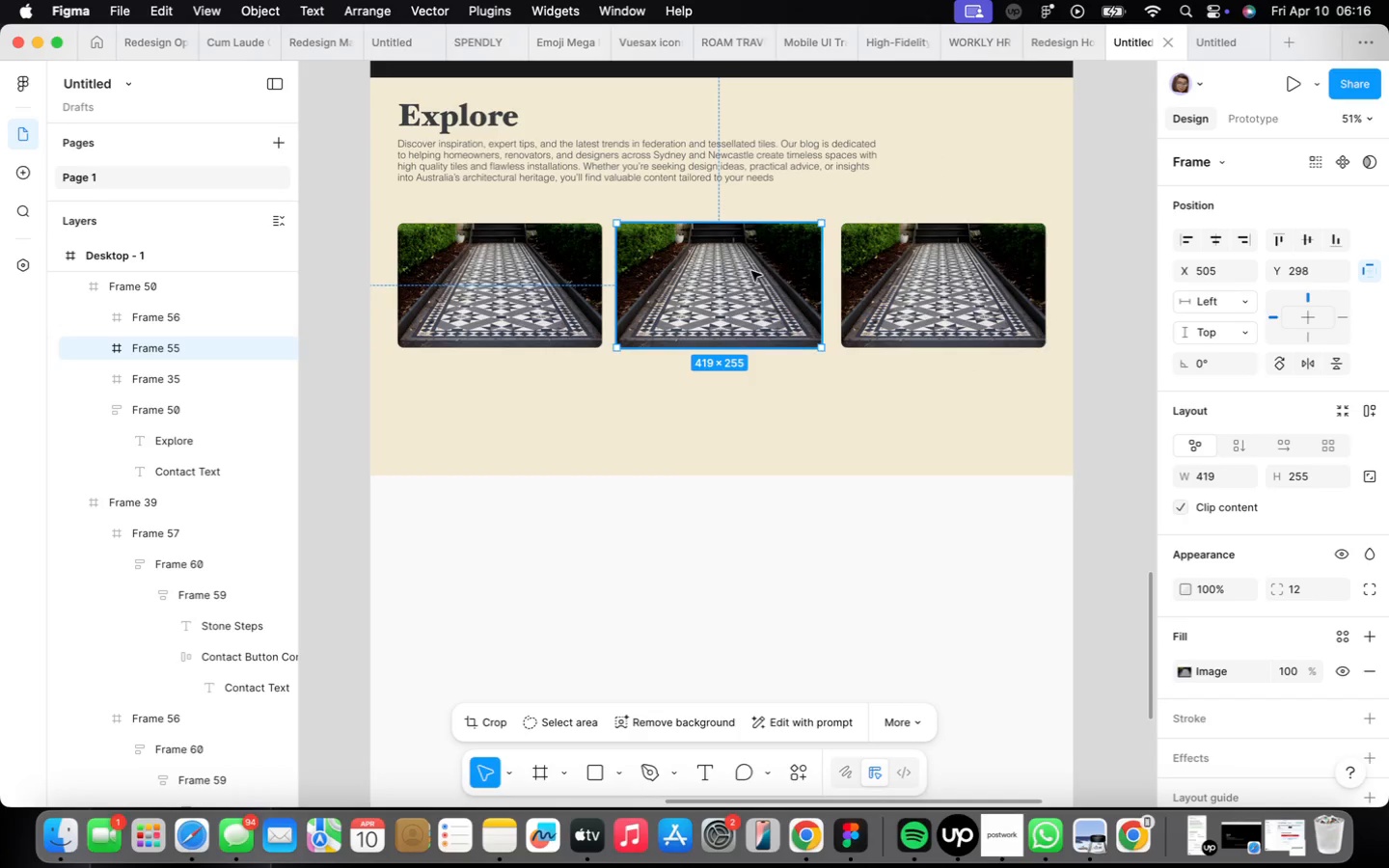 
left_click_drag(start_coordinate=[751, 271], to_coordinate=[757, 272])
 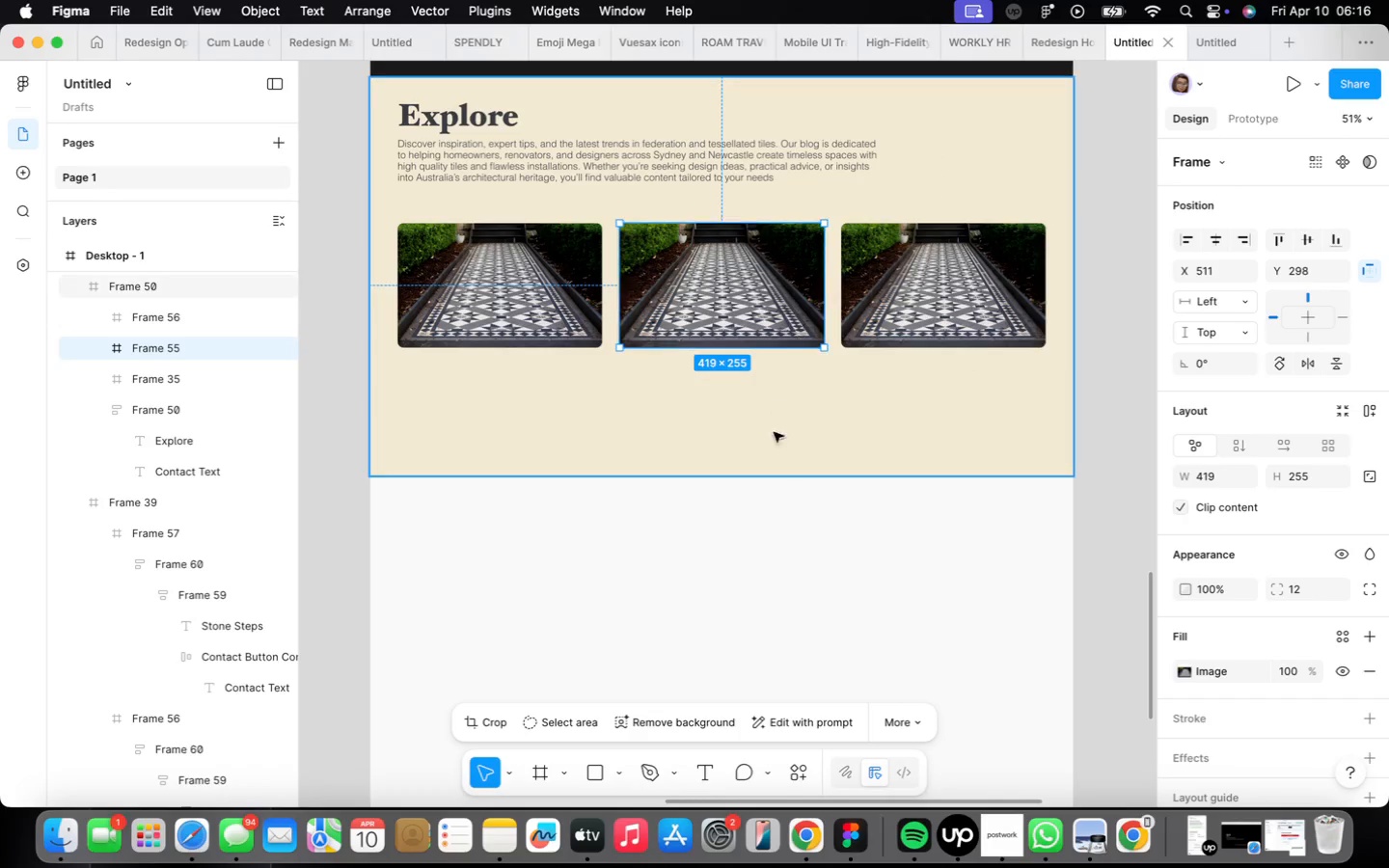 
left_click([774, 475])
 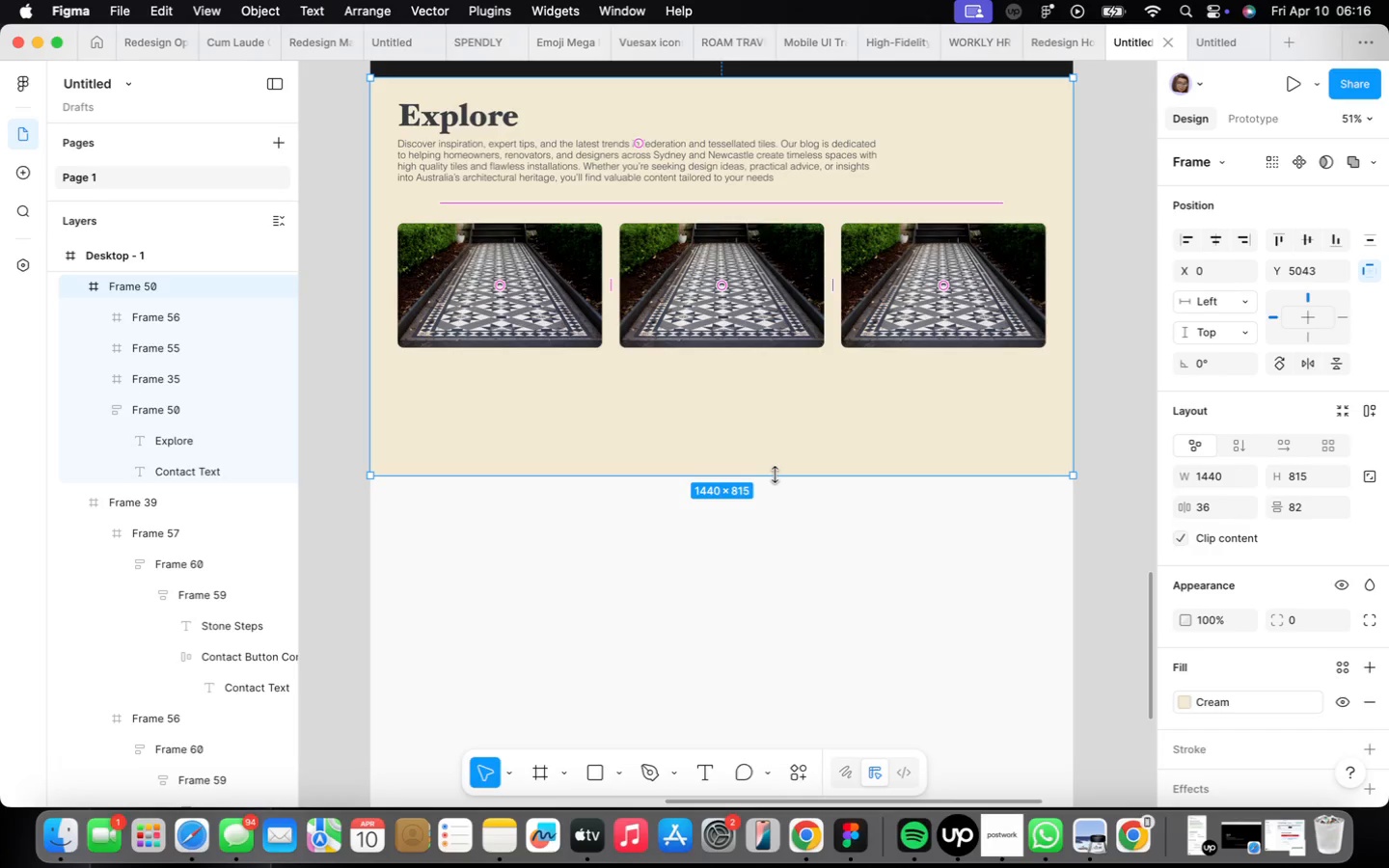 
wait(14.79)
 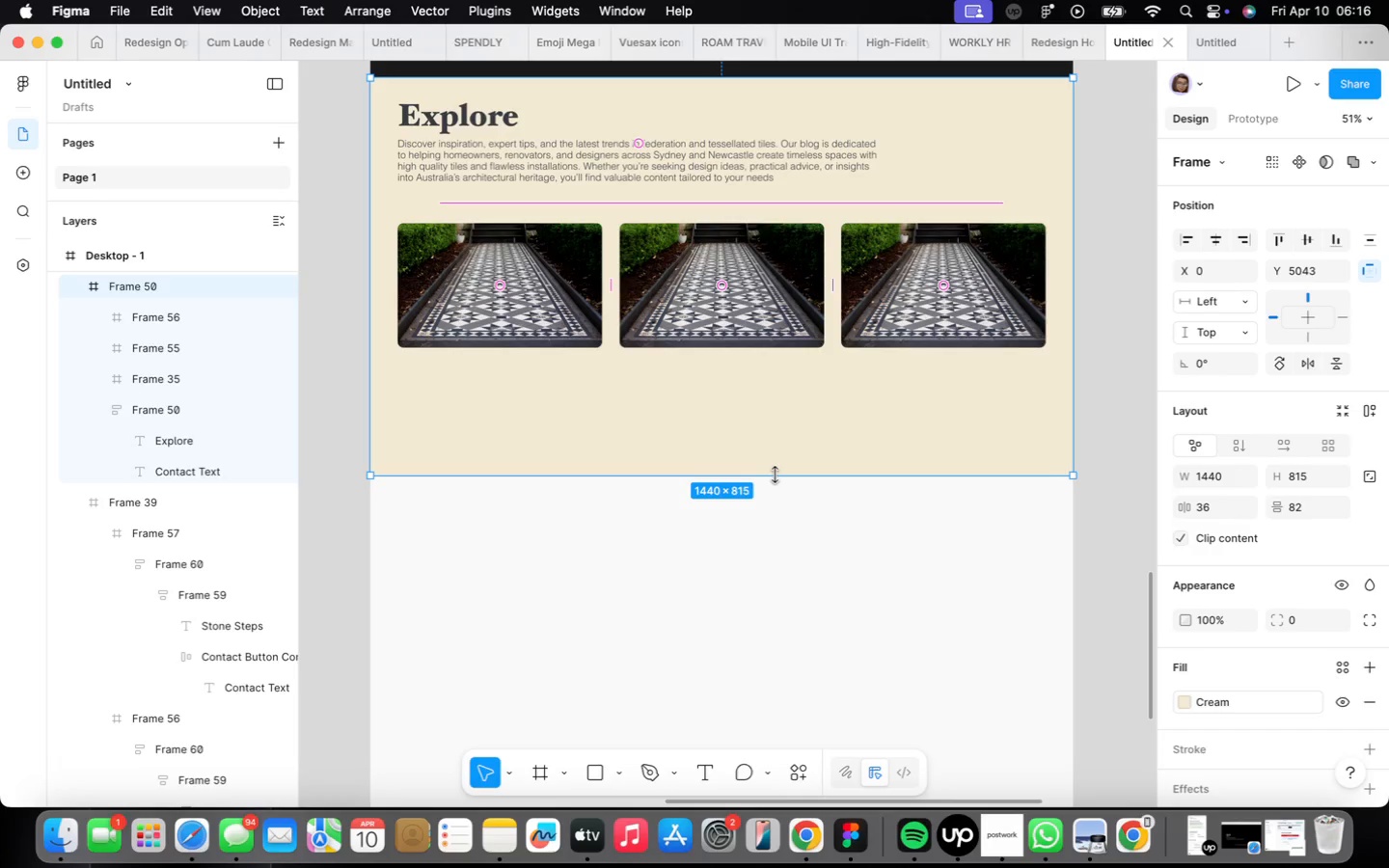 
double_click([696, 109])
 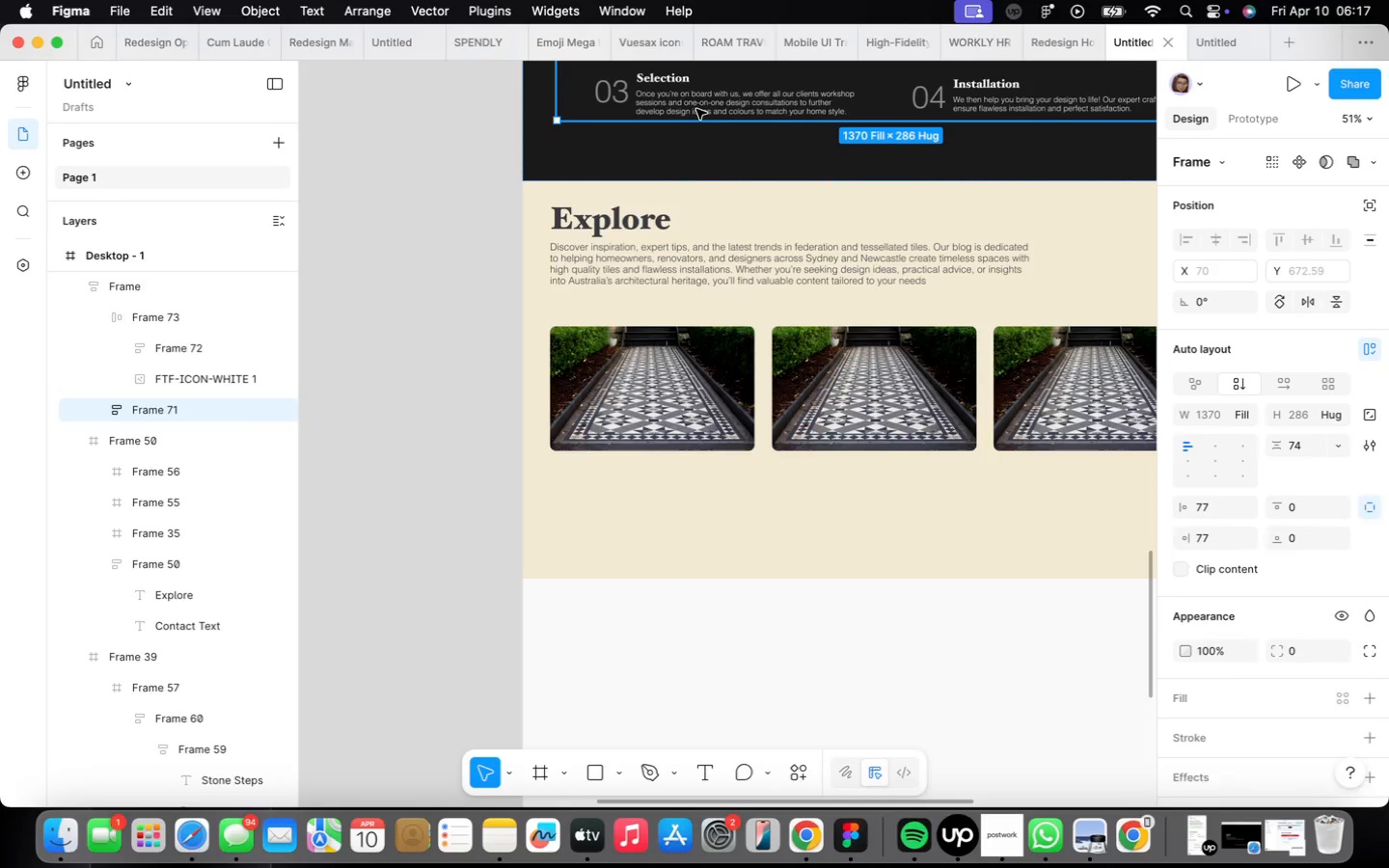 
triple_click([696, 109])
 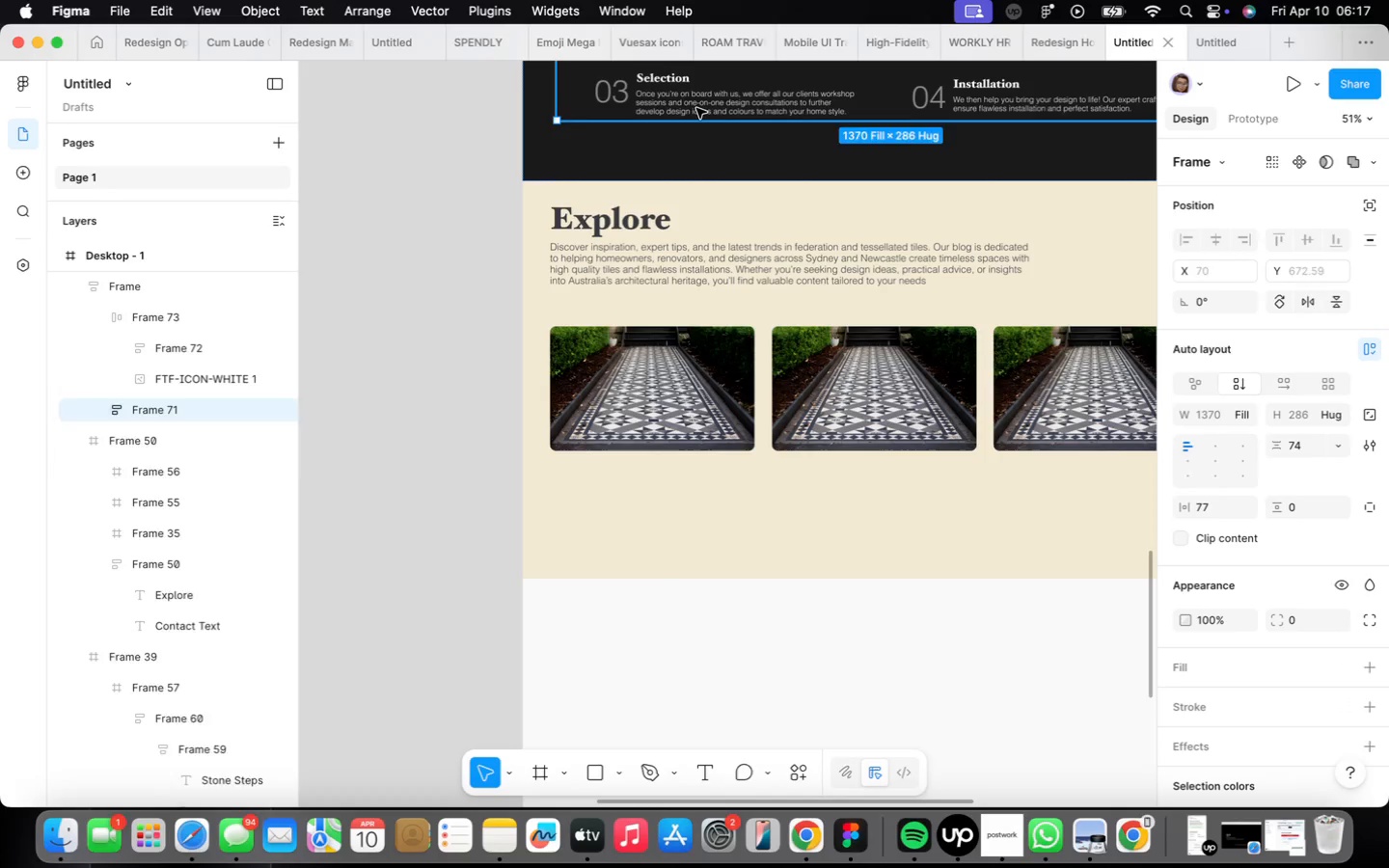 
triple_click([696, 108])
 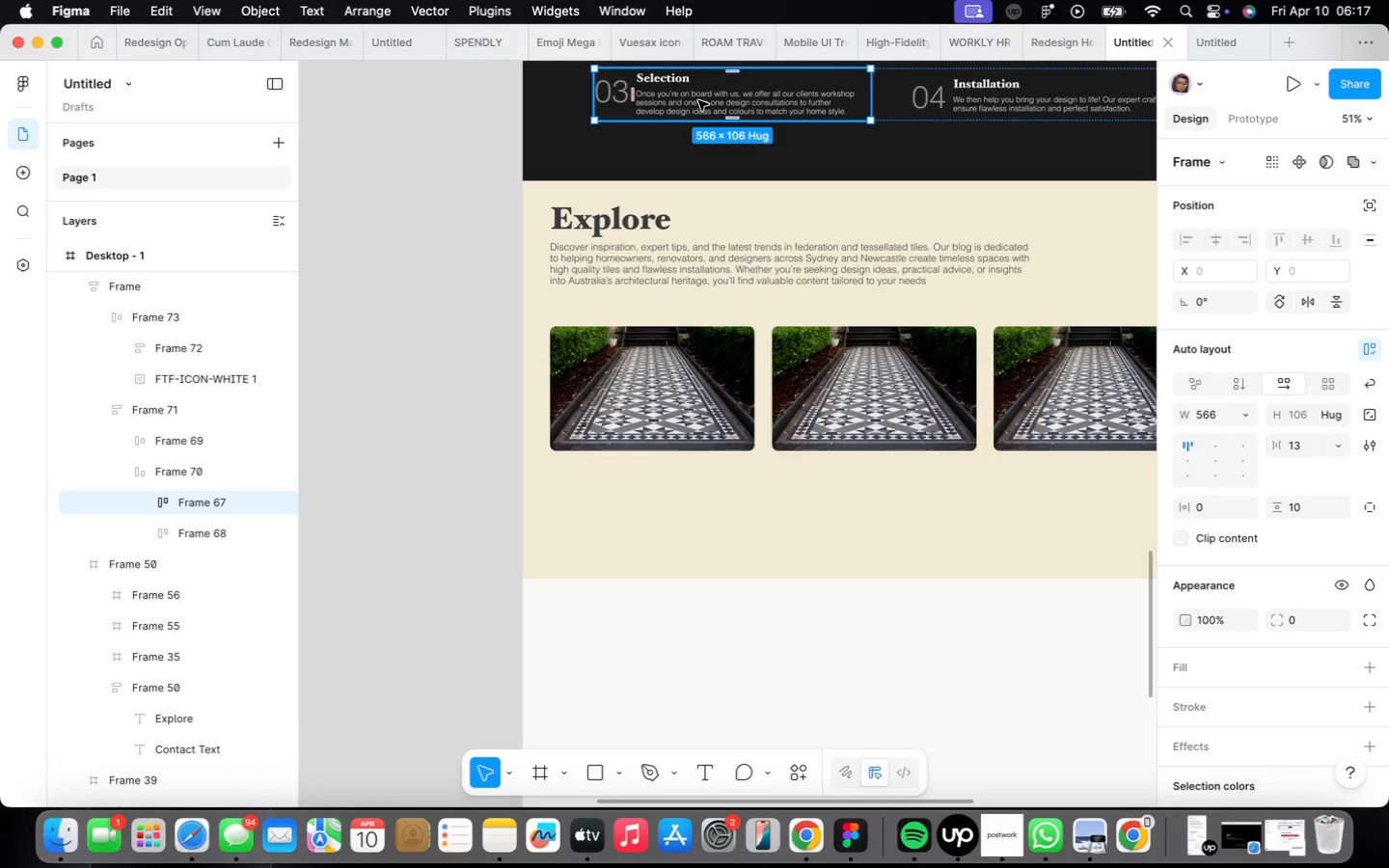 
double_click([698, 101])
 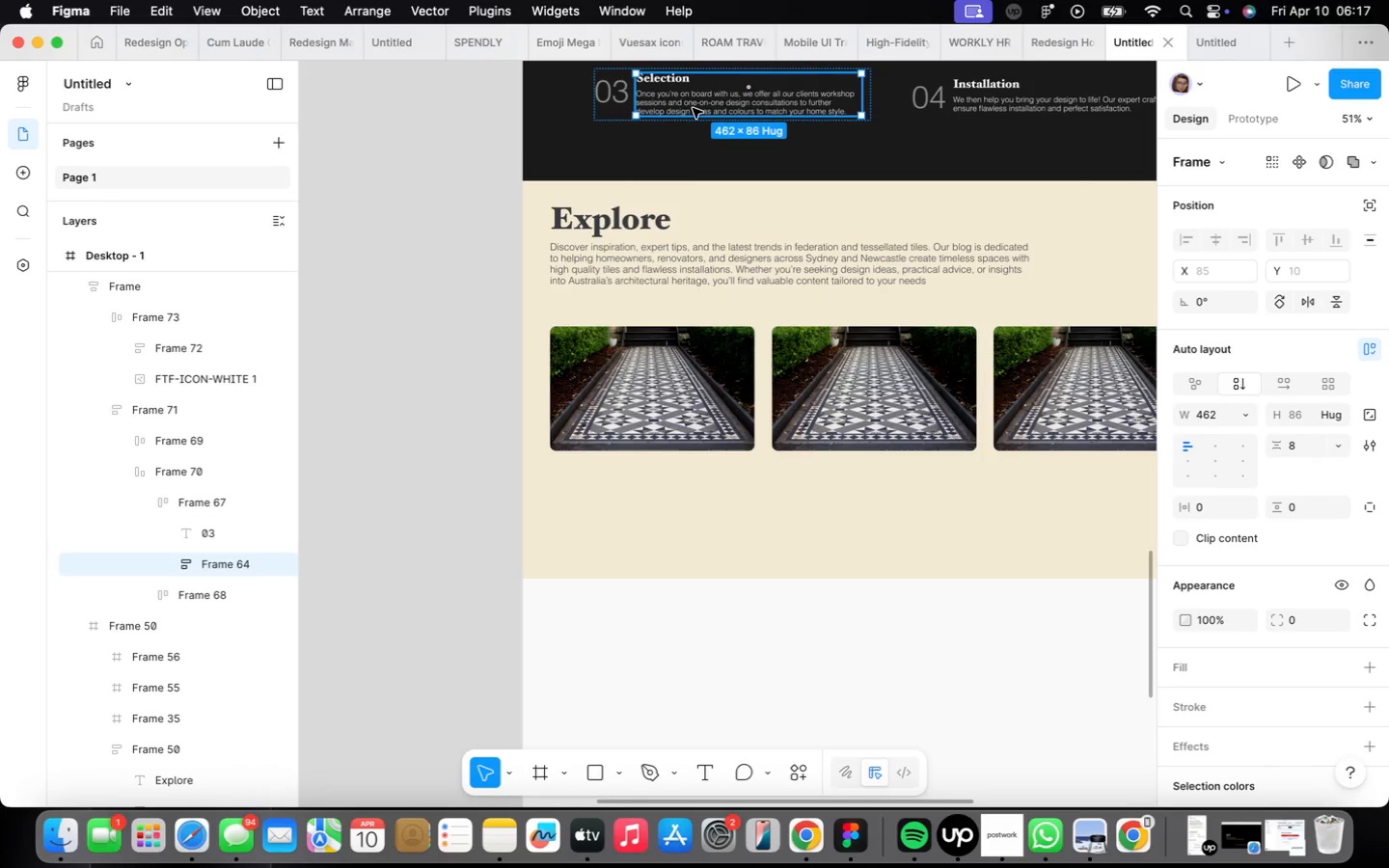 
double_click([693, 108])
 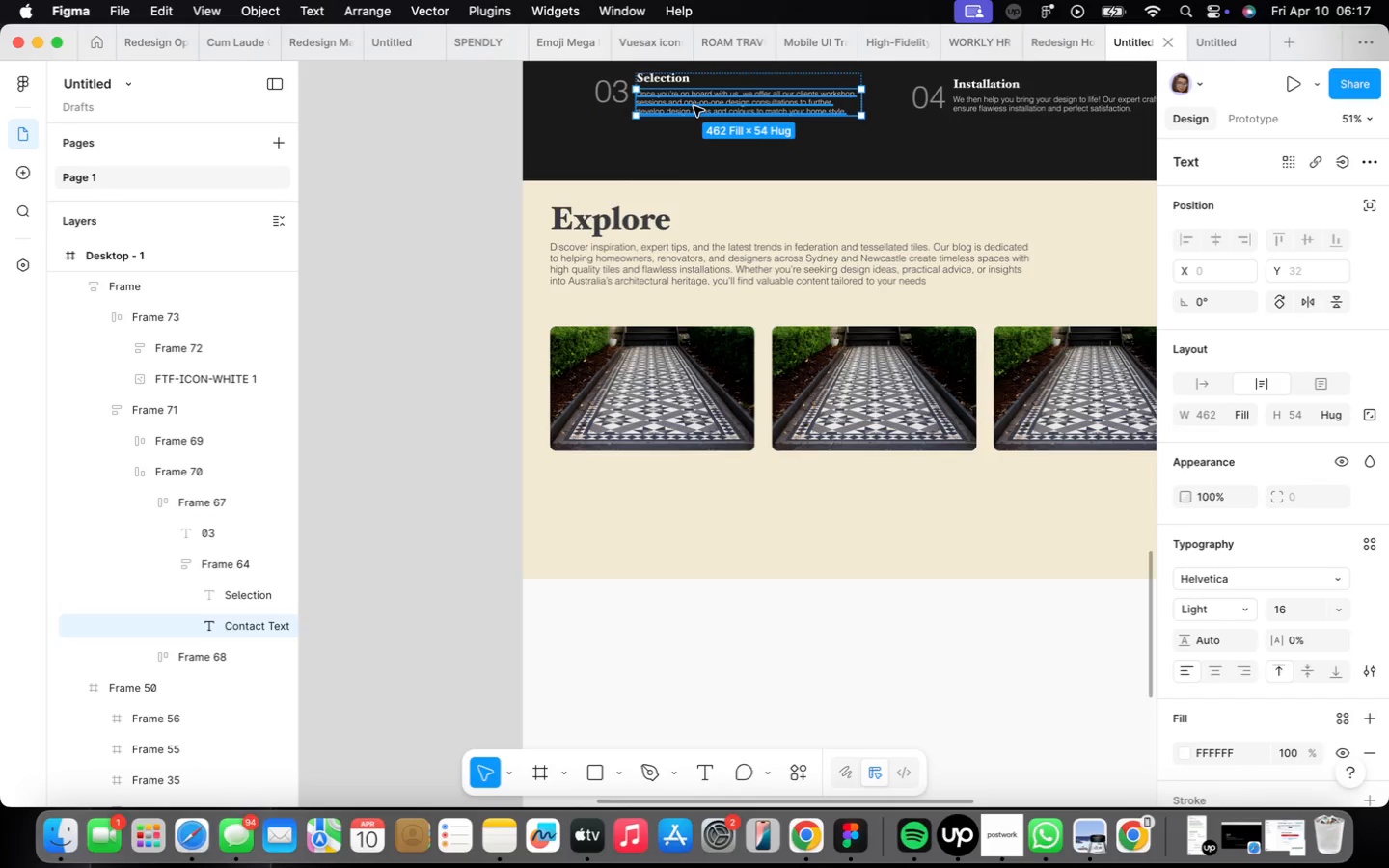 
hold_key(key=OptionLeft, duration=1.56)
left_click_drag(start_coordinate=[694, 105], to_coordinate=[609, 480])
 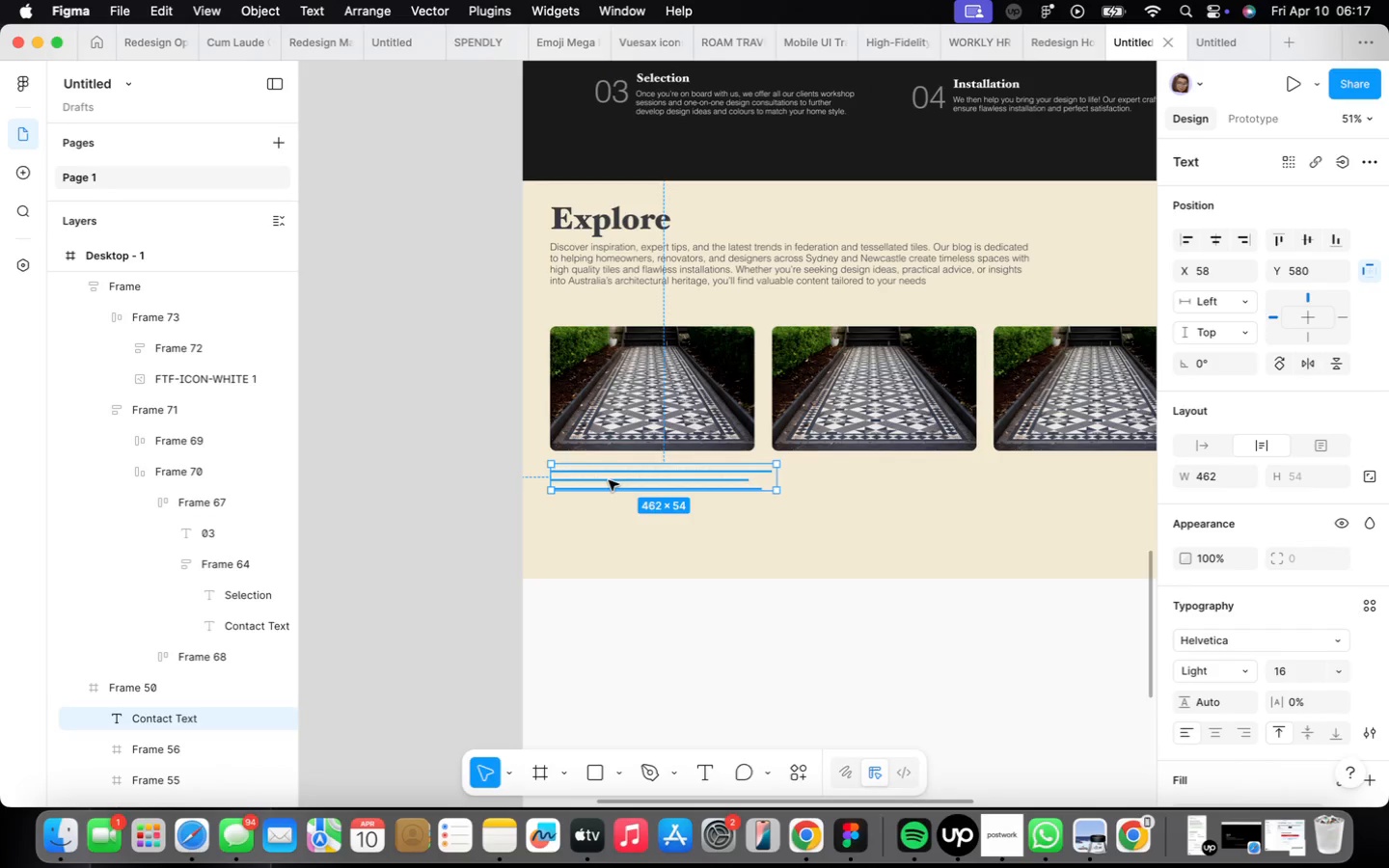 
double_click([611, 478])
 